 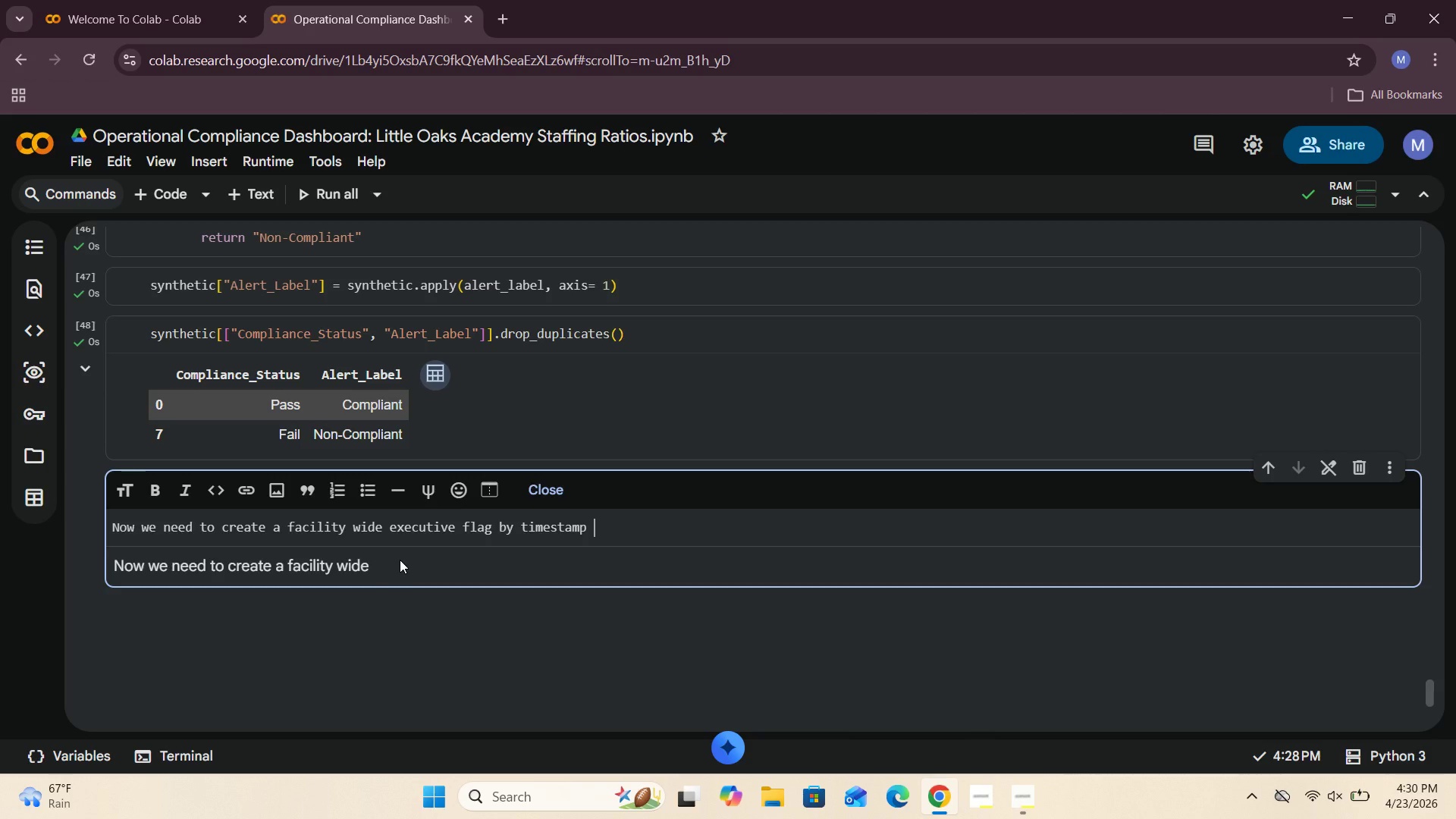 
left_click([546, 490])
 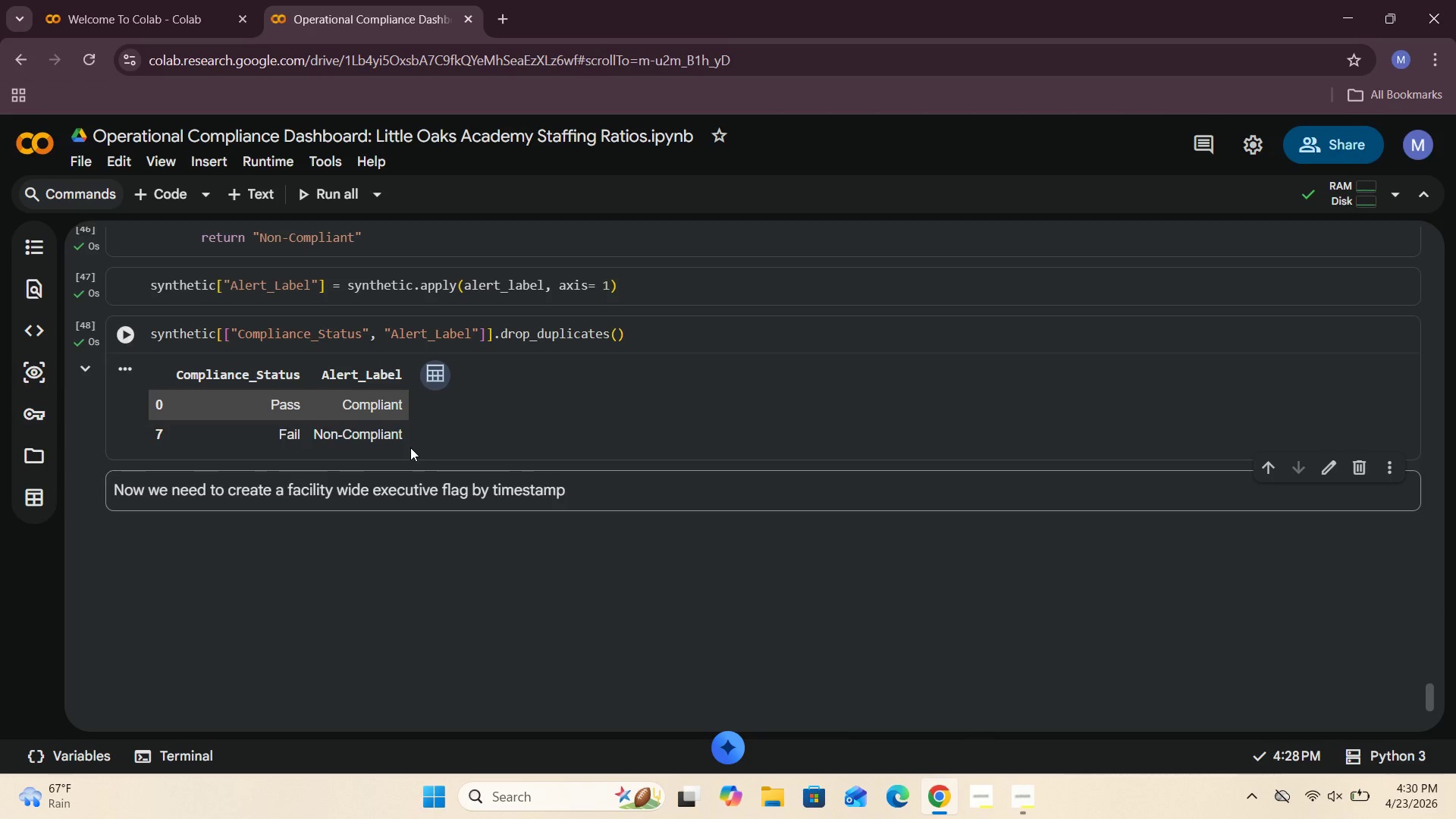 
wait(7.81)
 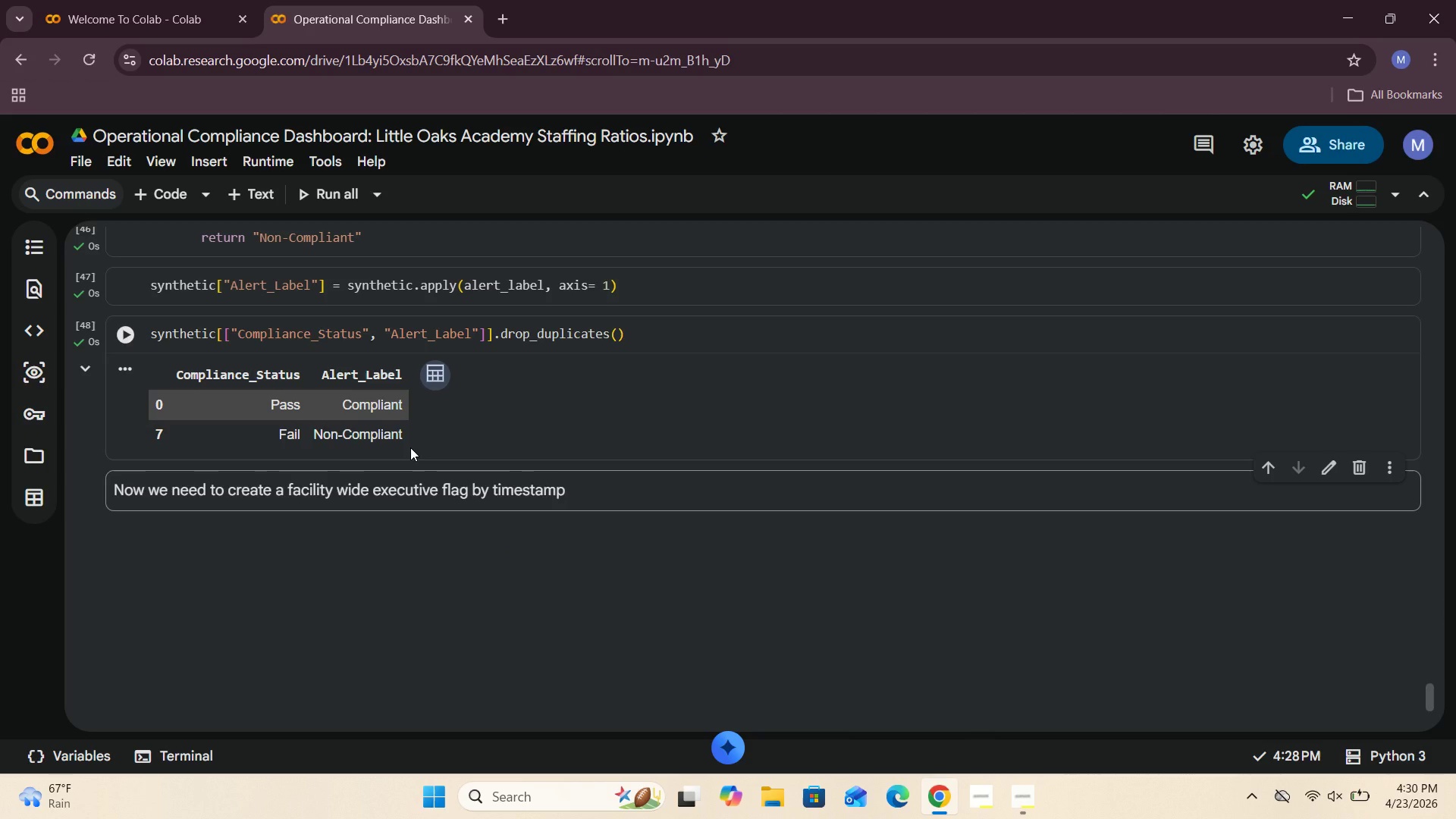 
double_click([581, 489])
 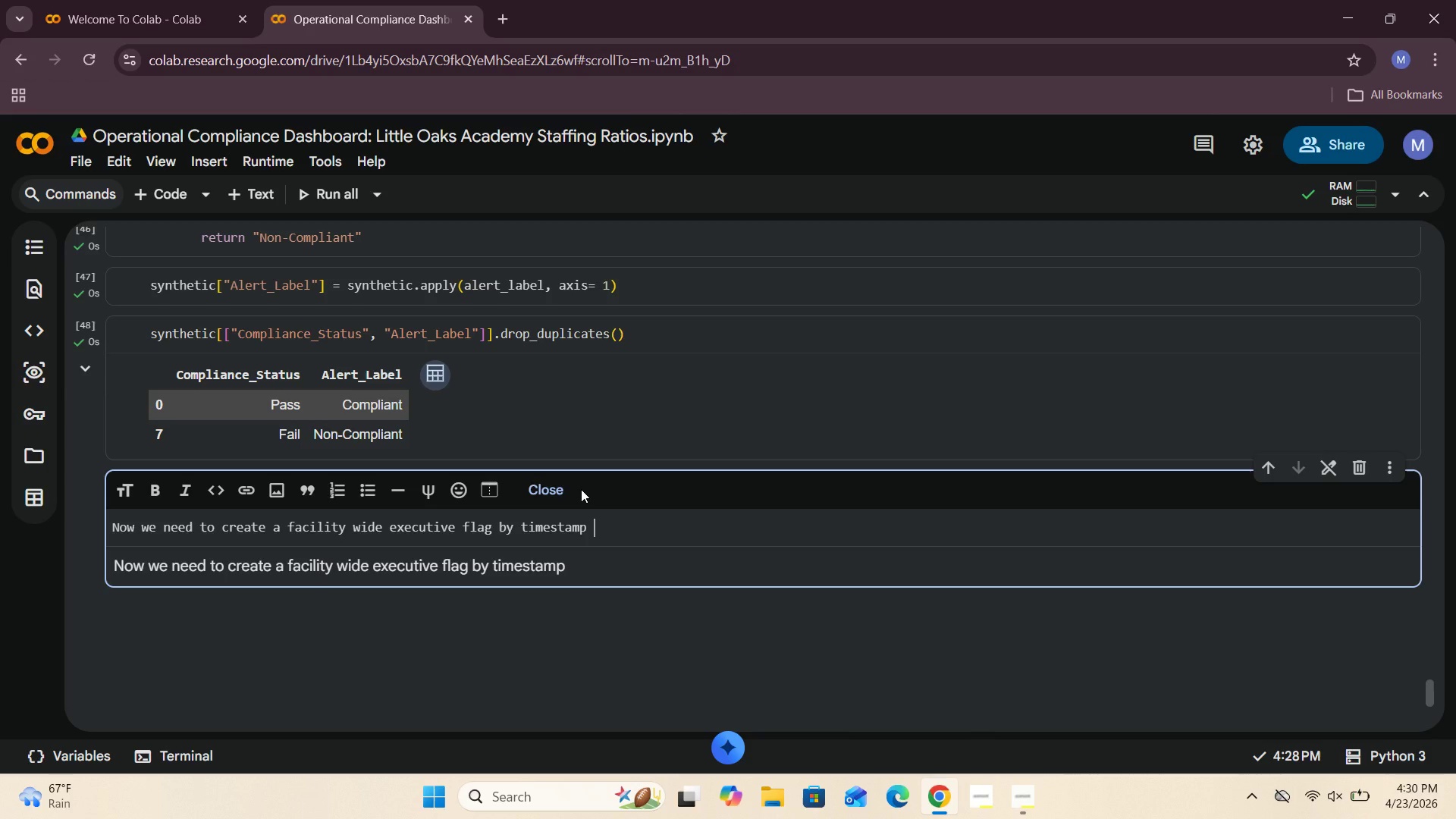 
type( , we will use this as if anyclass)
 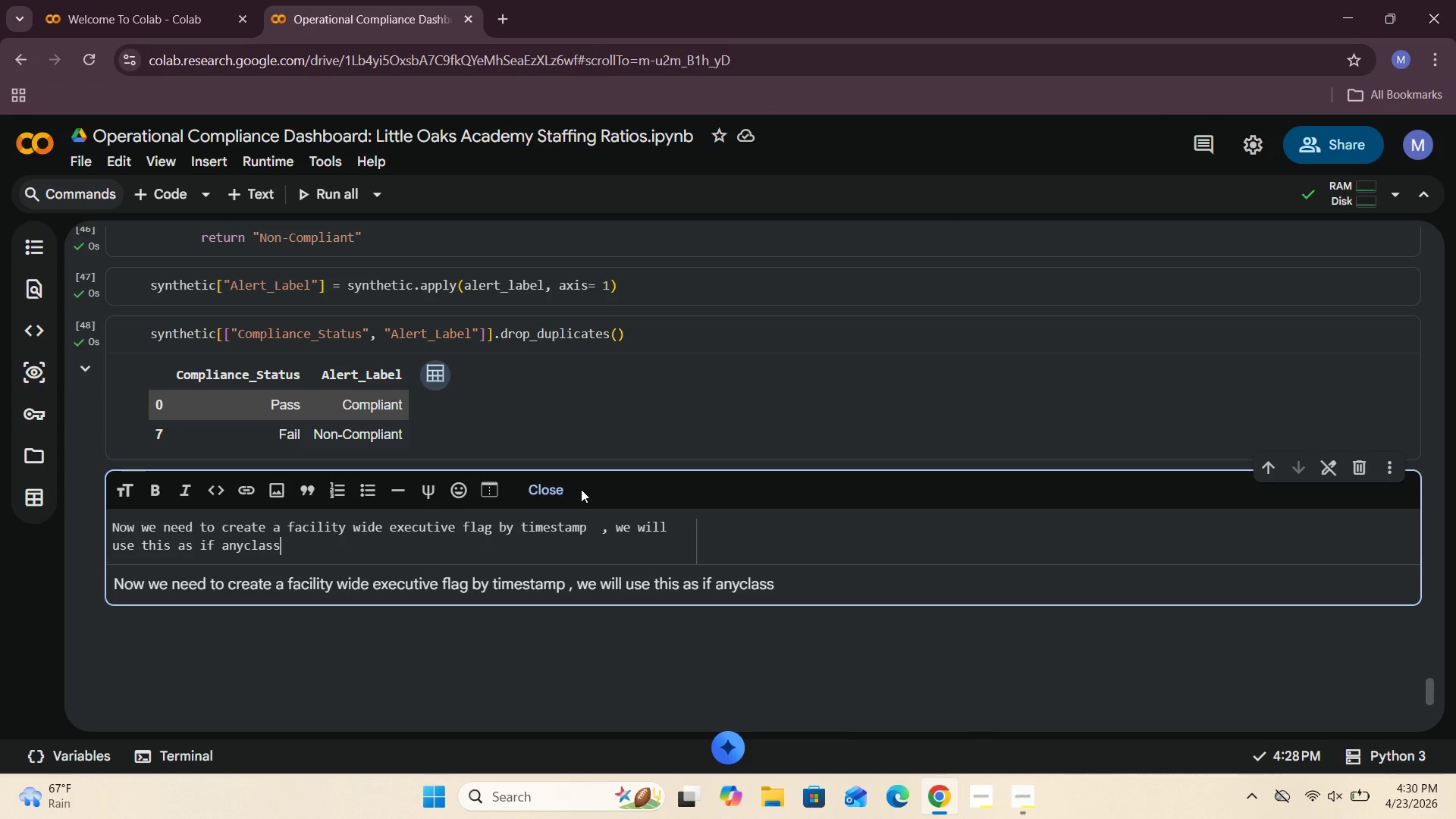 
type( room fails at a given timr)
key(Backspace)
type(e)
 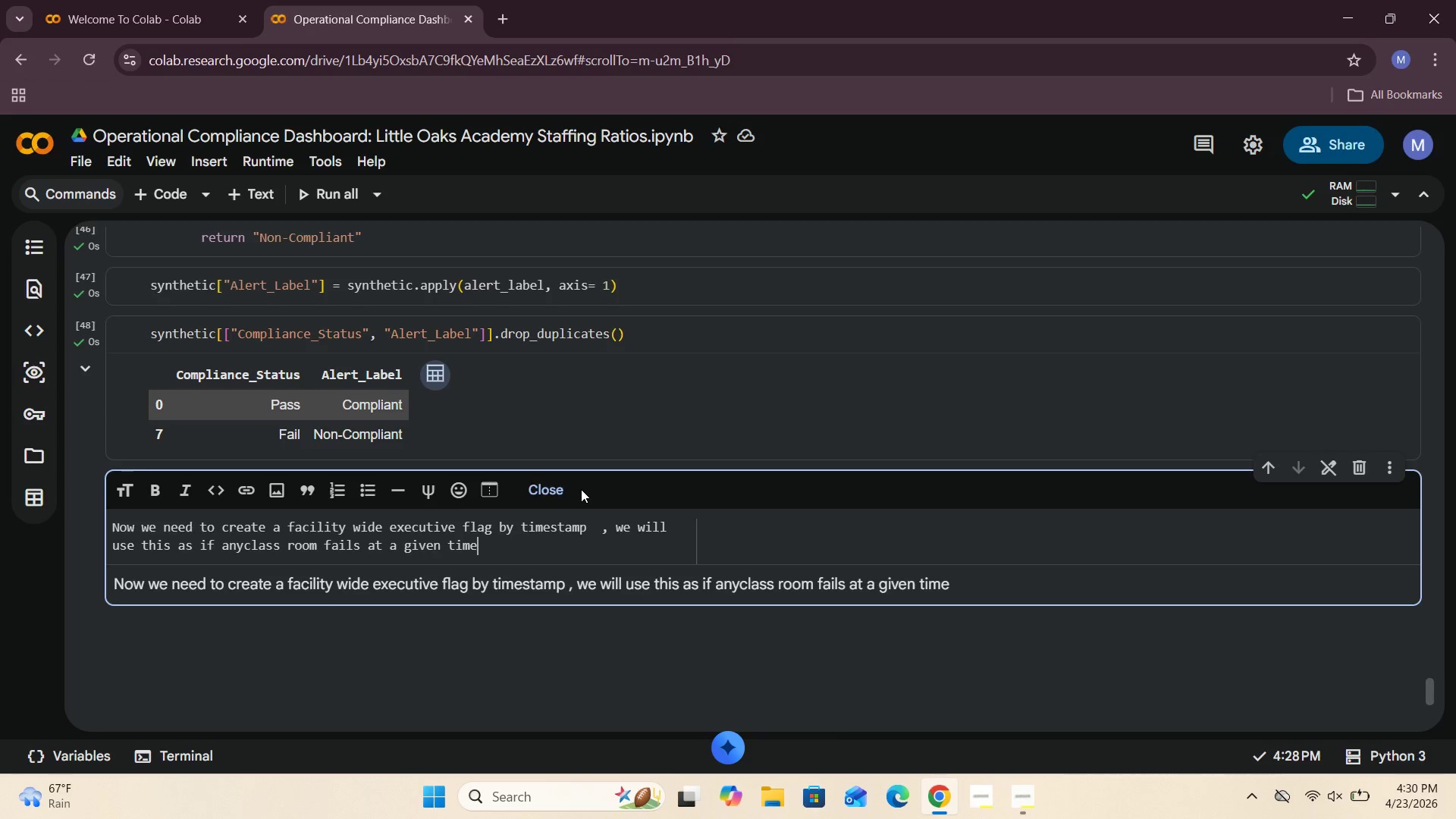 
wait(6.77)
 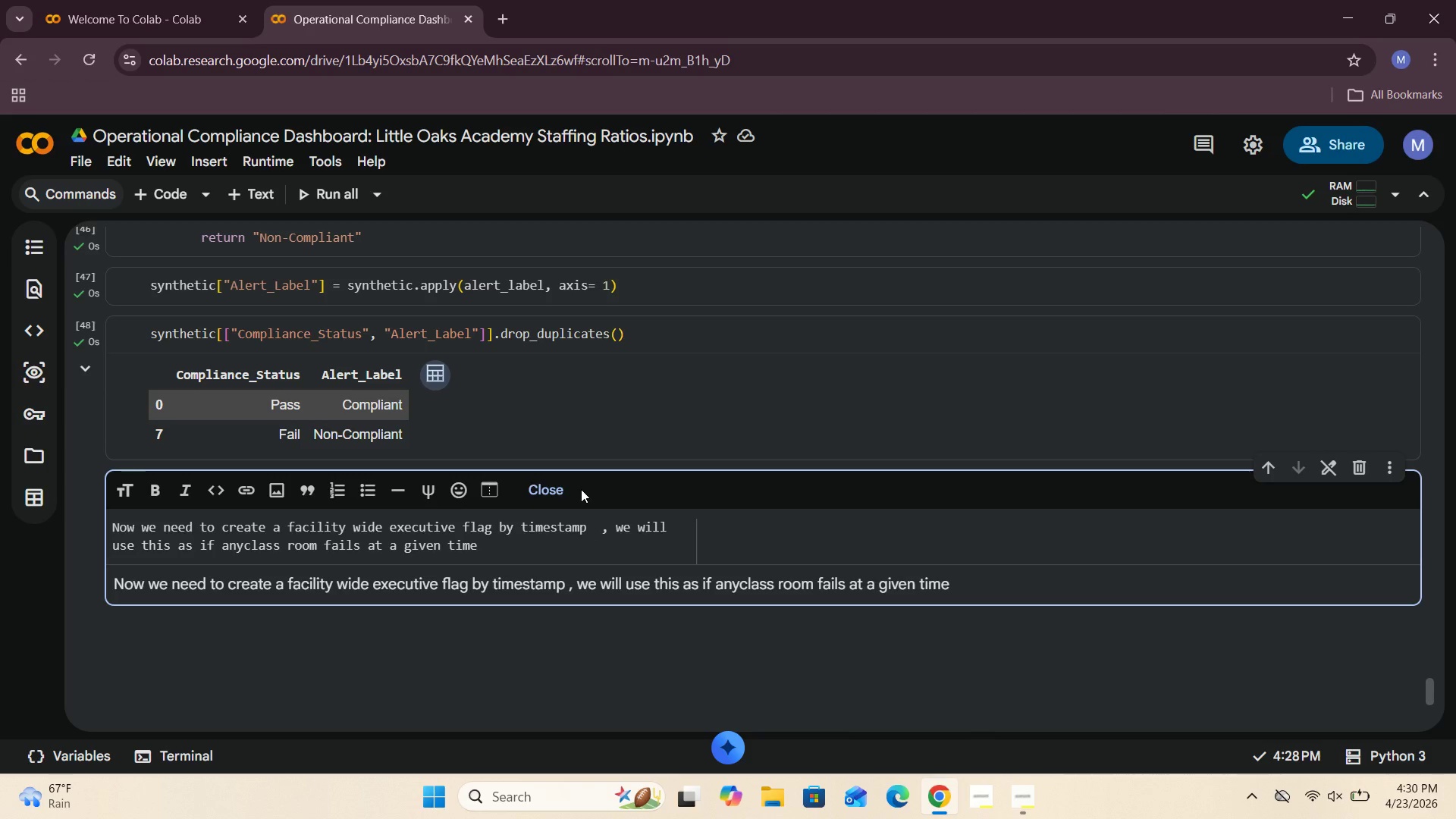 
type(, the facility is marked alert for that timestamp. just to make thing closer to the real world .)
 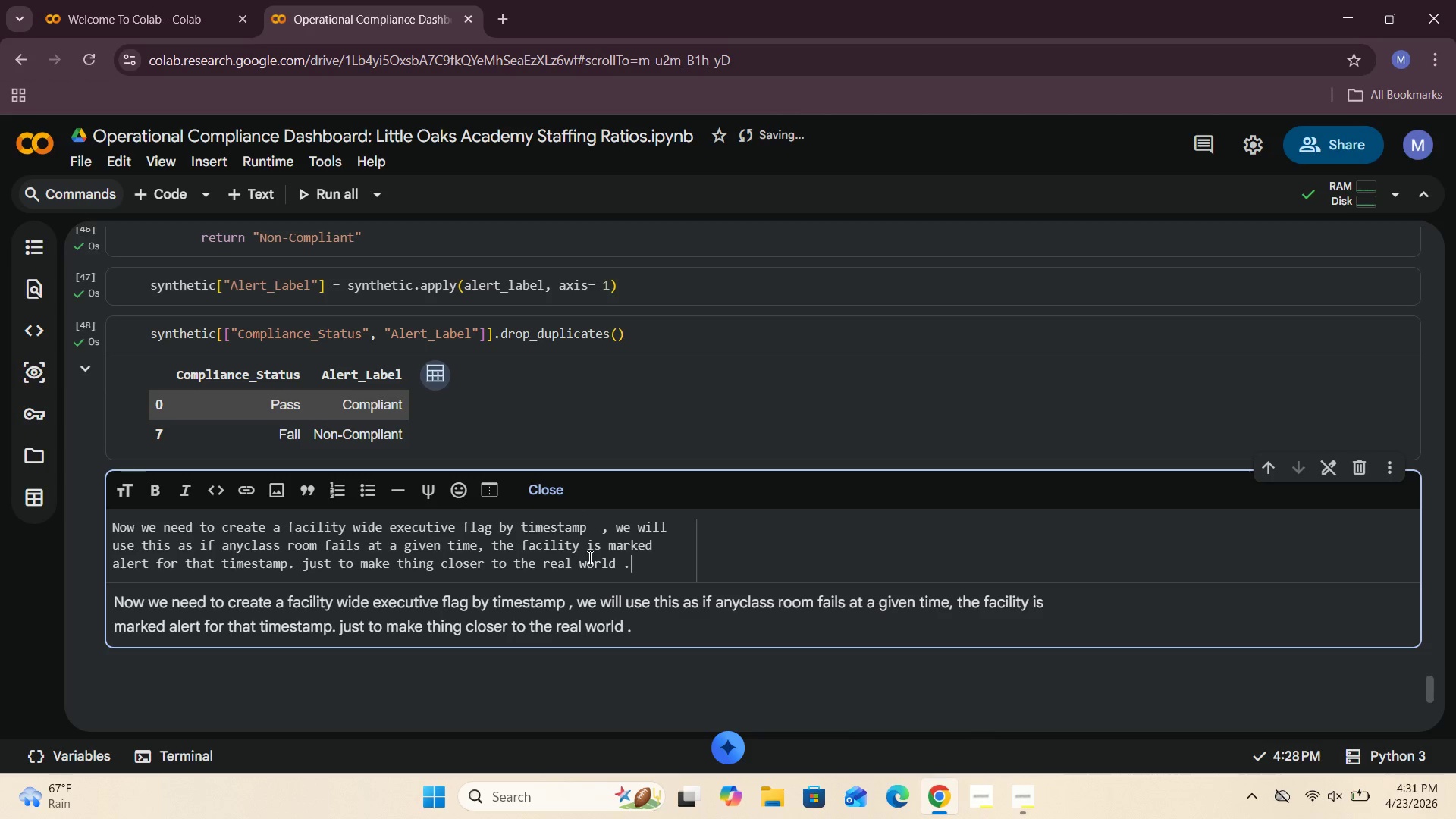 
left_click([543, 480])
 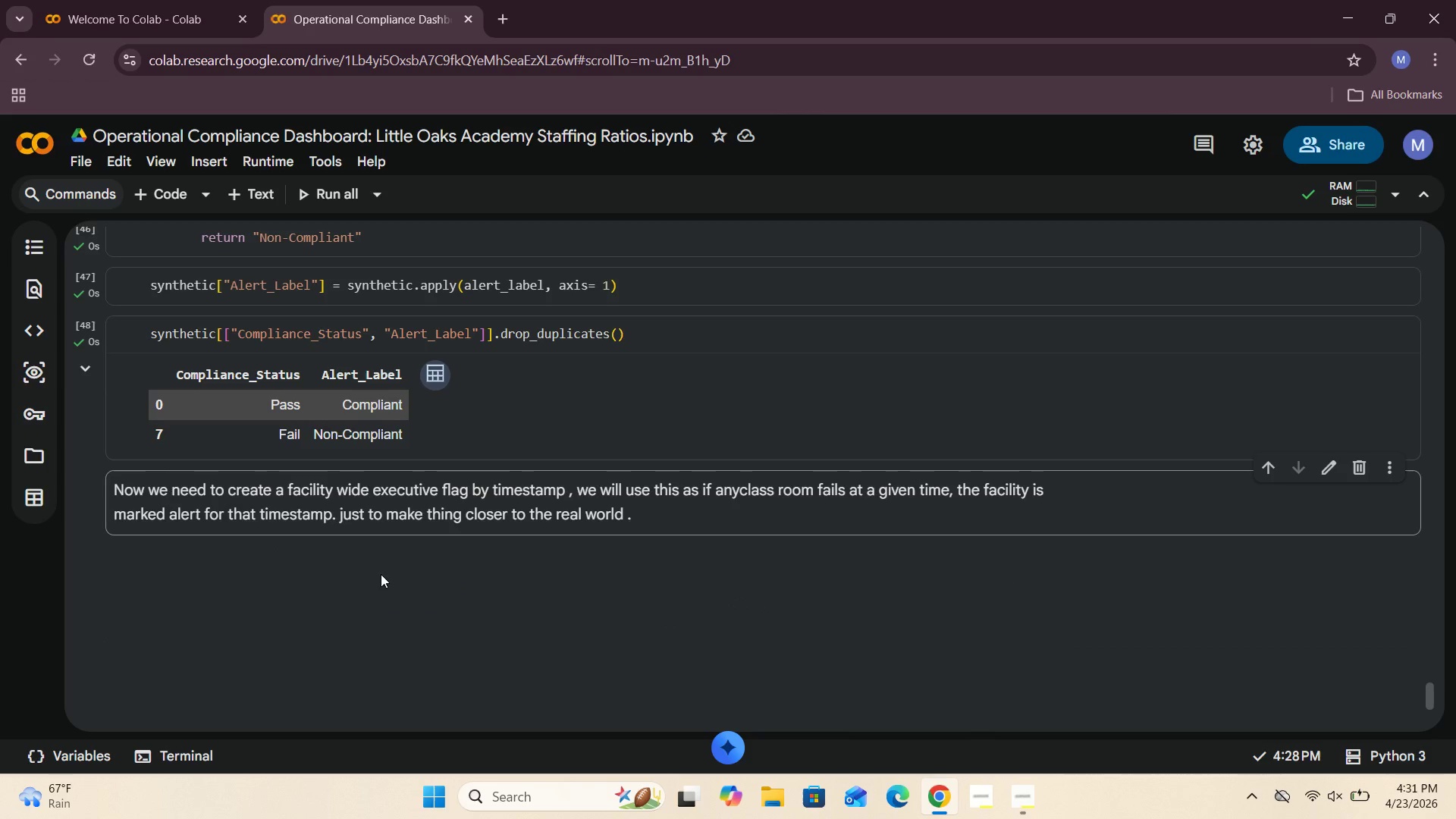 
wait(5.02)
 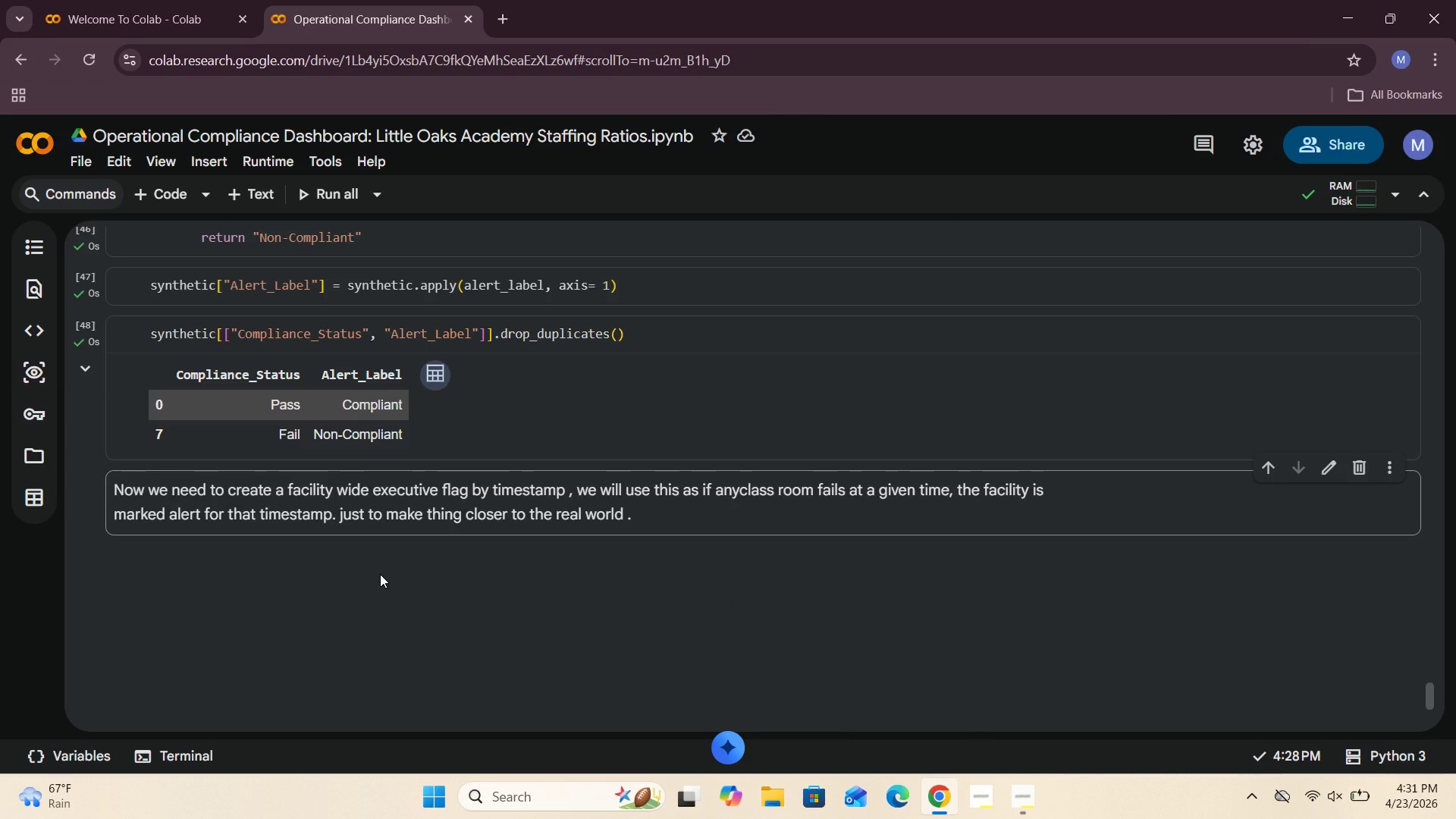 
left_click([168, 189])
 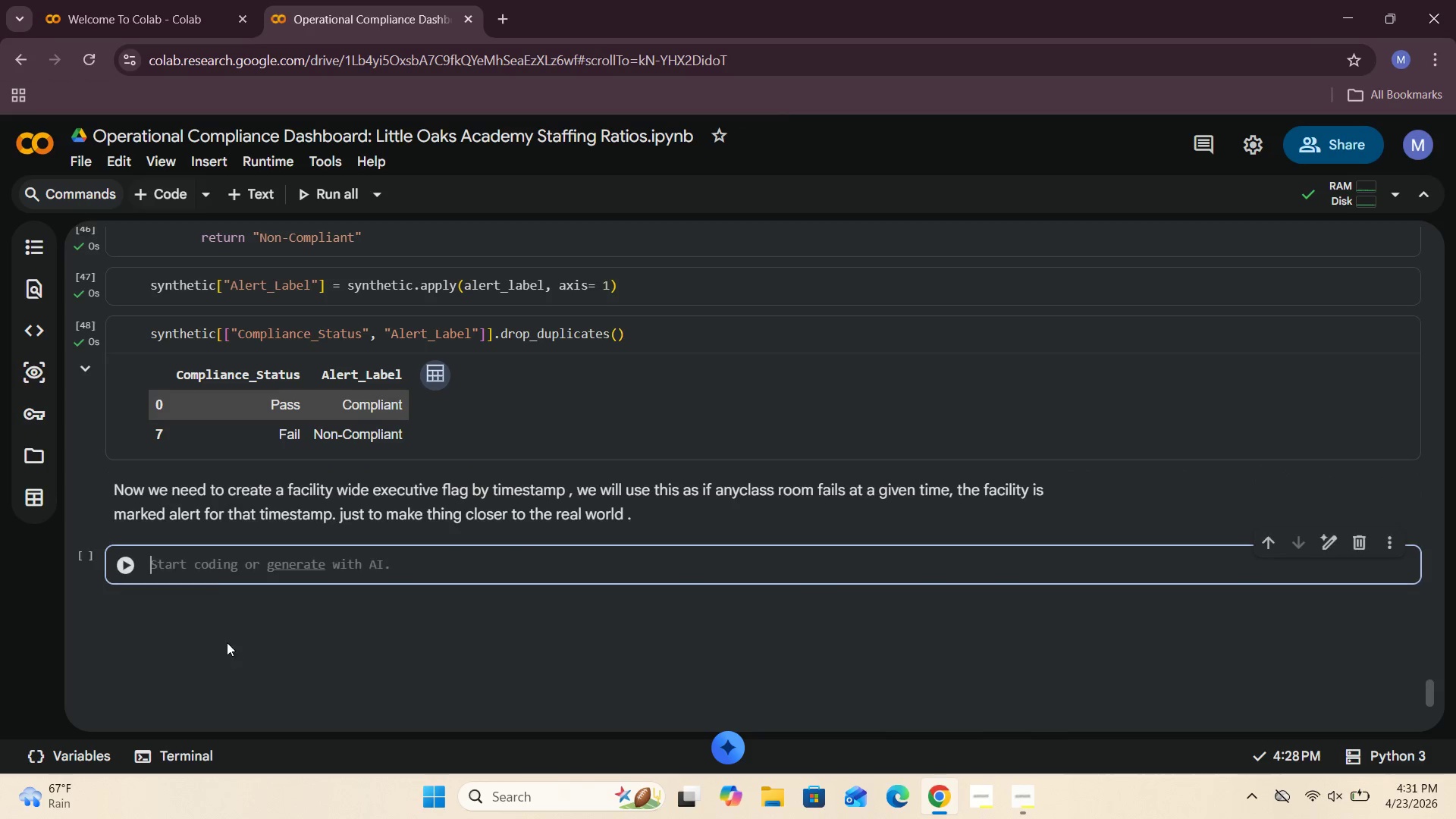 
left_click([214, 576])
 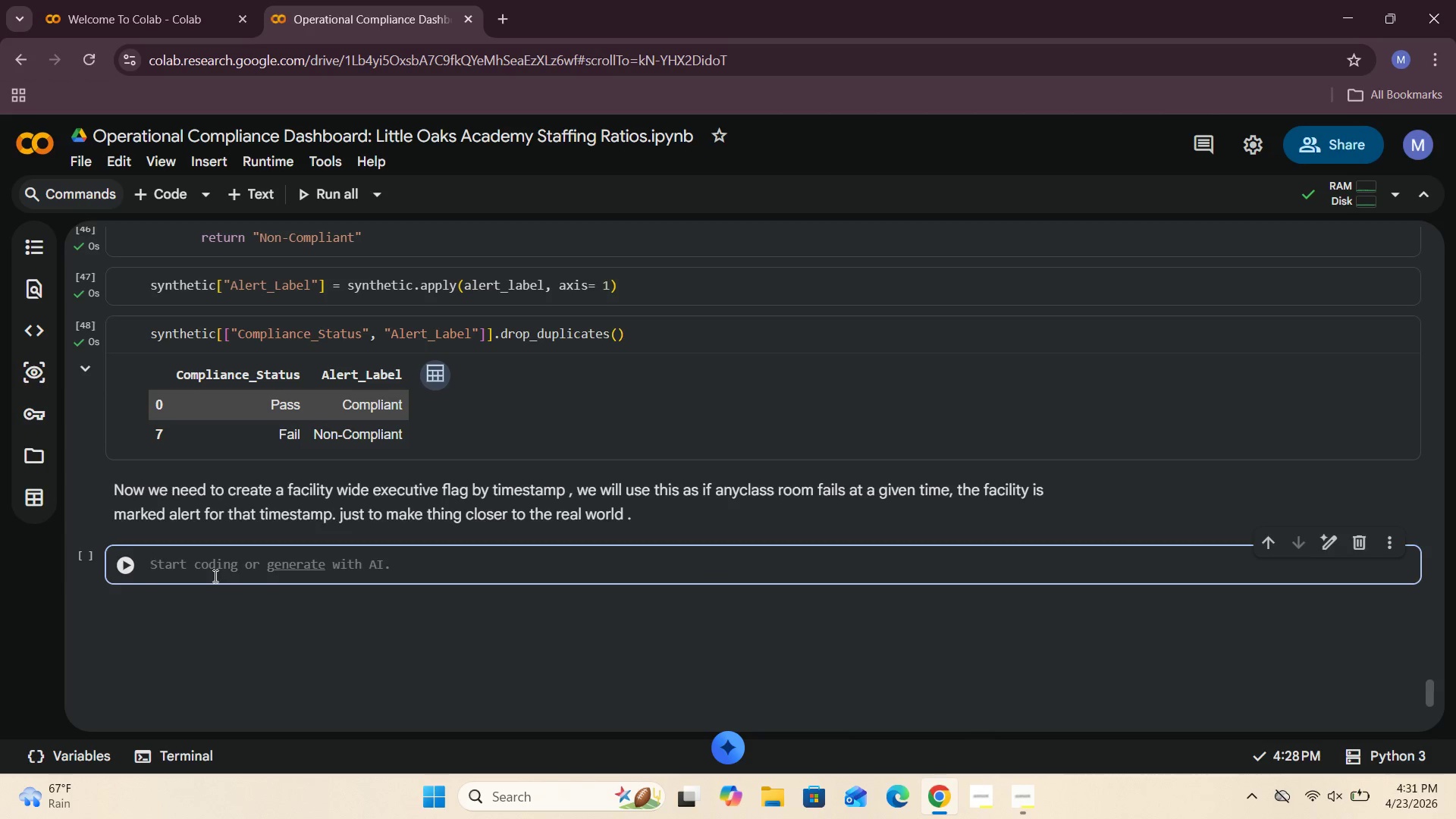 
wait(5.05)
 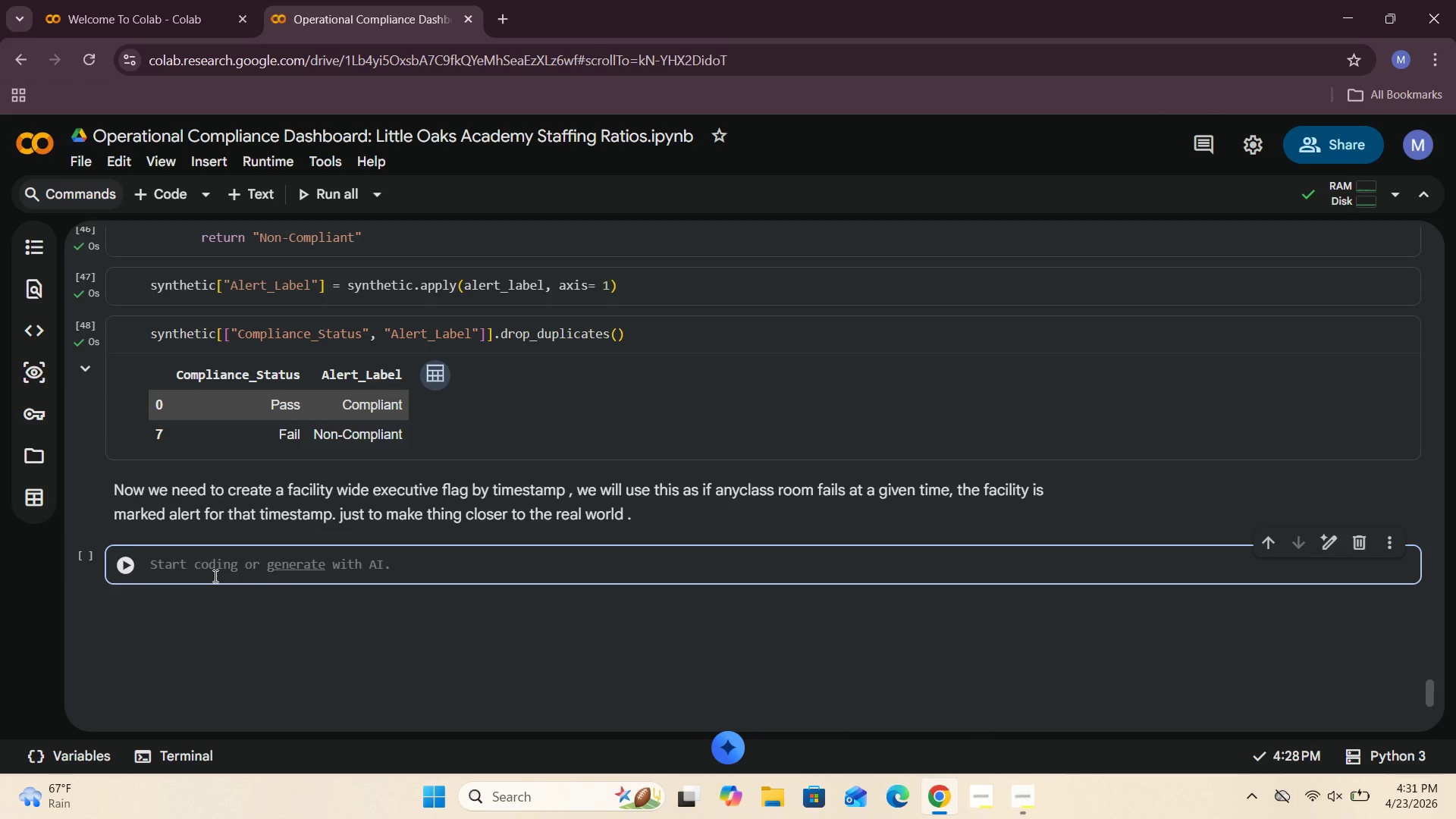 
type(synthetic.groupby({)
key(Backspace)
type(["Date)
 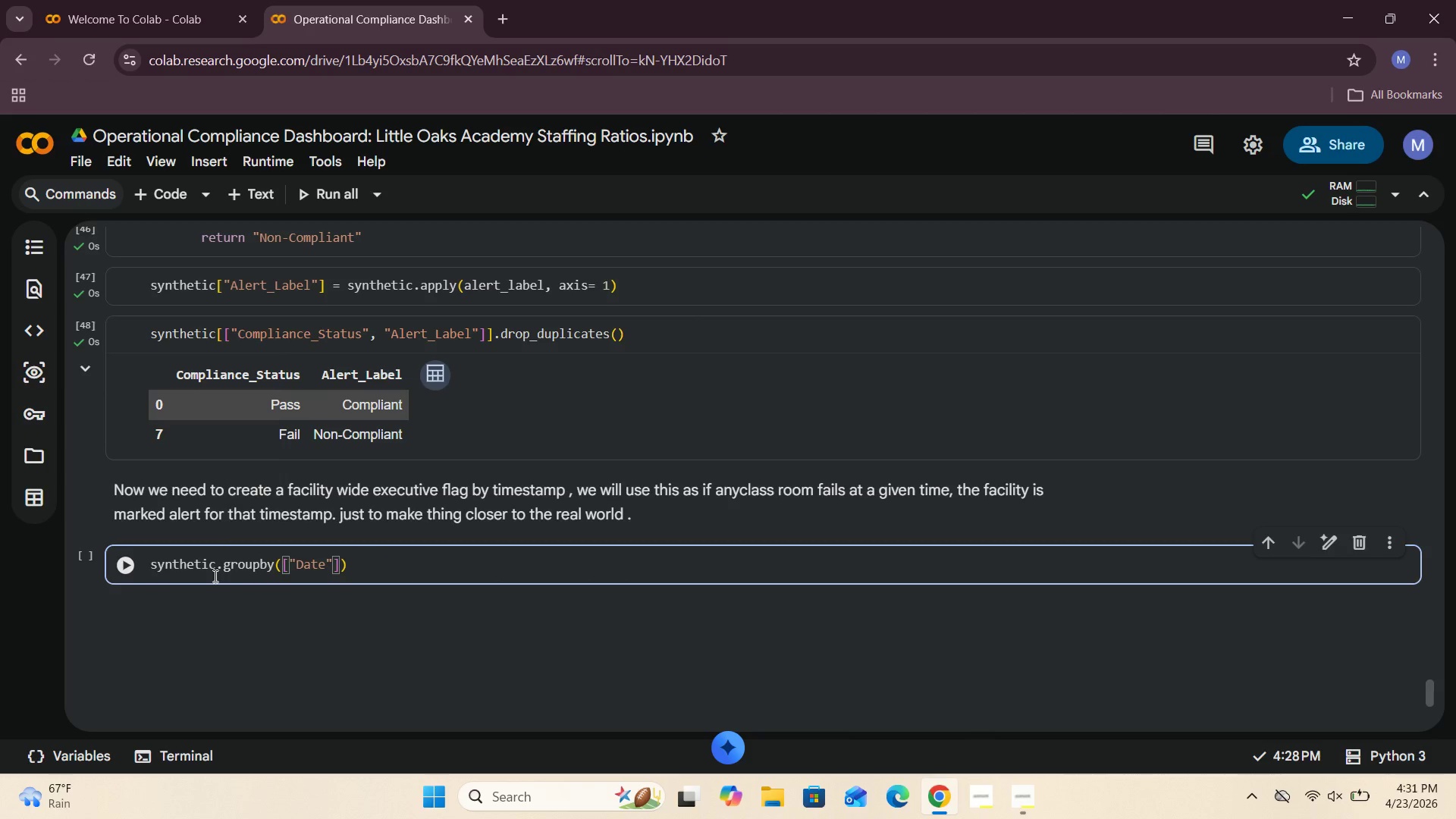 
key(ArrowRight)
 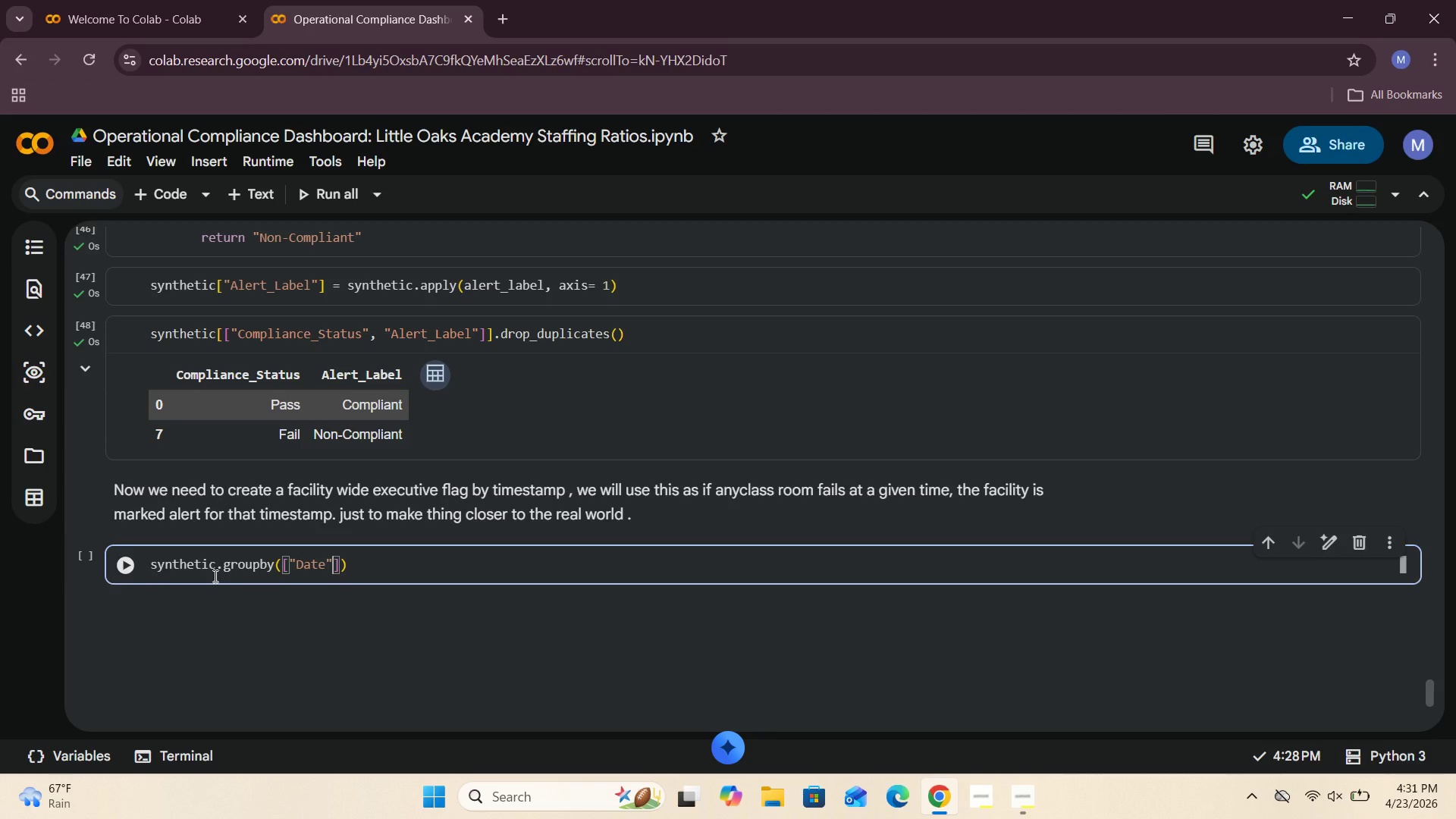 
type(, "Weekday)
 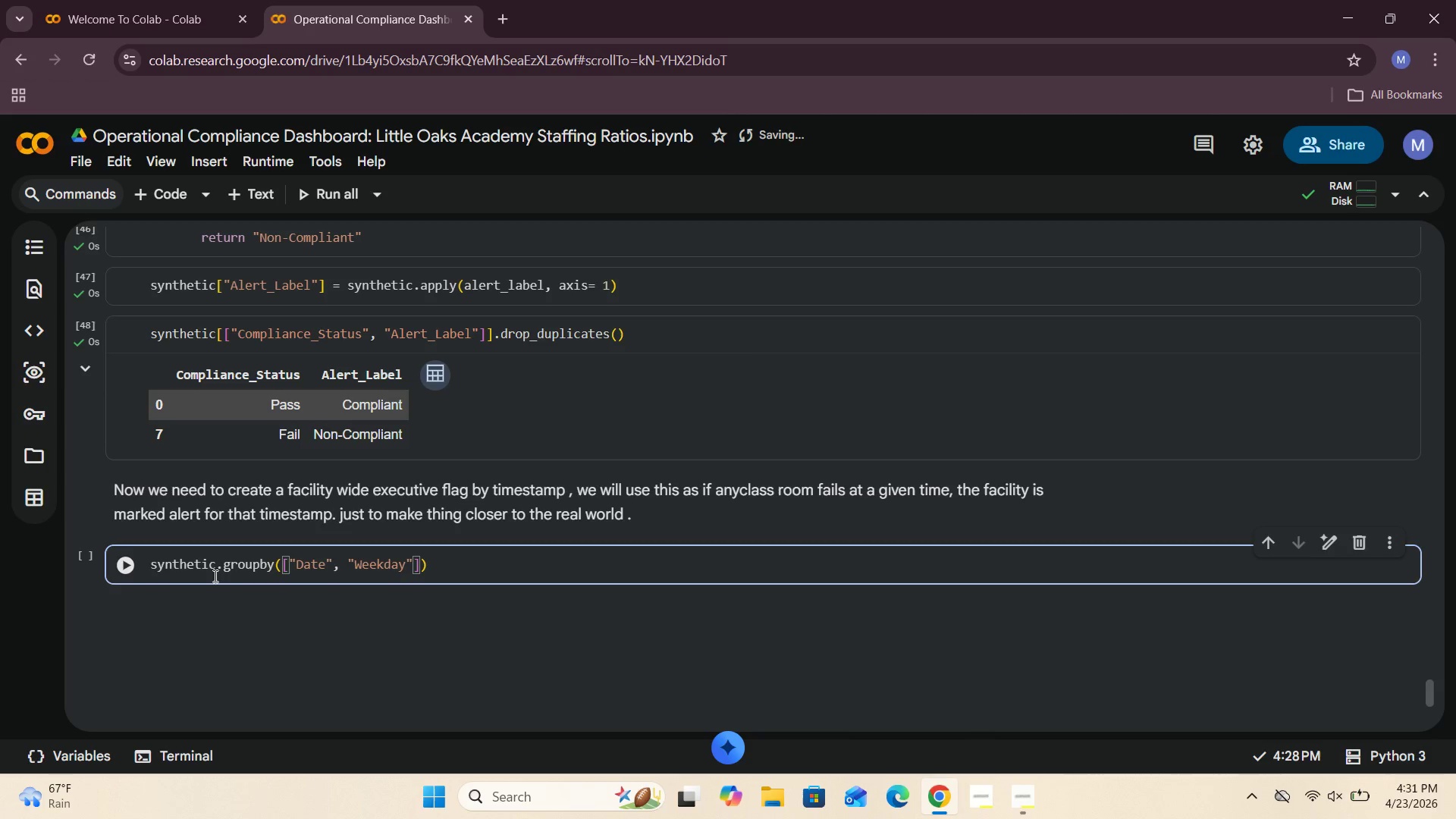 
wait(5.55)
 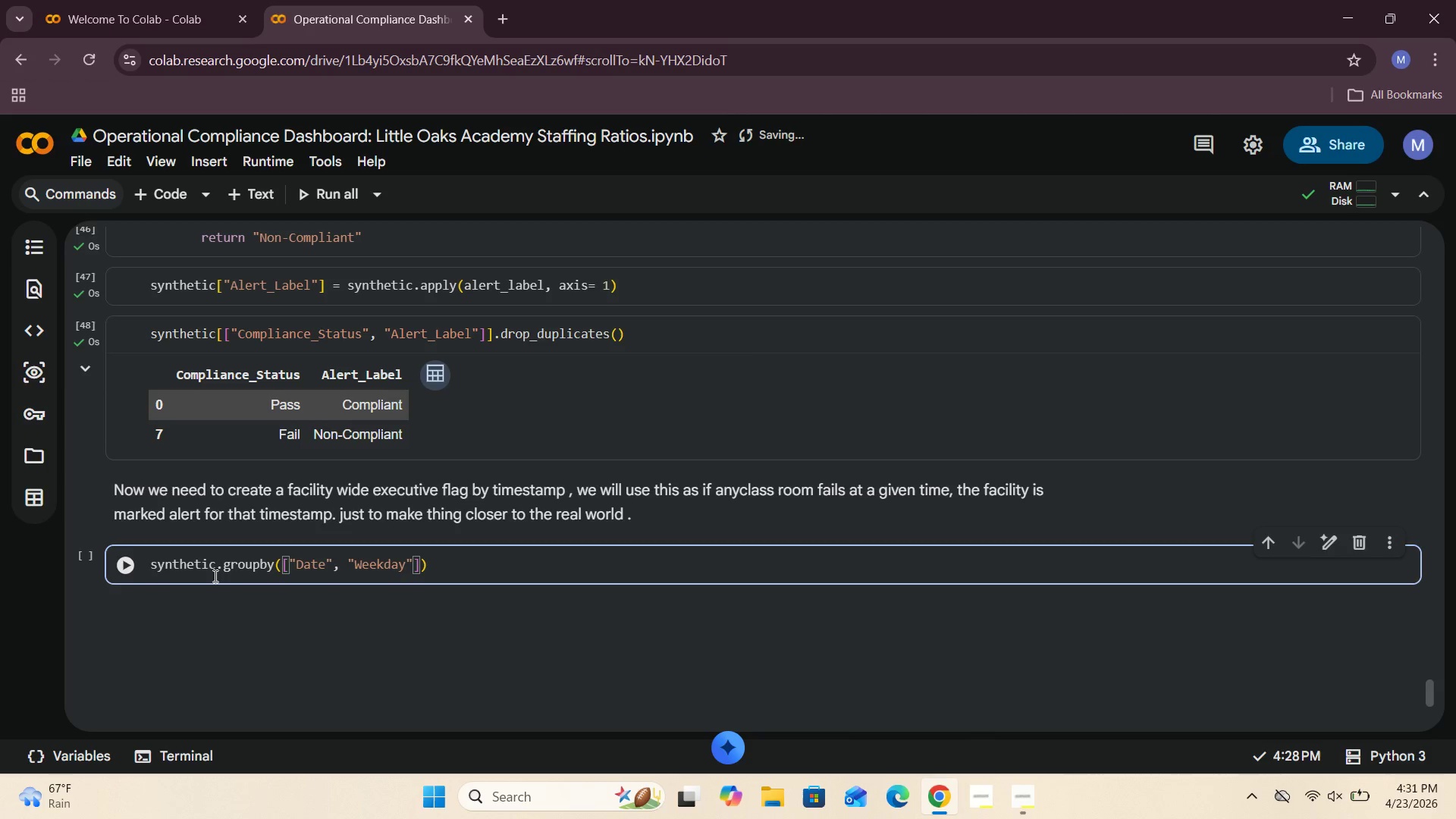 
key(ArrowRight)
 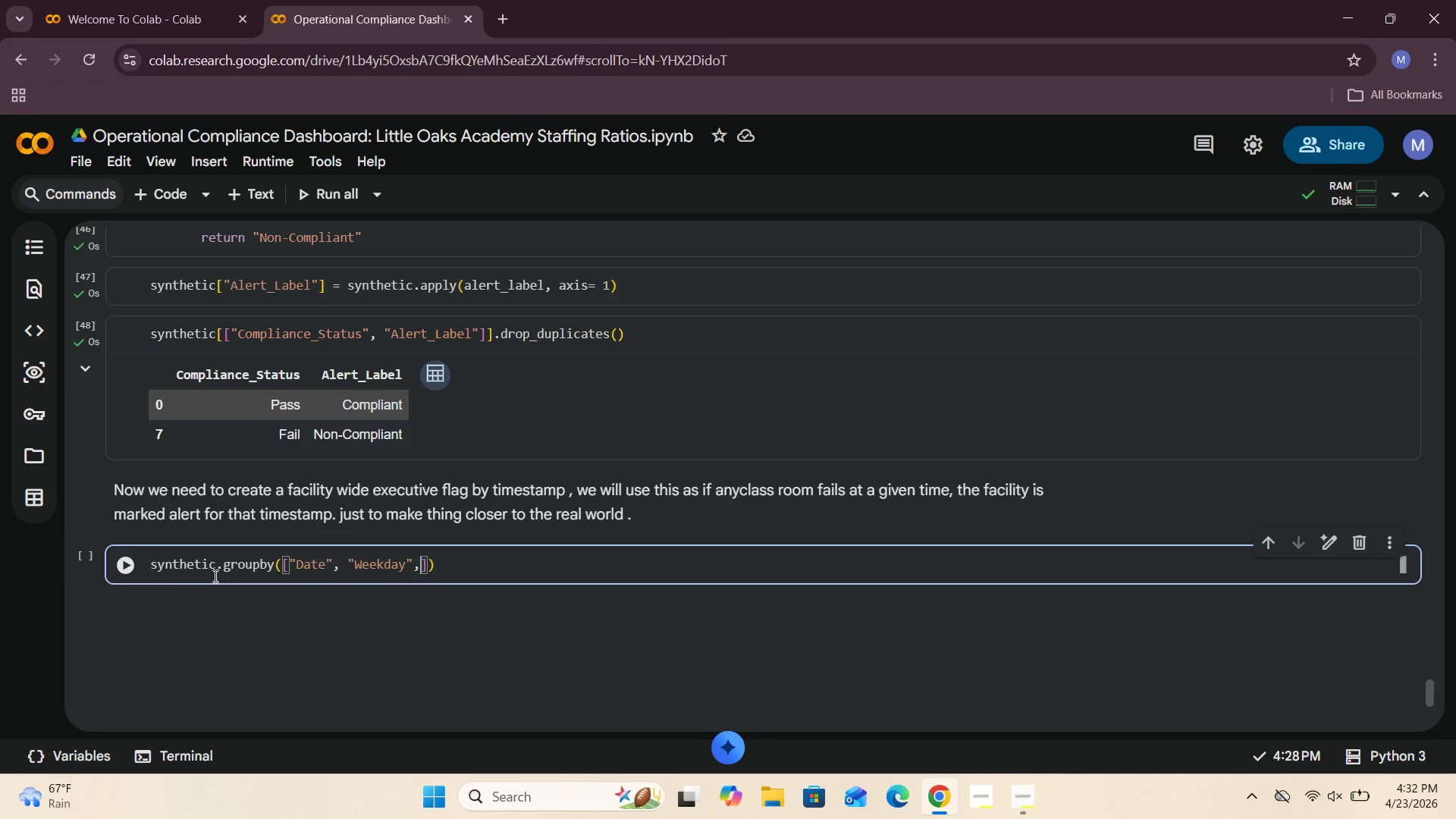 
type(, "Time+)
key(Backspace)
type(_od)
key(Backspace)
type(f)
 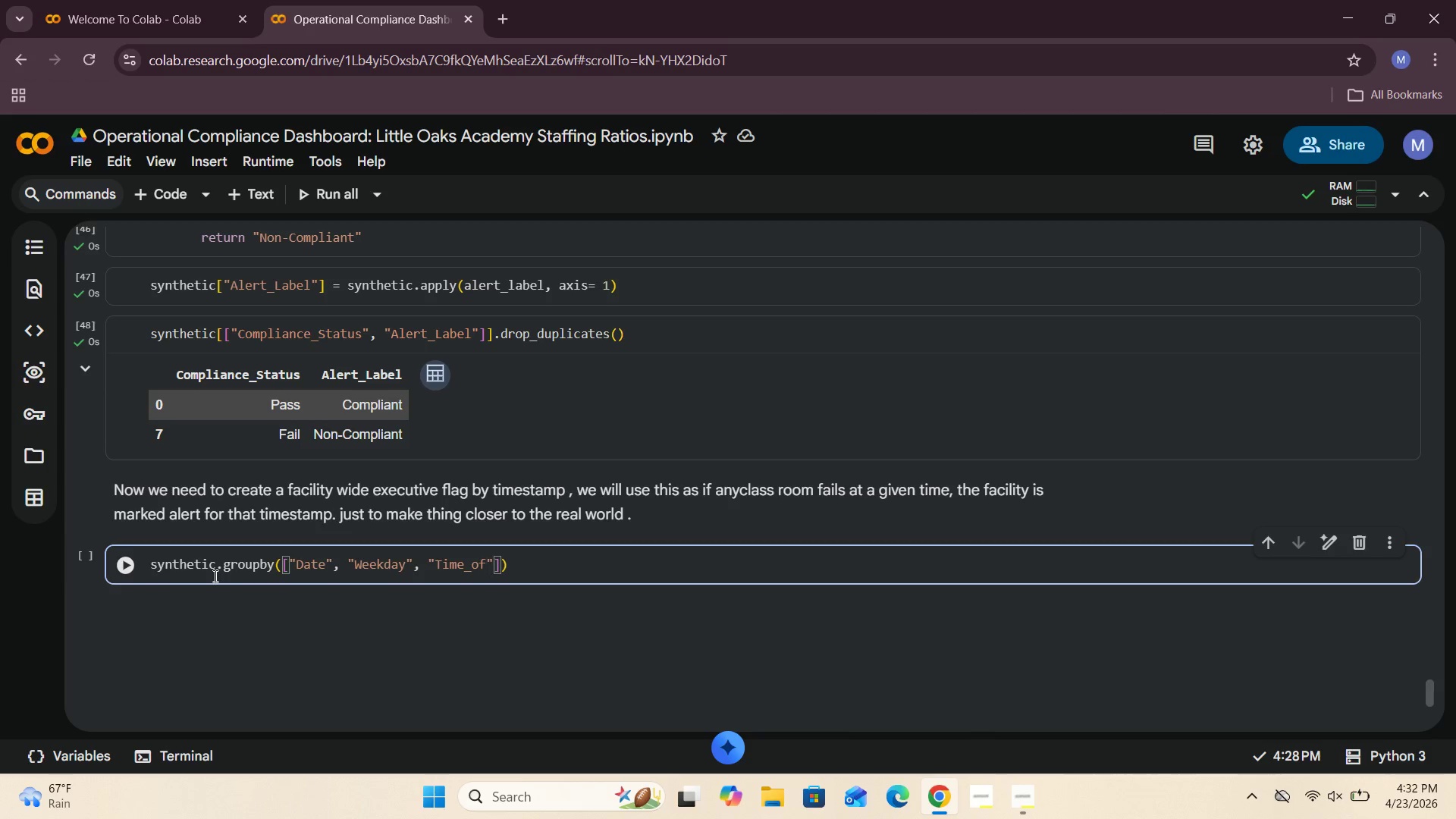 
wait(6.22)
 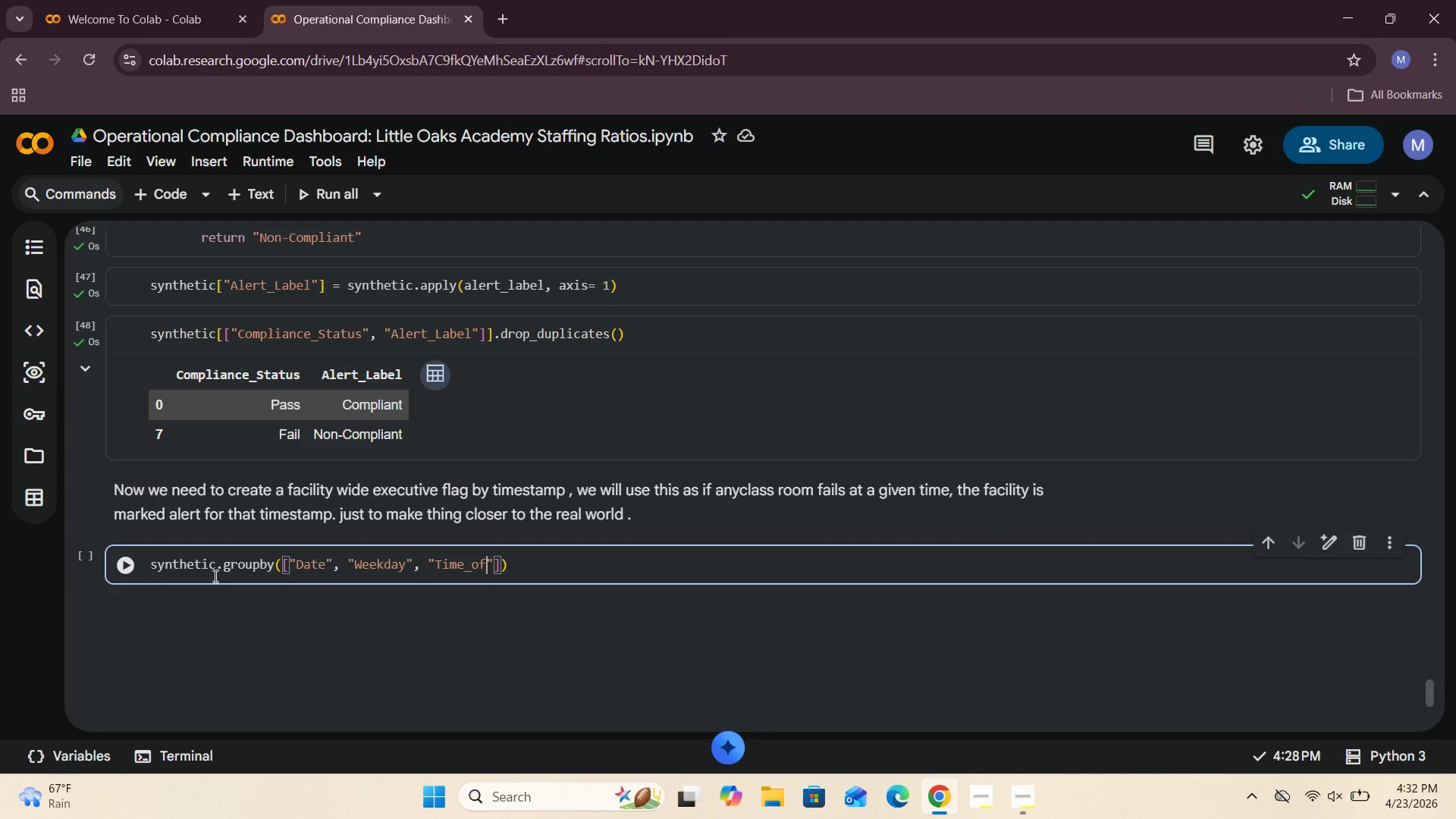 
type(_Day)
 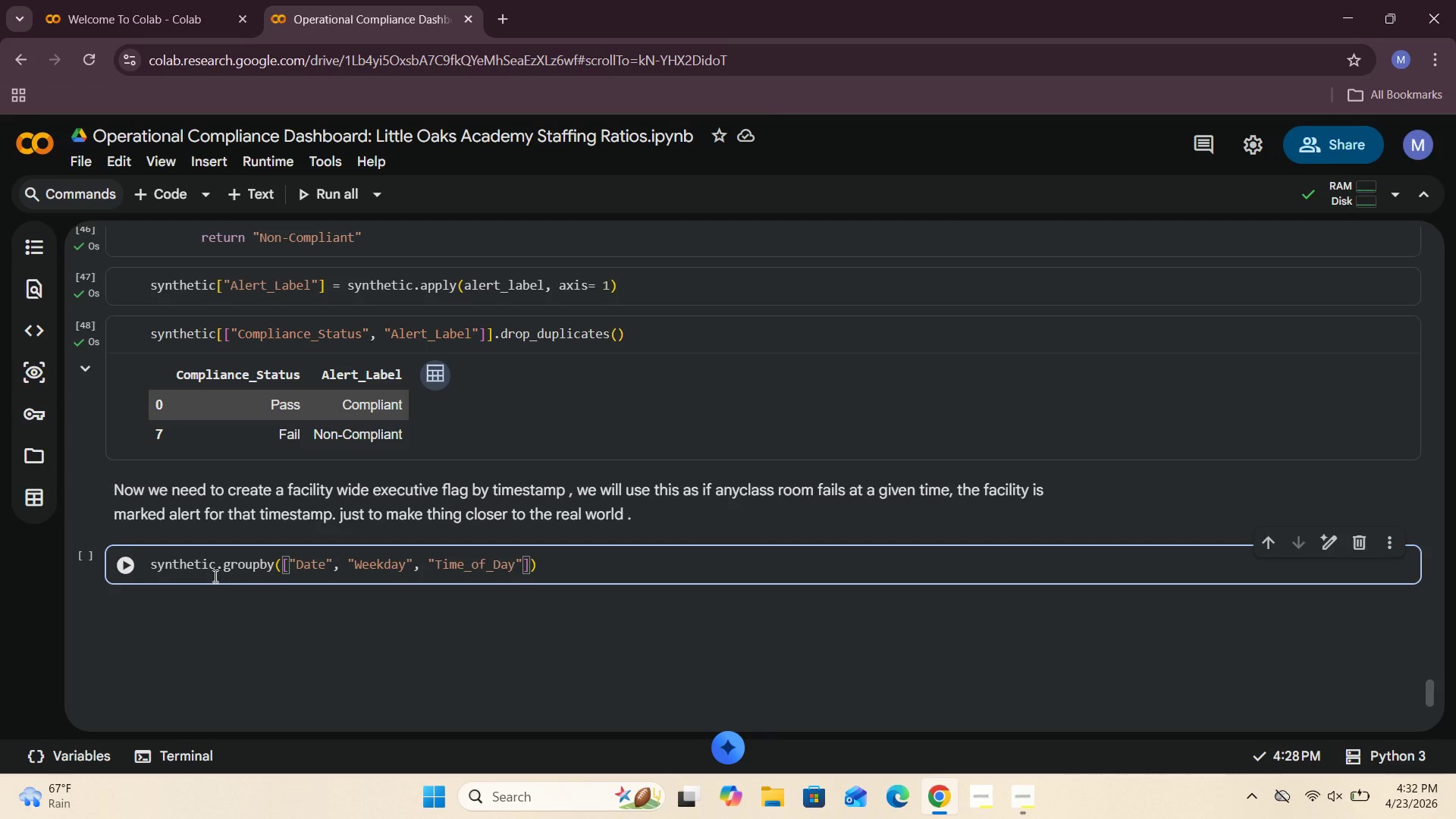 
key(ArrowRight)
 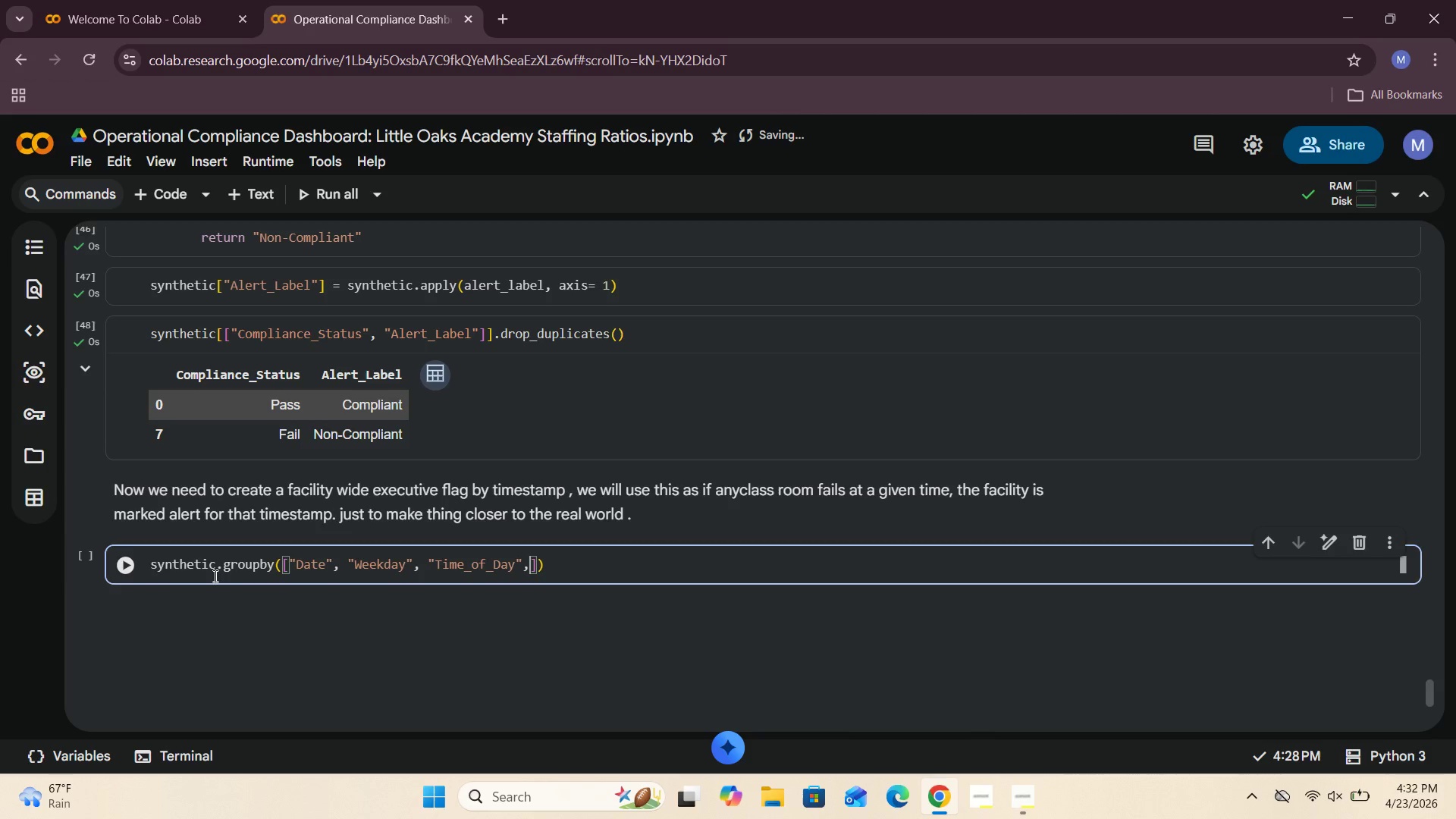 
type(, tI)
key(Backspace)
key(Backspace)
type("time_Group)
 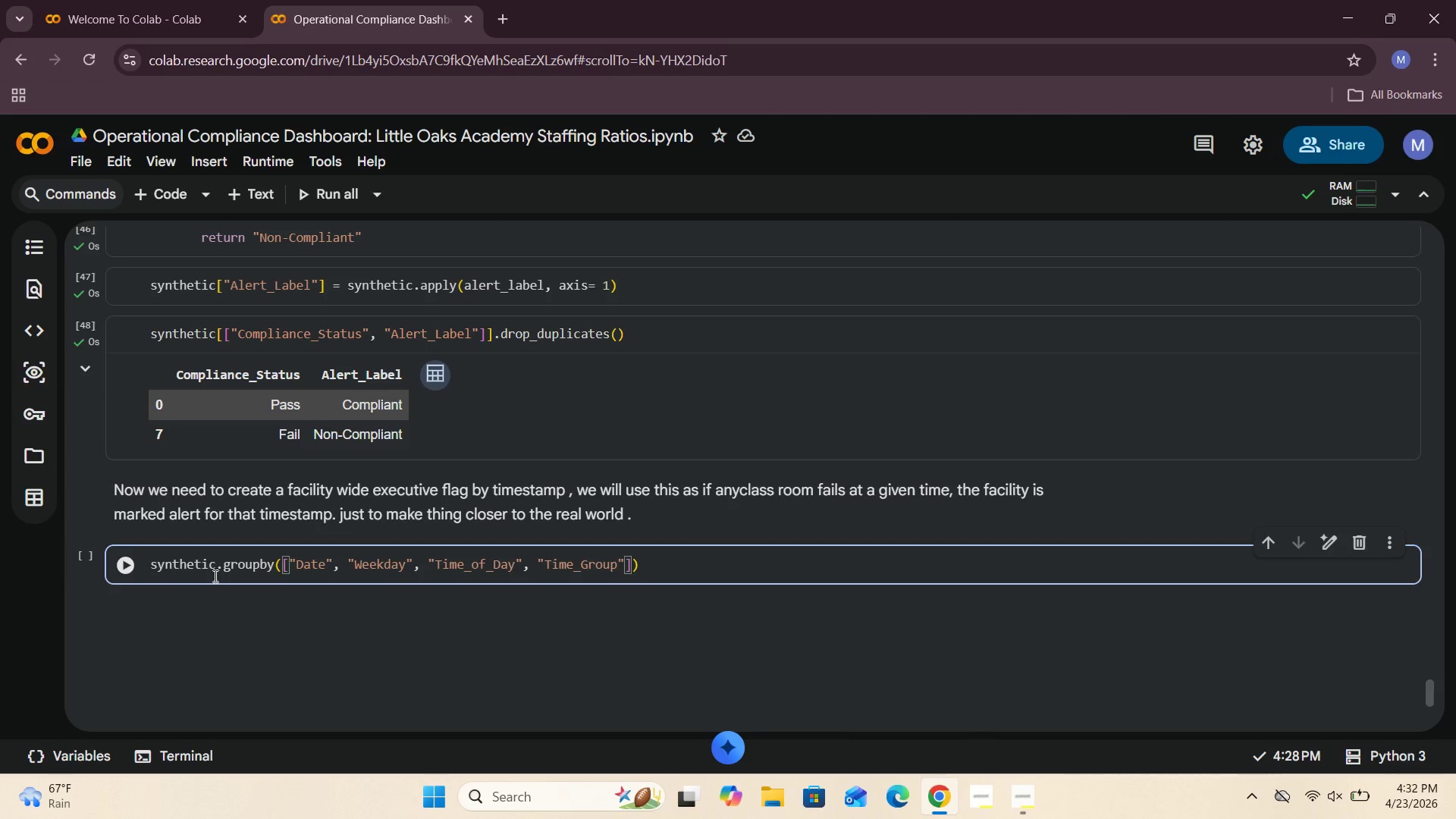 
 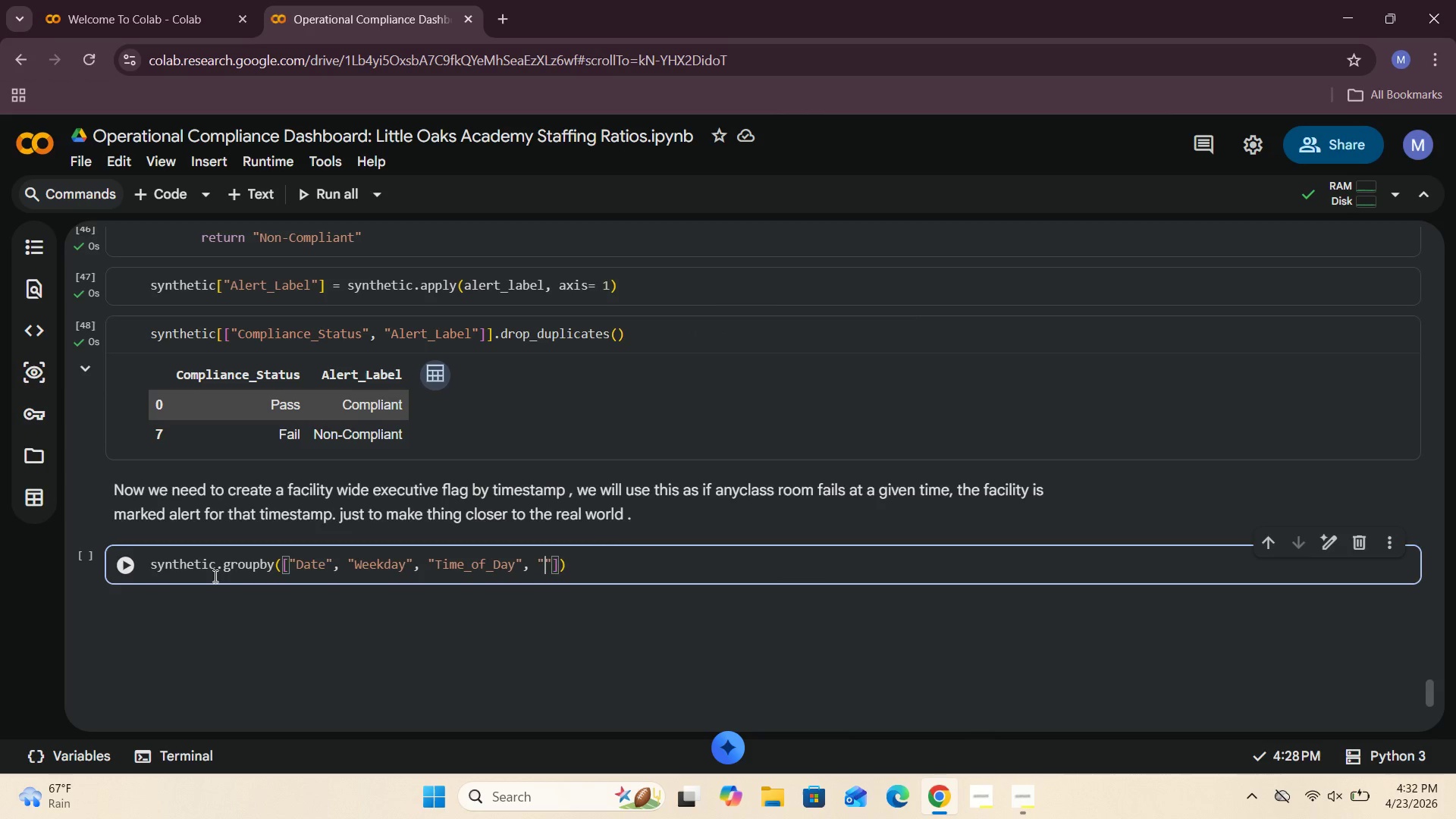 
hold_key(key=CapsLock, duration=0.42)
 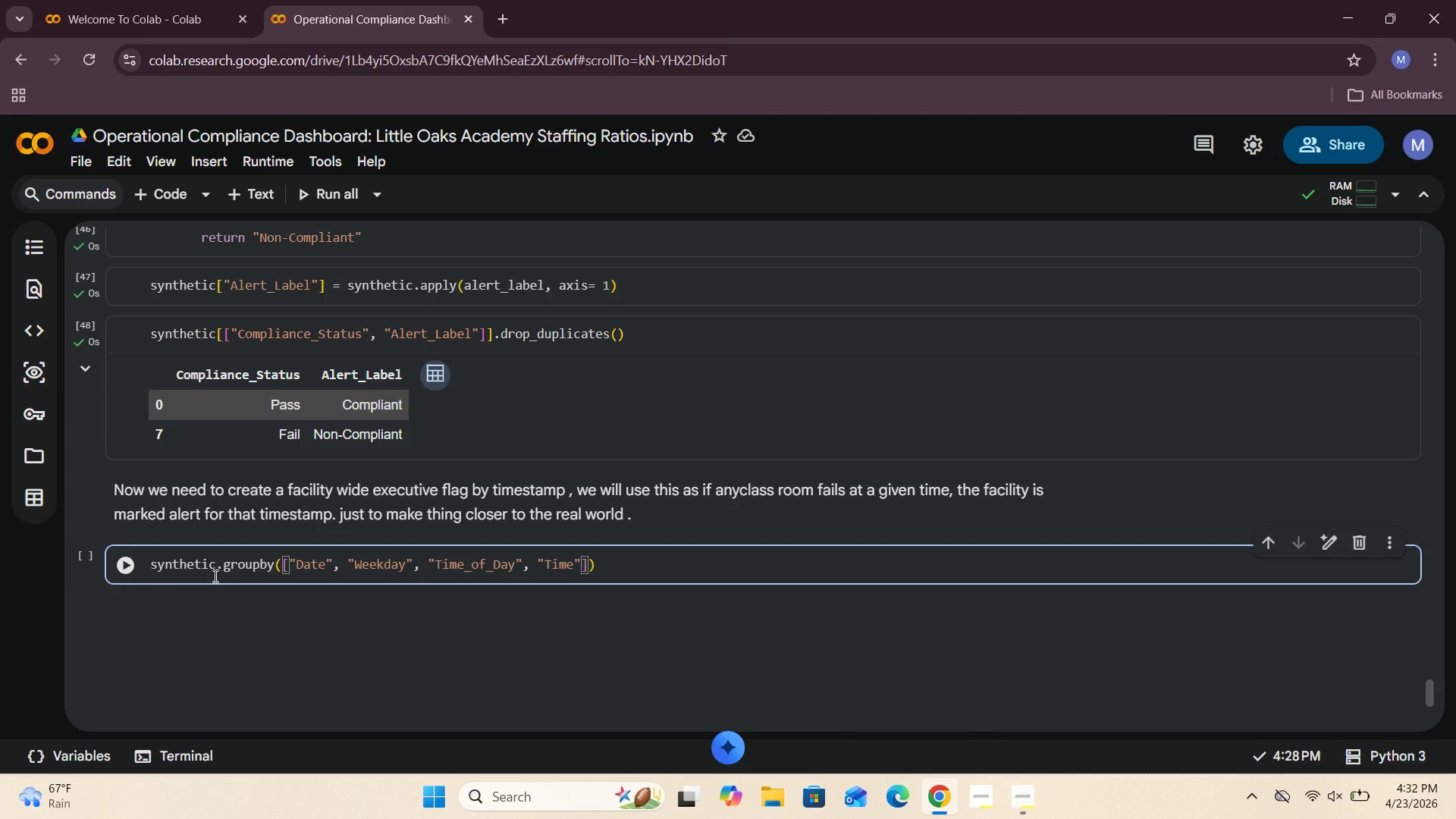 
key(ArrowRight)
 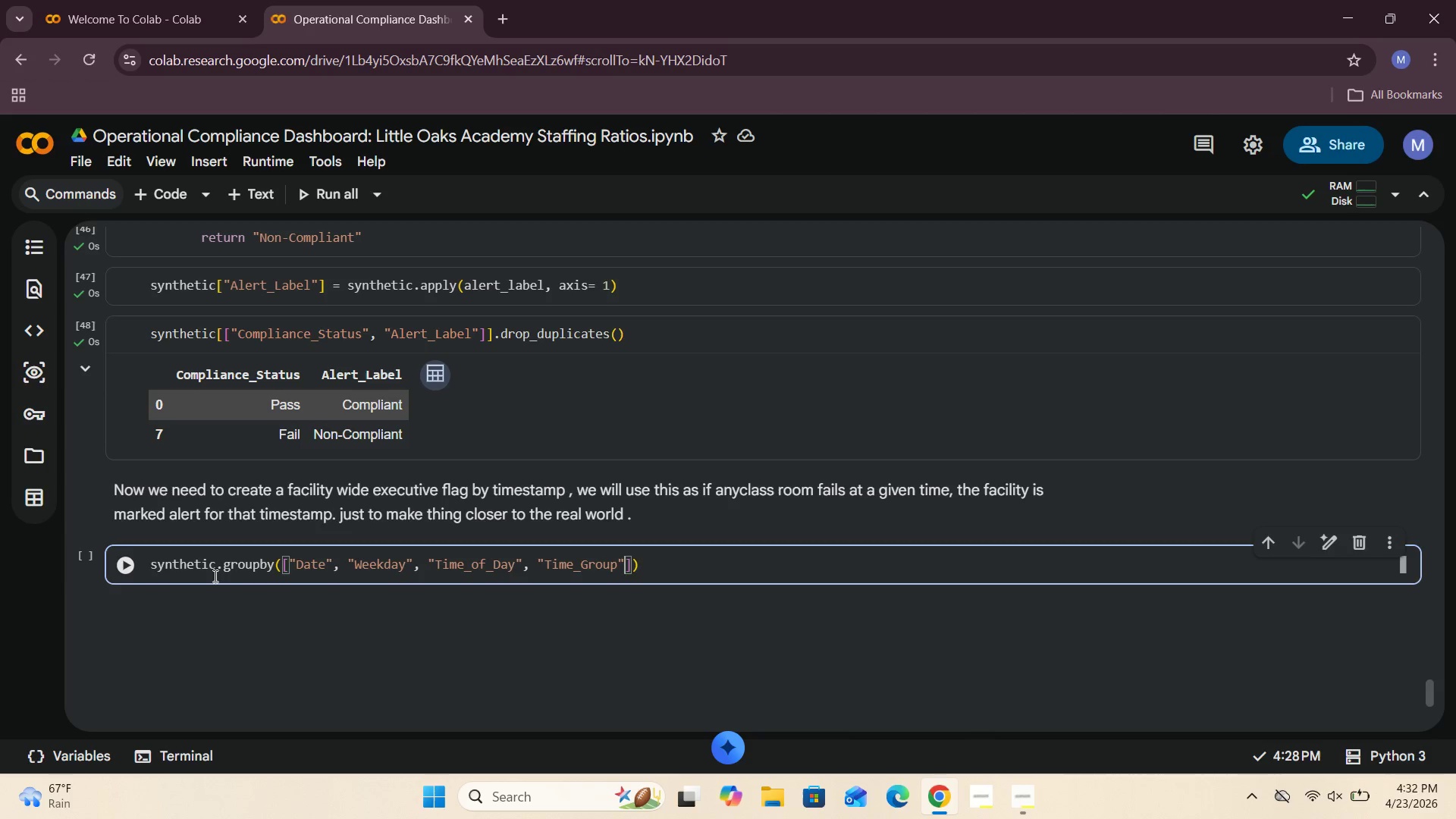 
key(ArrowRight)
 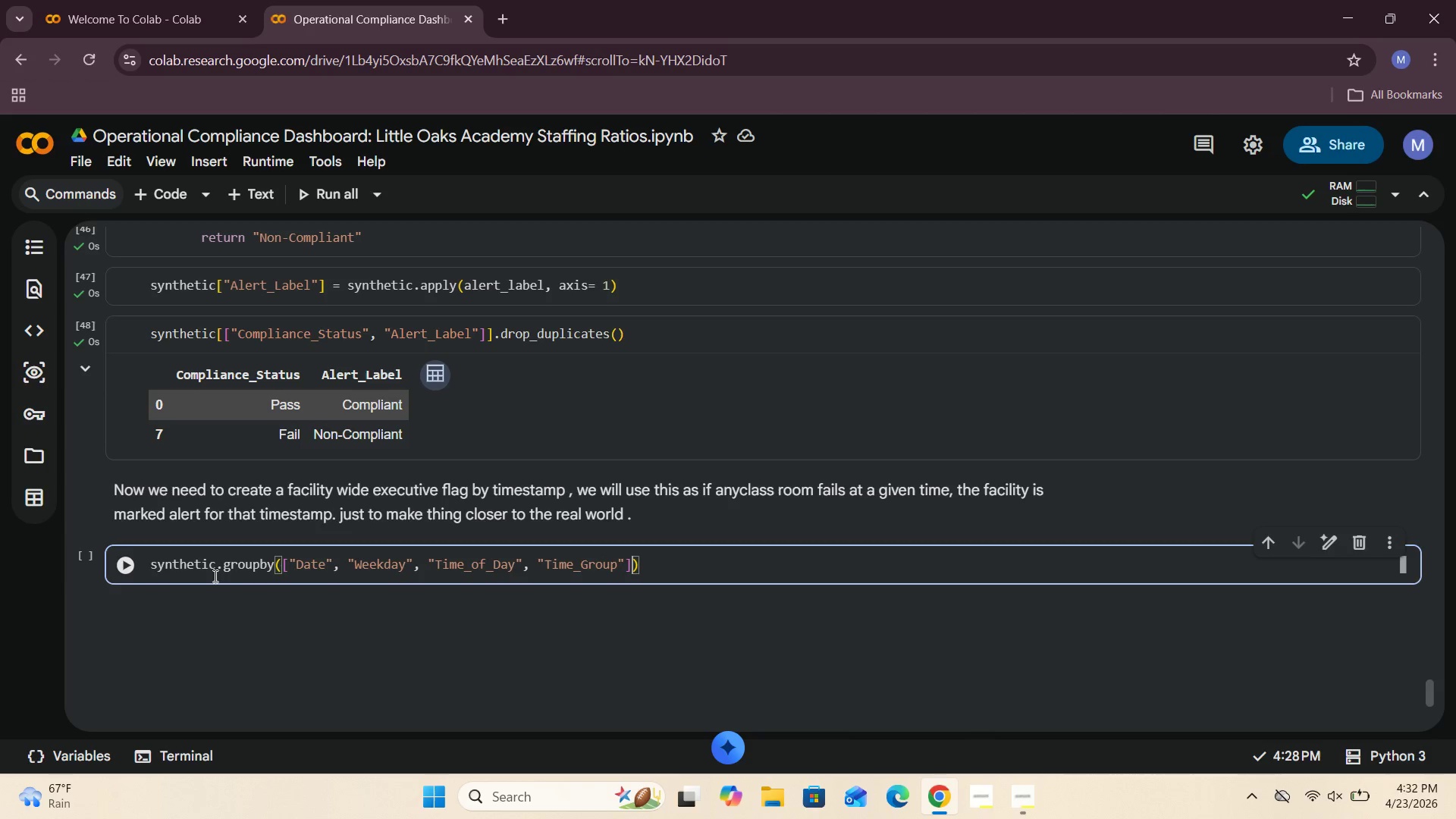 
type(, as_Index = Faldse)
key(Backspace)
key(Backspace)
key(Backspace)
type(se)
 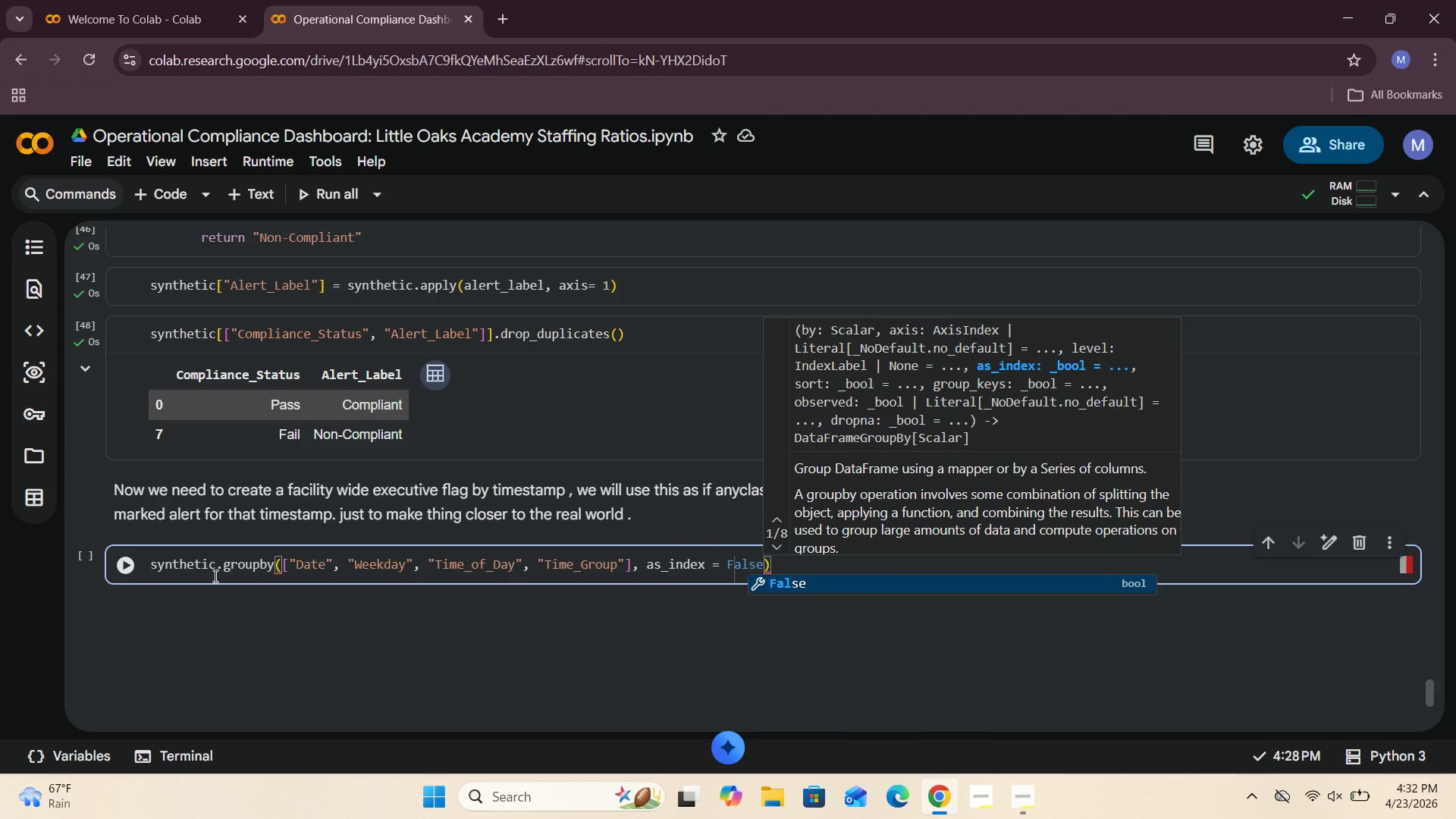 
key(ArrowRight)
 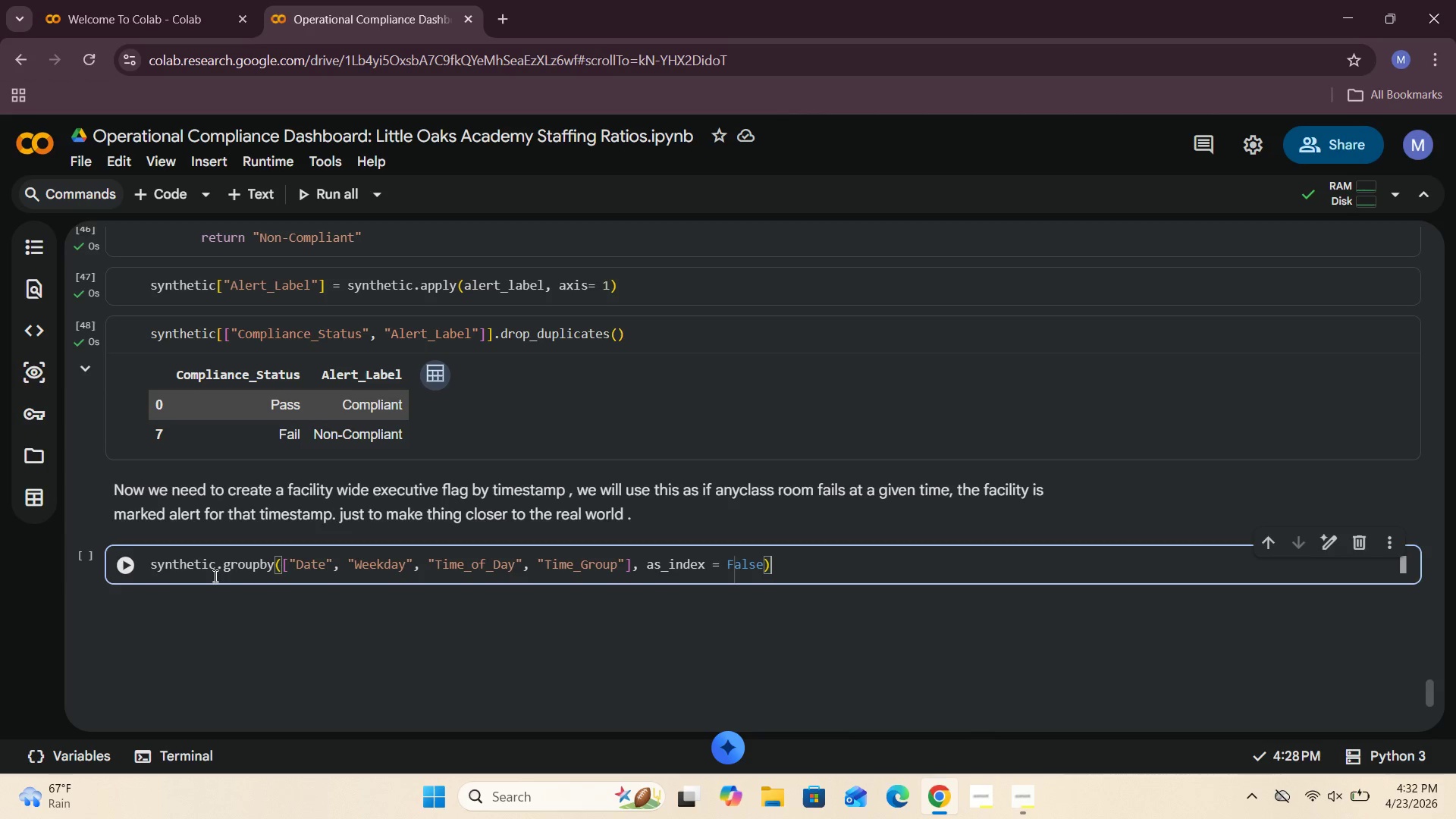 
wait(6.73)
 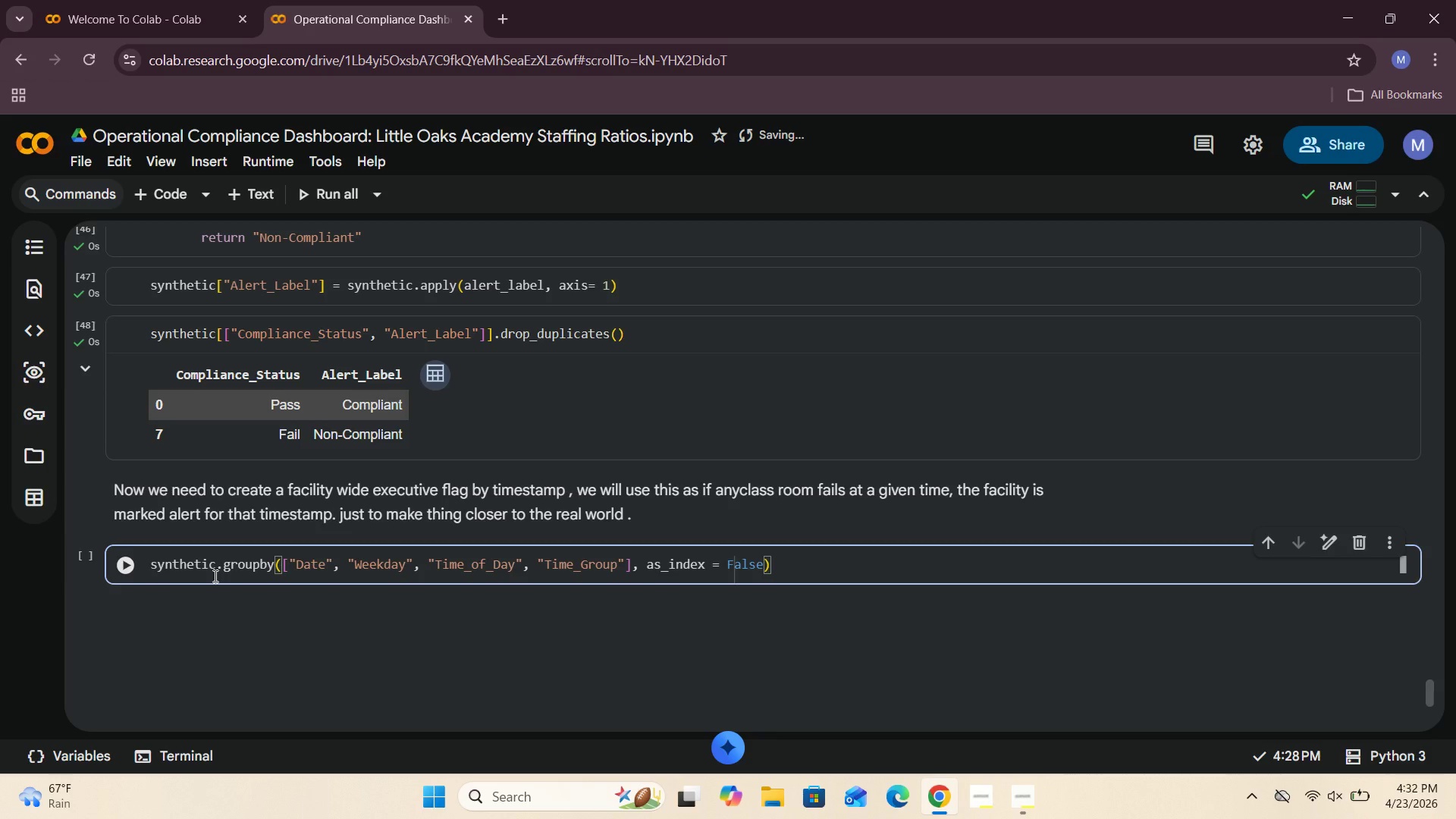 
type(.agg({)
 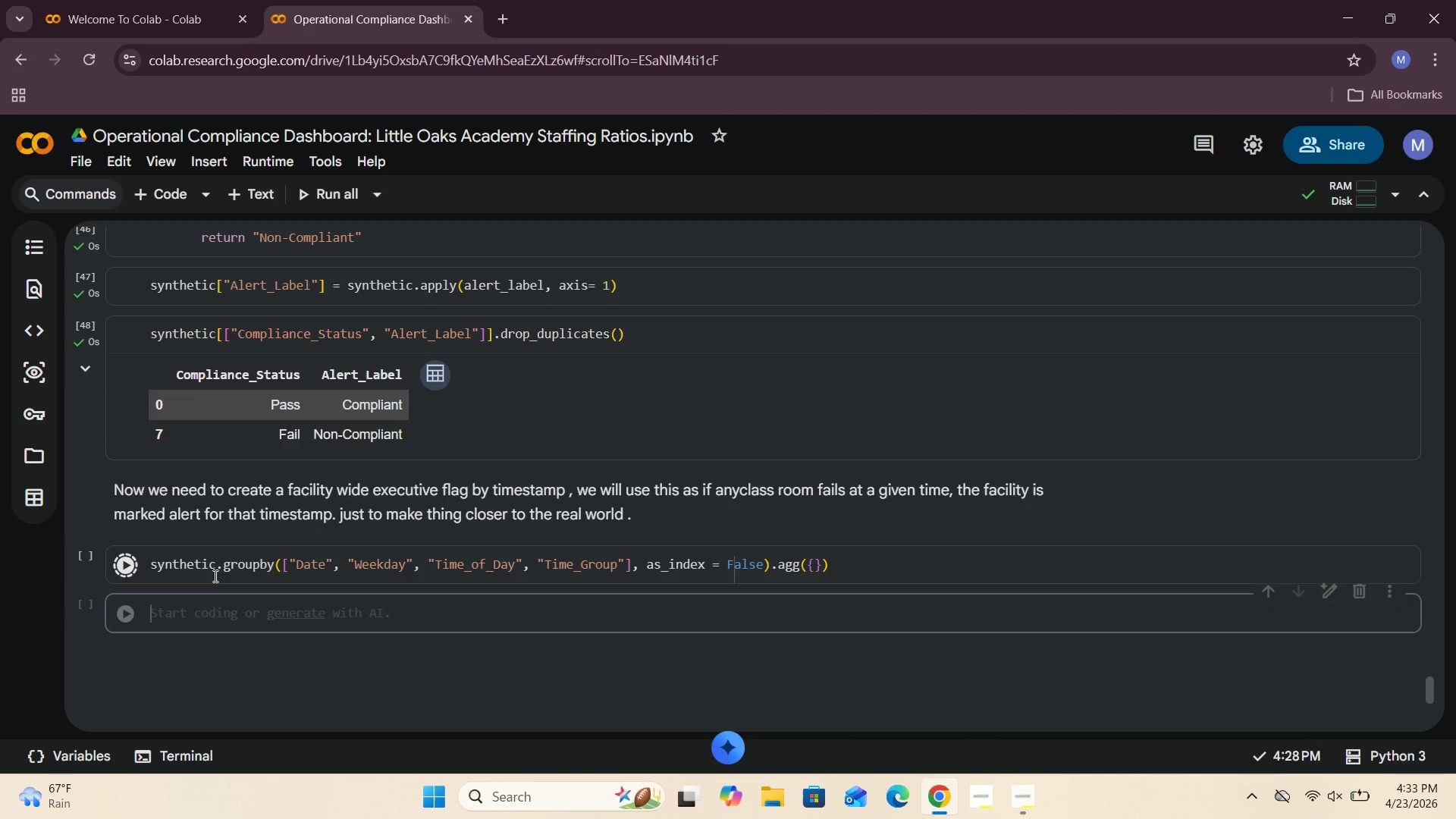 
hold_key(key=Enter, duration=0.34)
 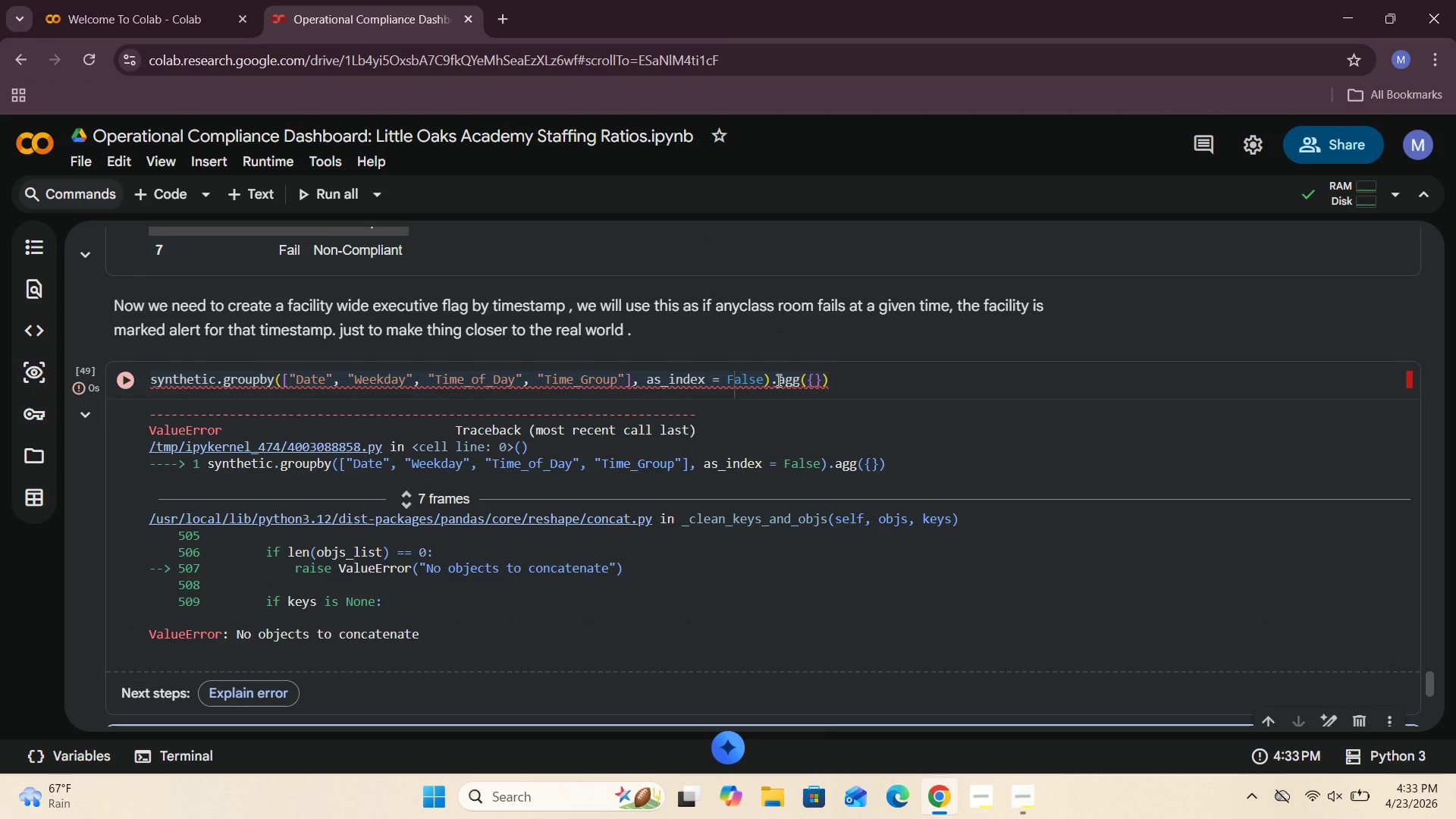 
wait(6.38)
 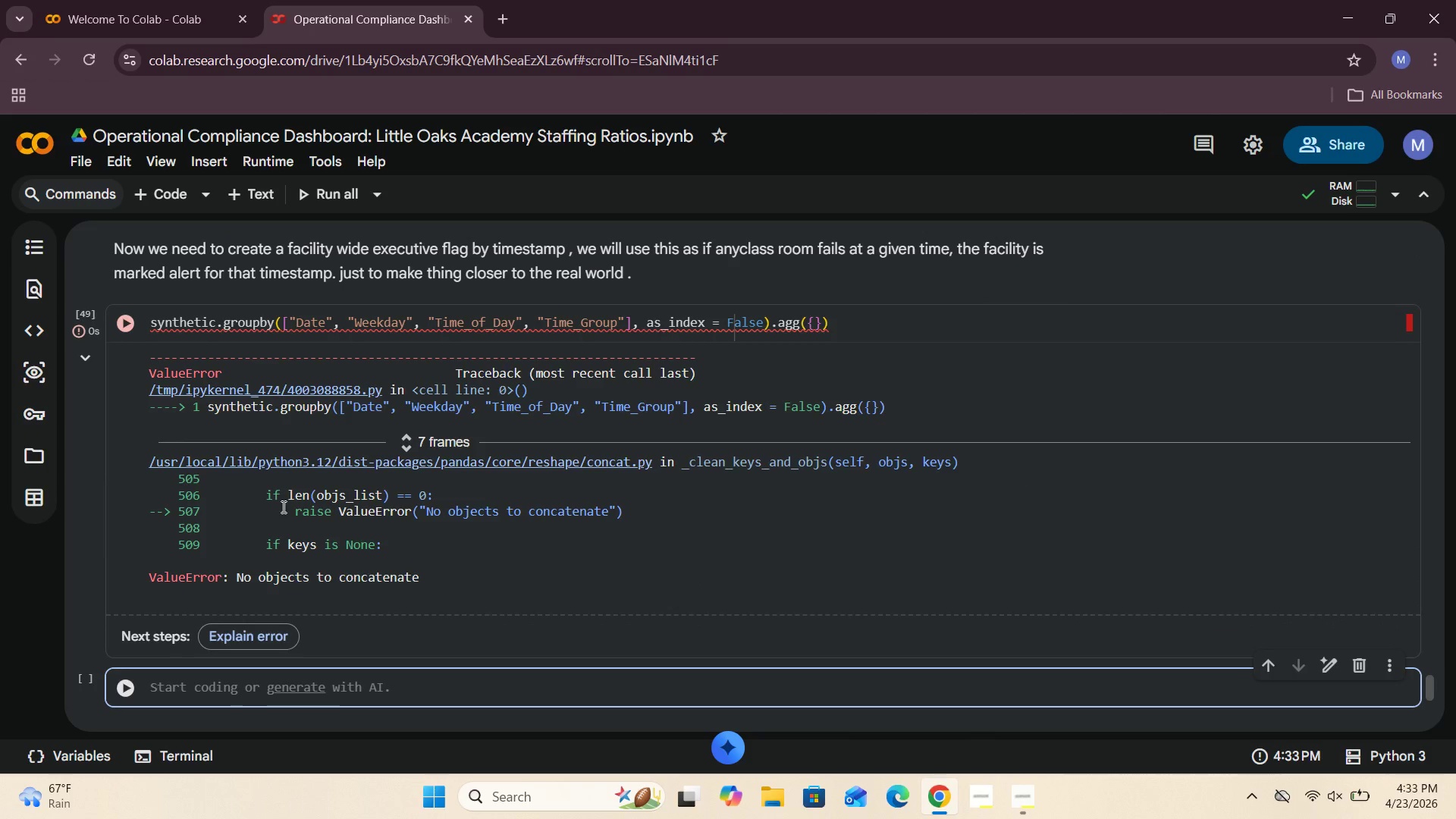 
left_click([814, 378])
 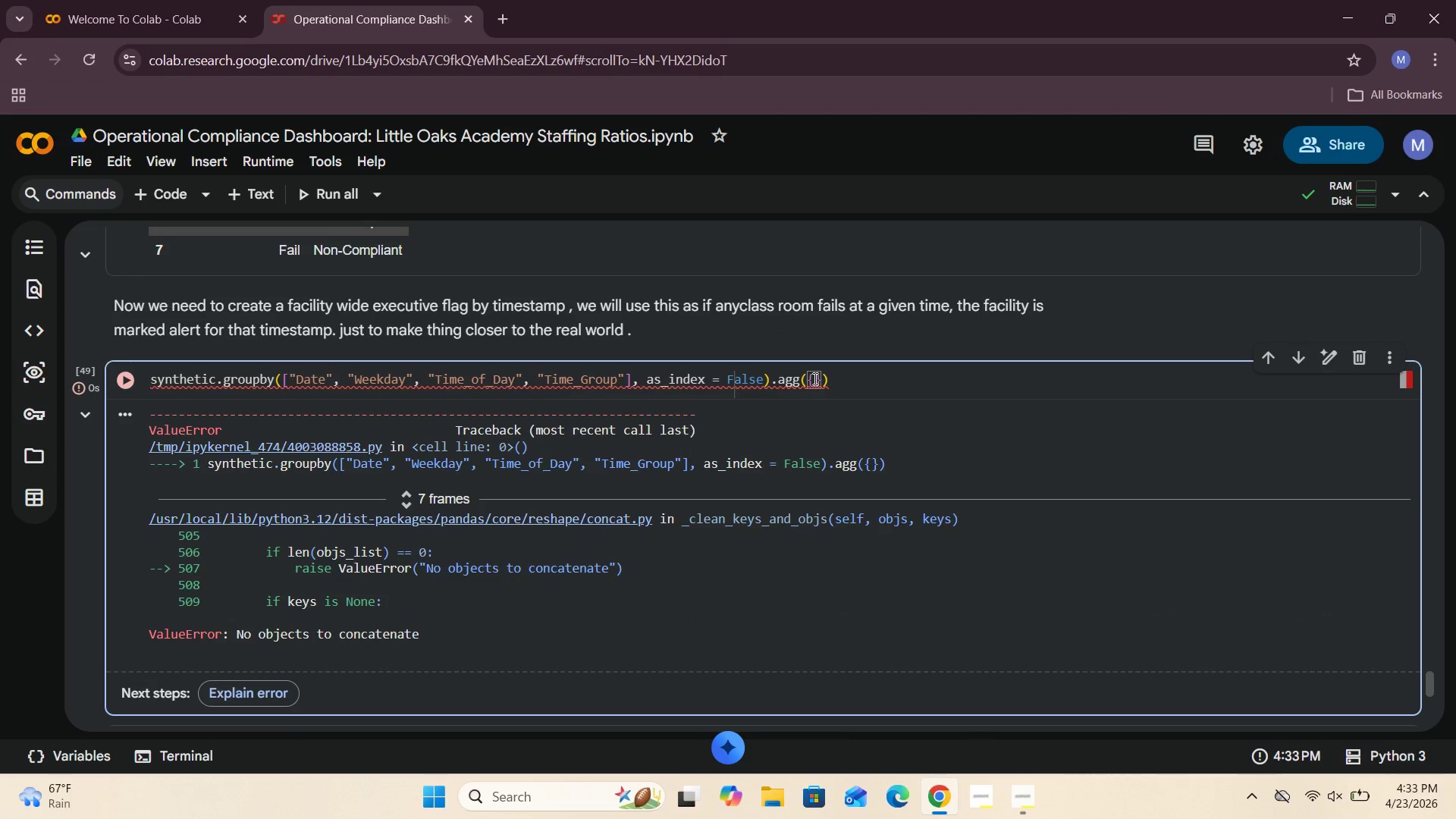 
type("Compliance_Status)
 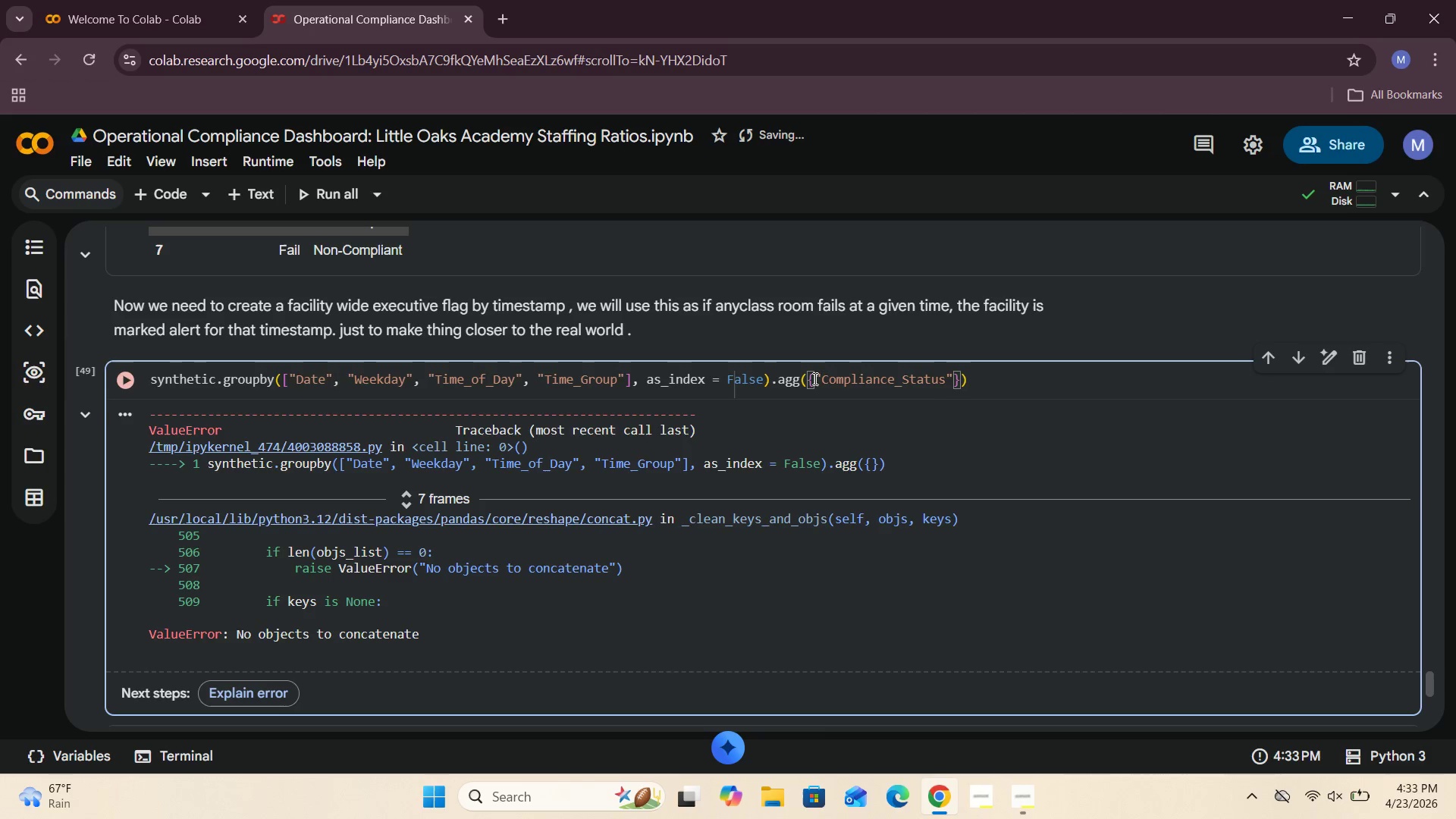 
key(ArrowRight)
 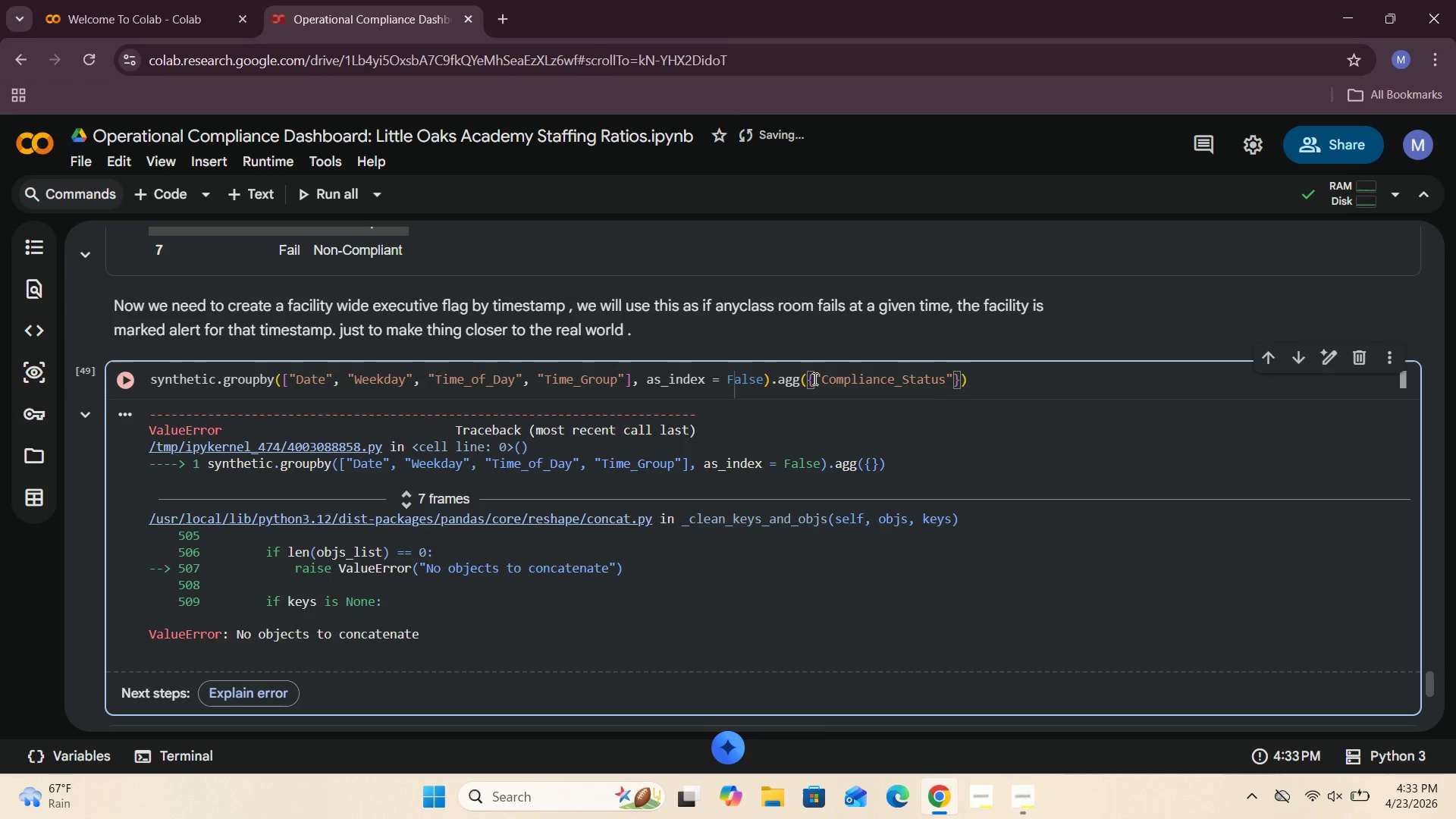 
type(: lamba)
key(Backspace)
key(Backspace)
type(bda x : "Fail)
 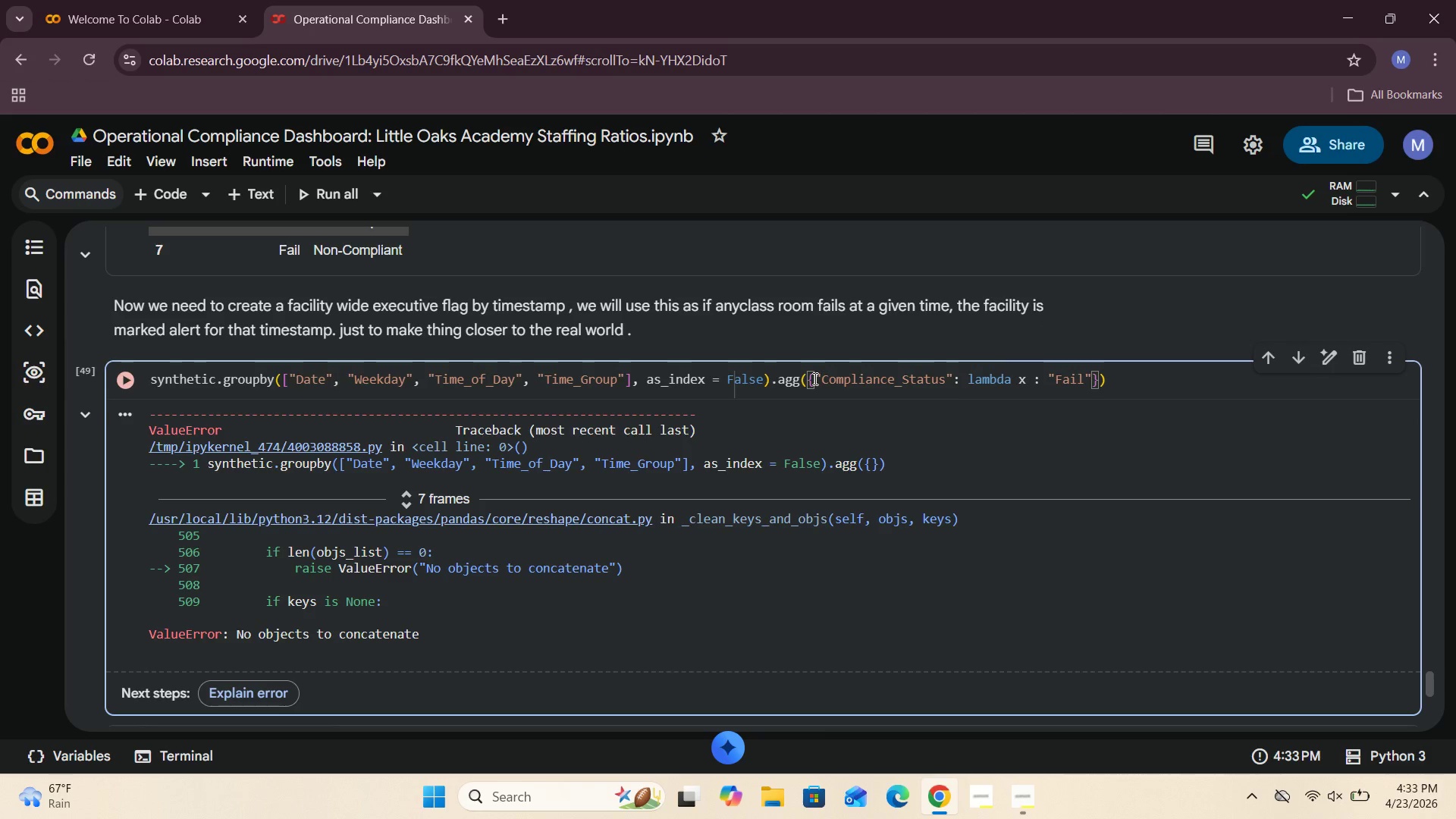 
key(ArrowRight)
 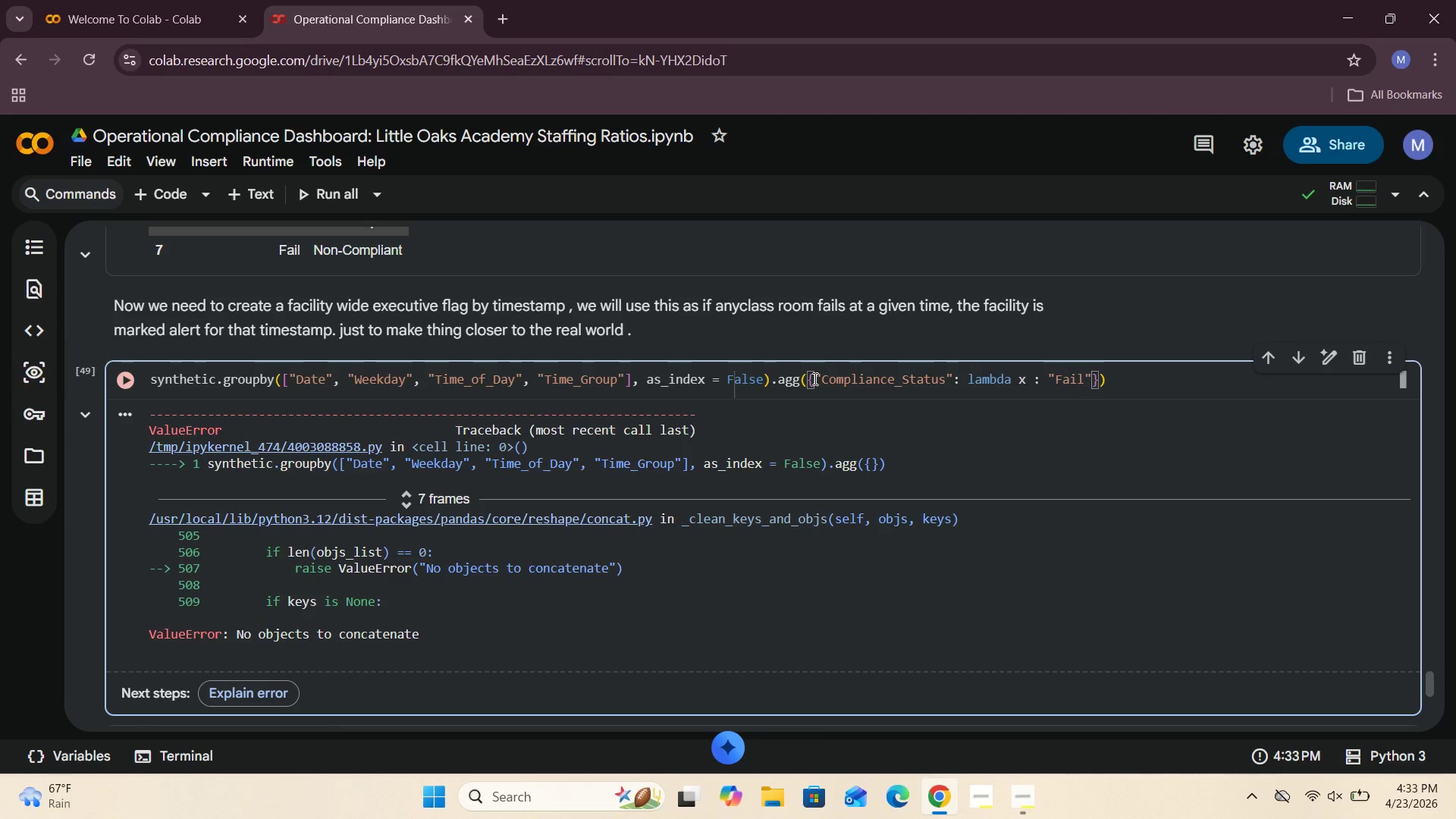 
type( if "Fail)
 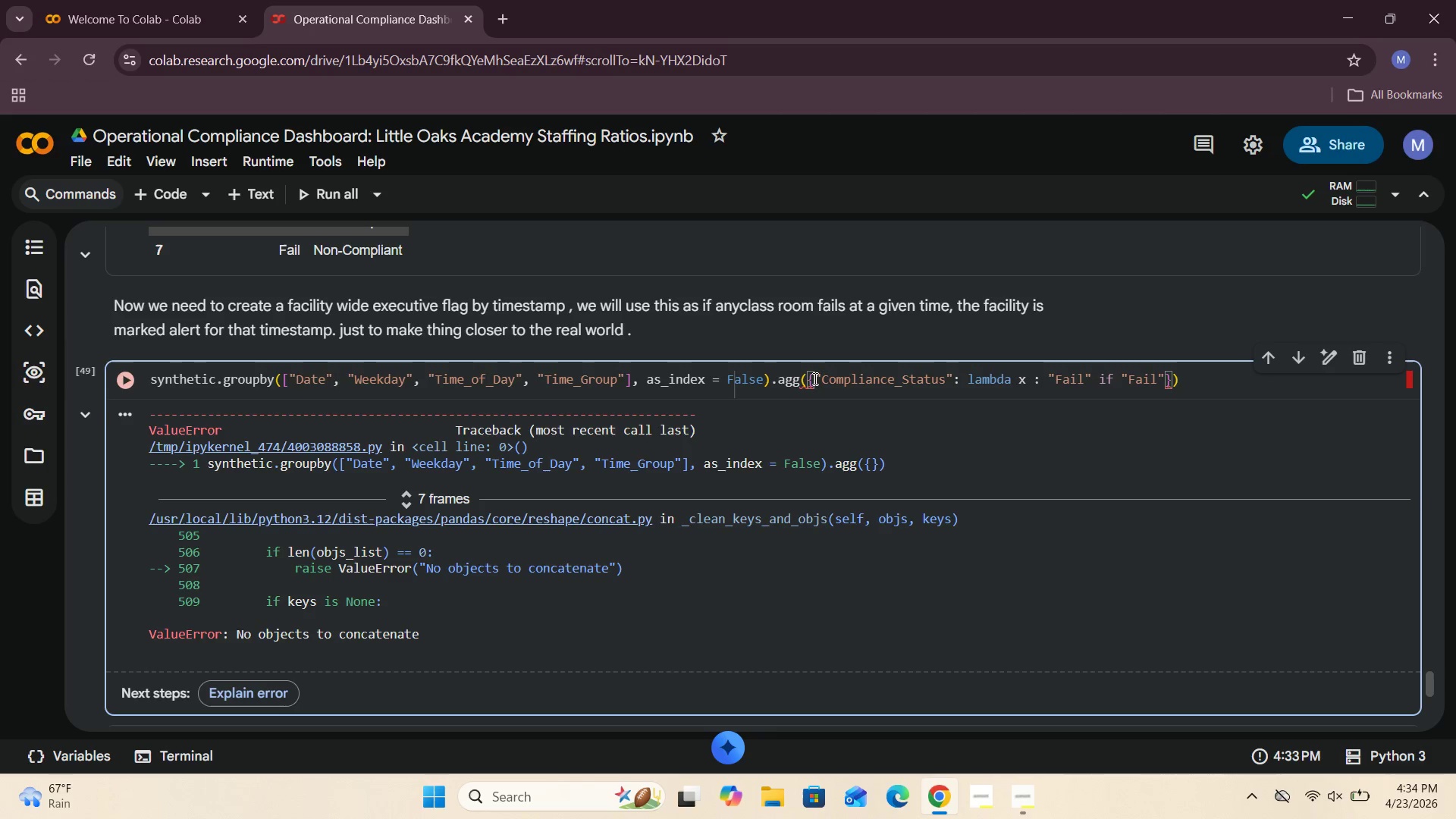 
wait(5.41)
 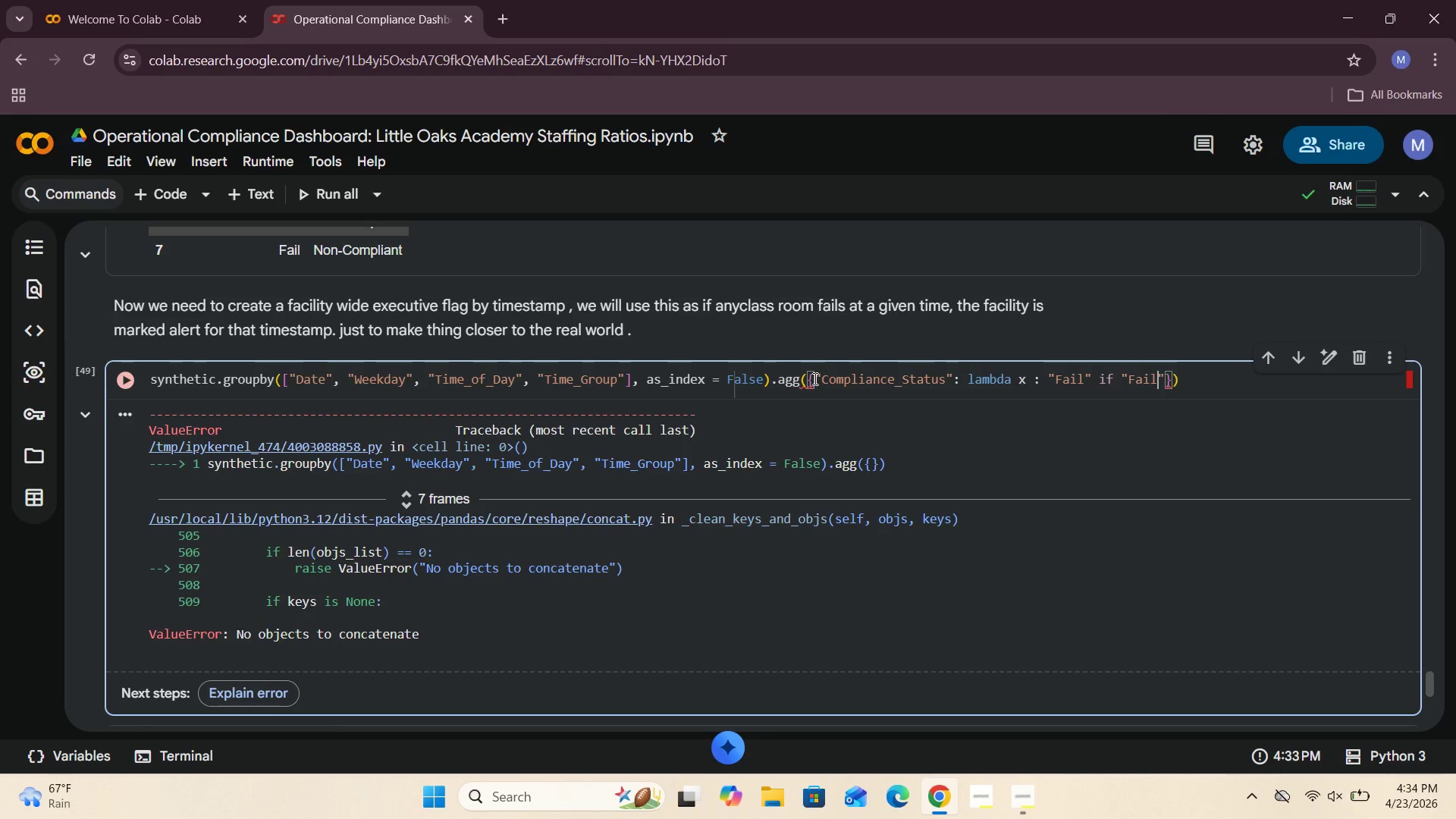 
key(ArrowRight)
 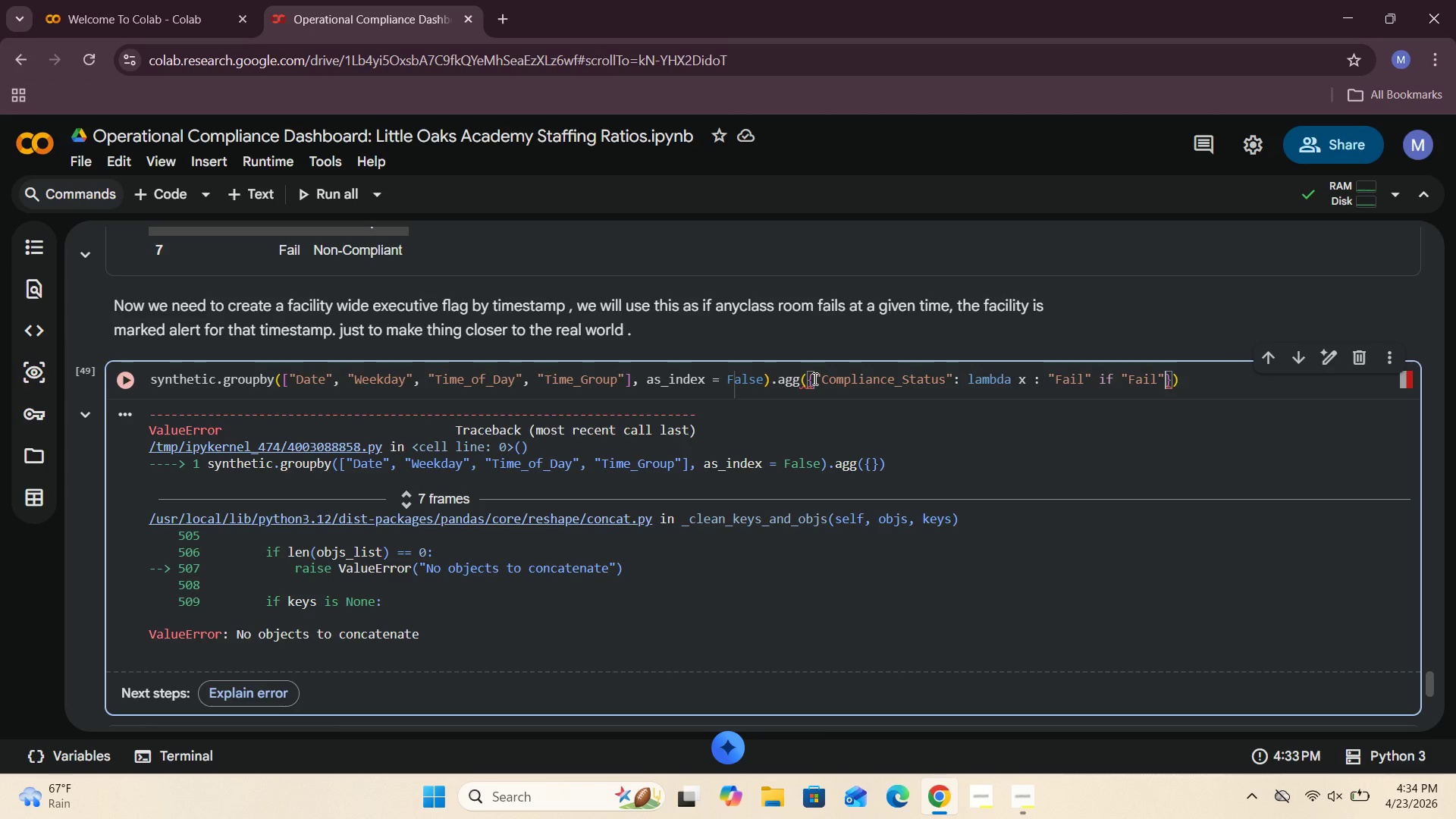 
type( n list(x)
 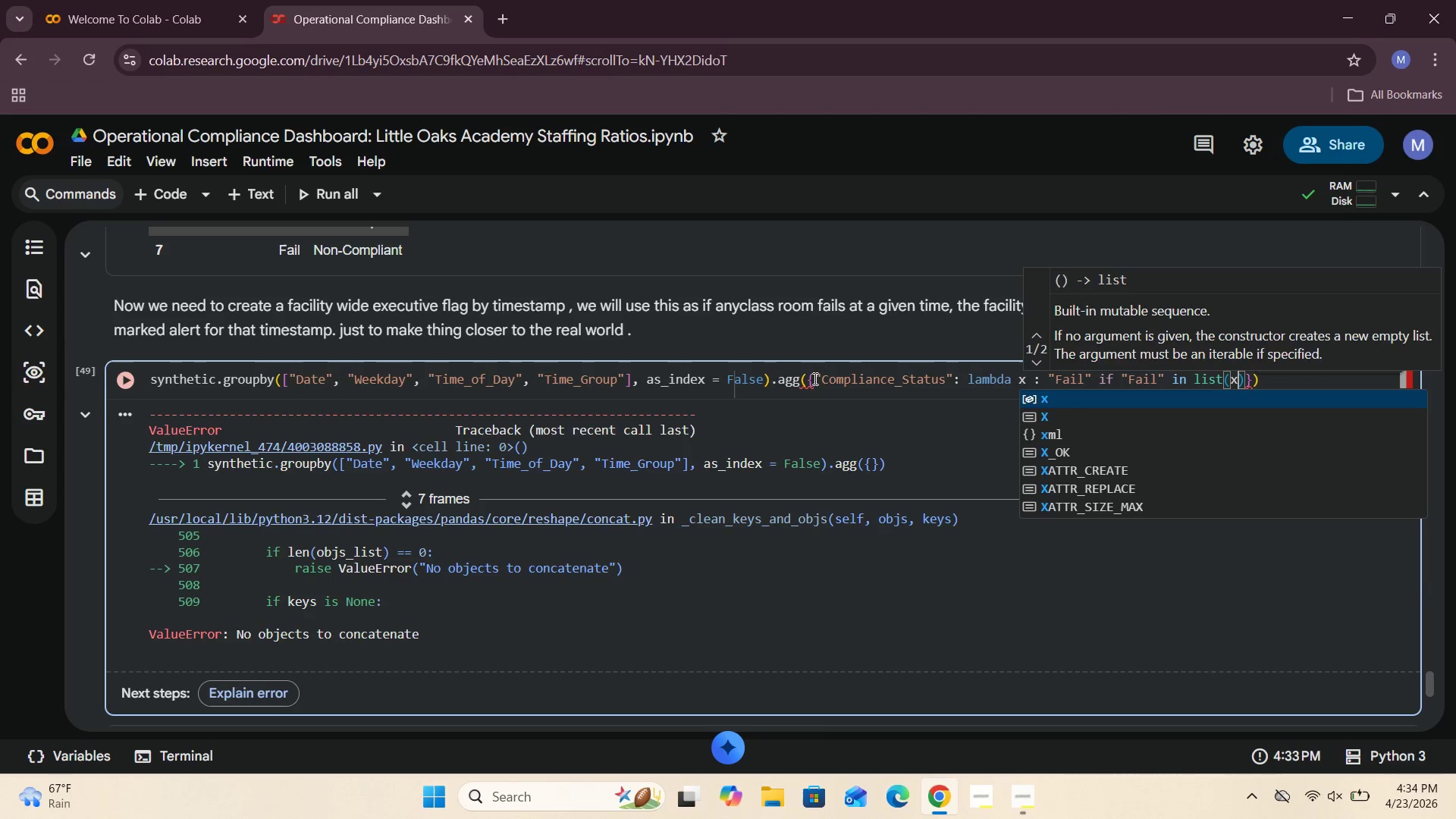 
key(ArrowRight)
 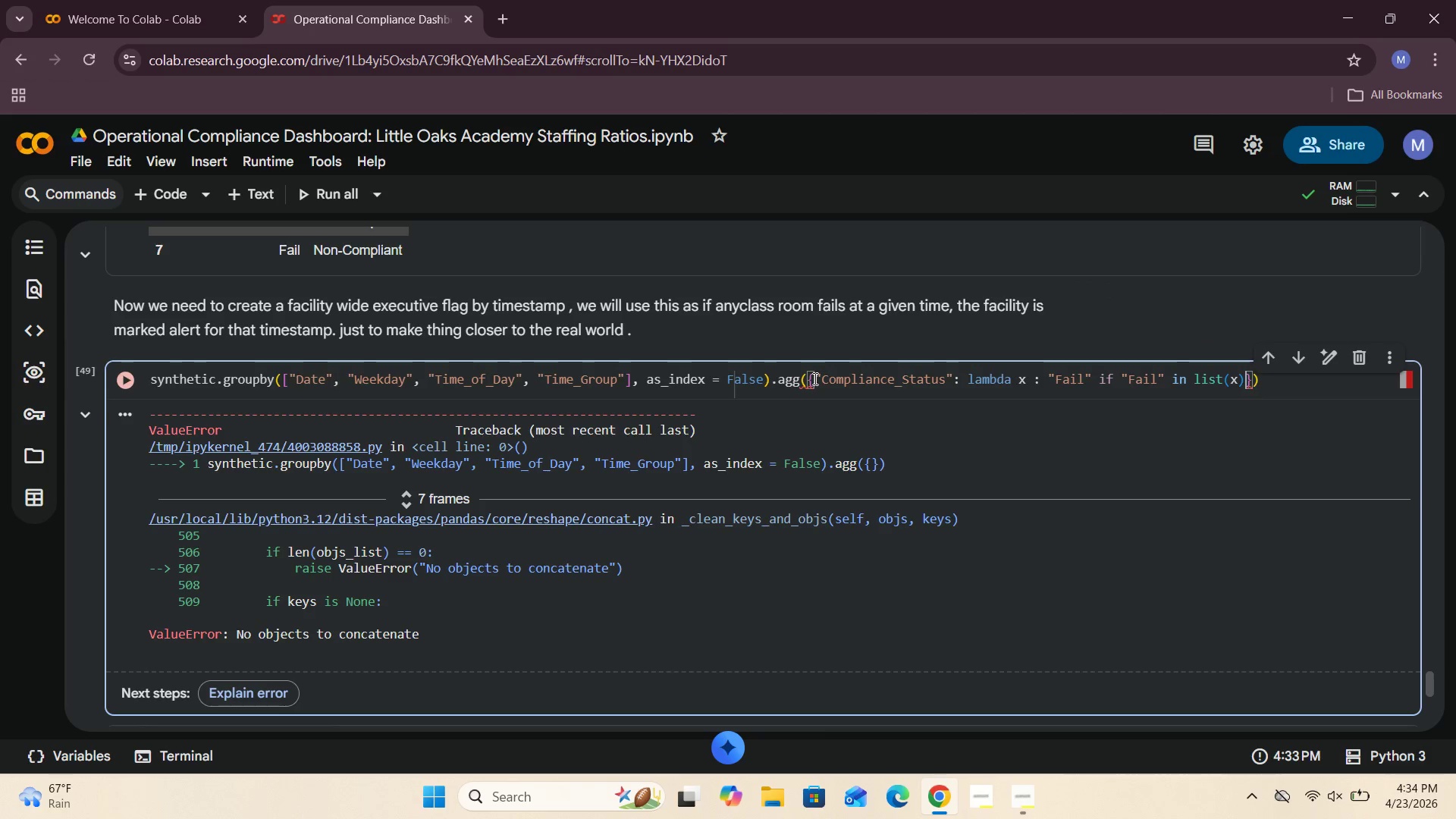 
type( else "Pass)
 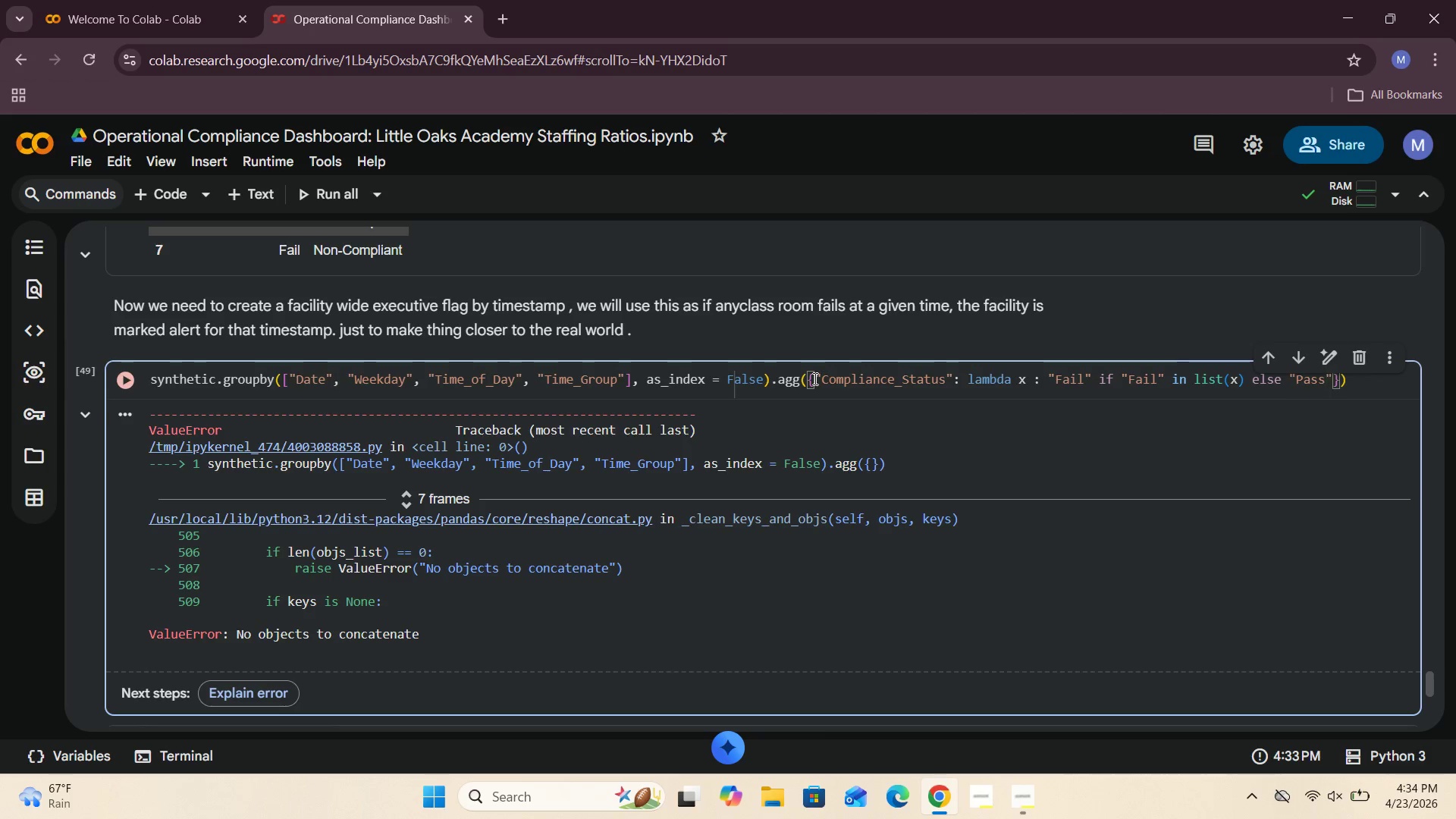 
wait(5.25)
 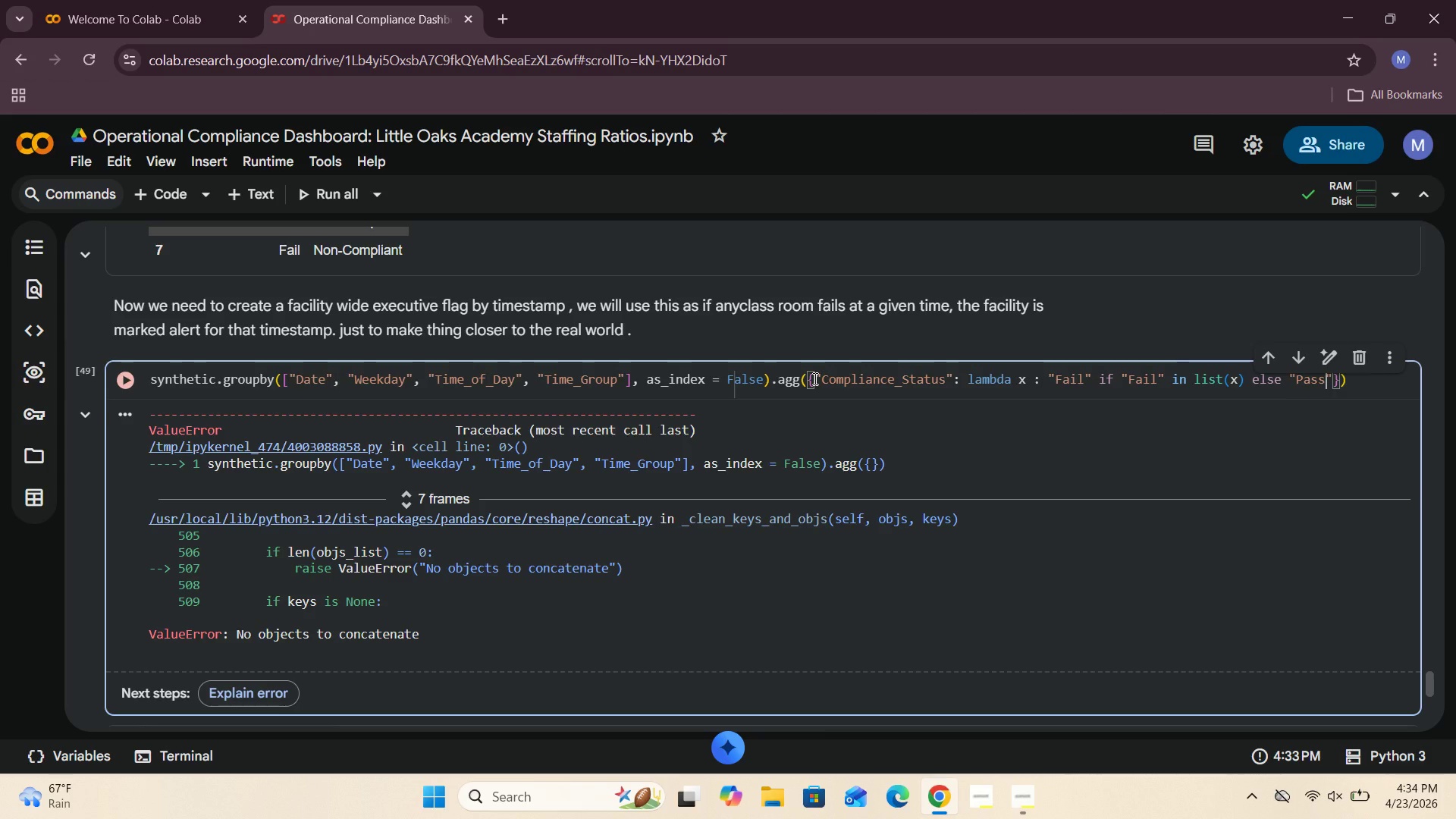 
left_click([1348, 384])
 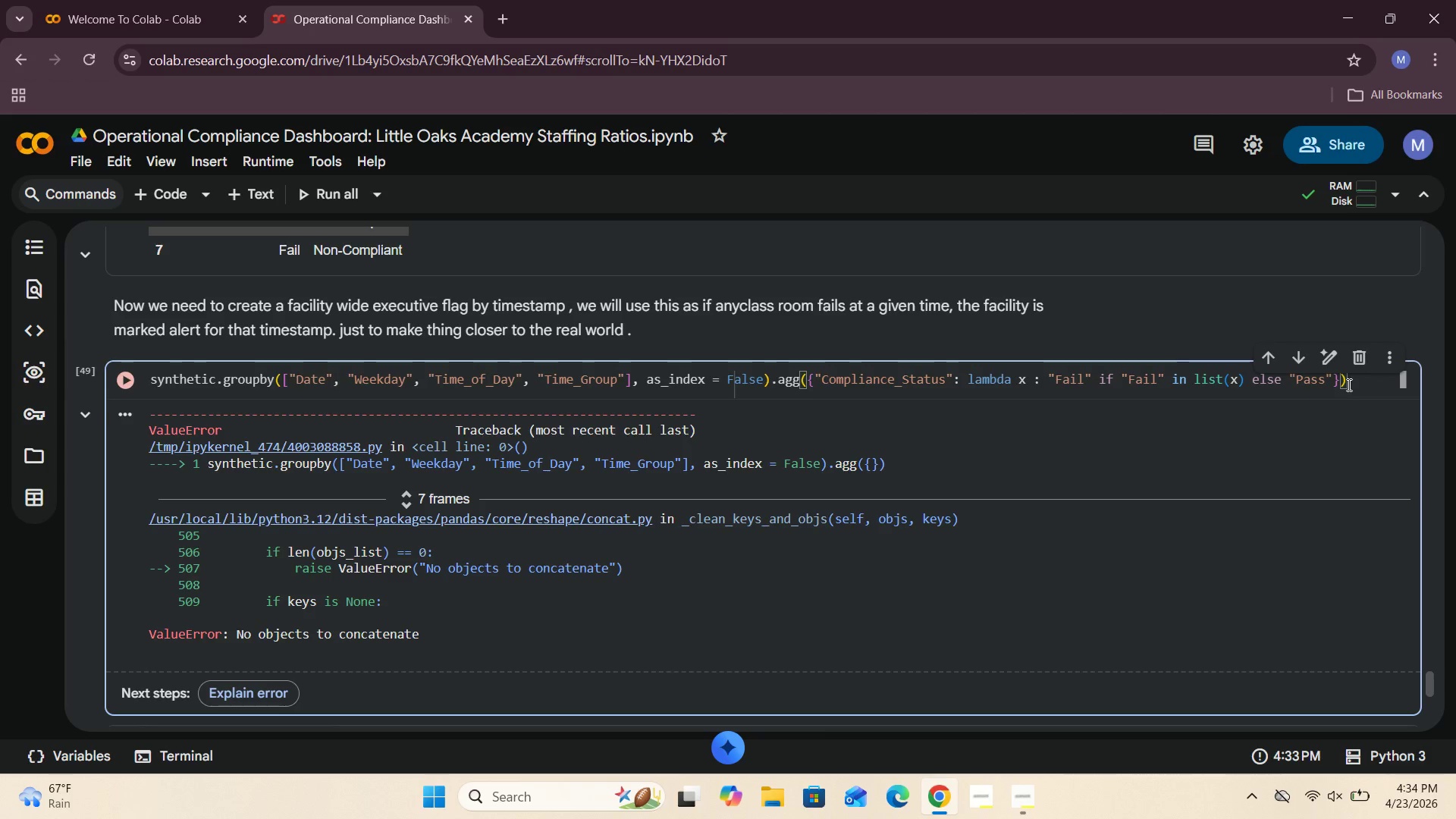 
type(.;rename(columns=)
 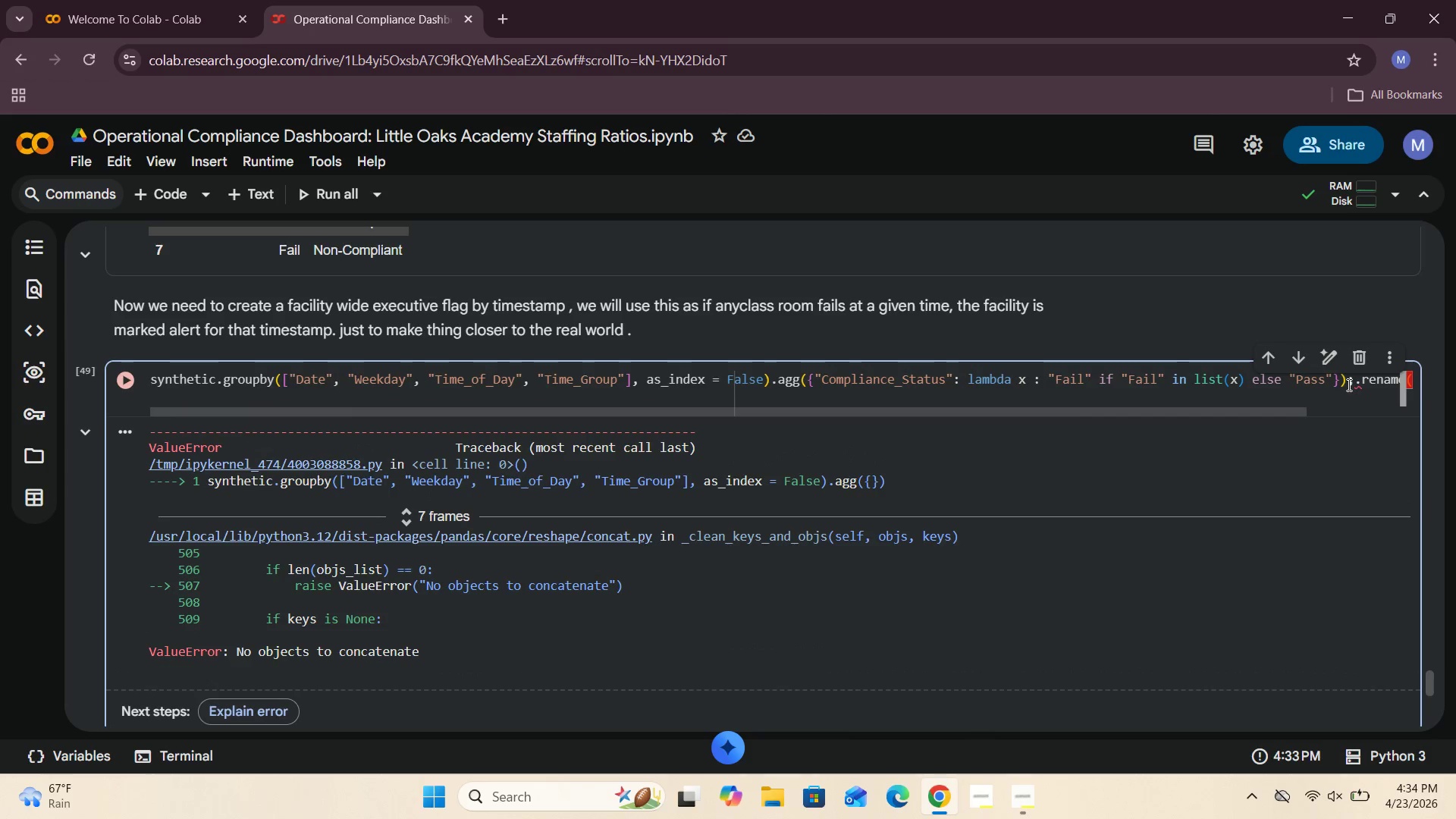 
 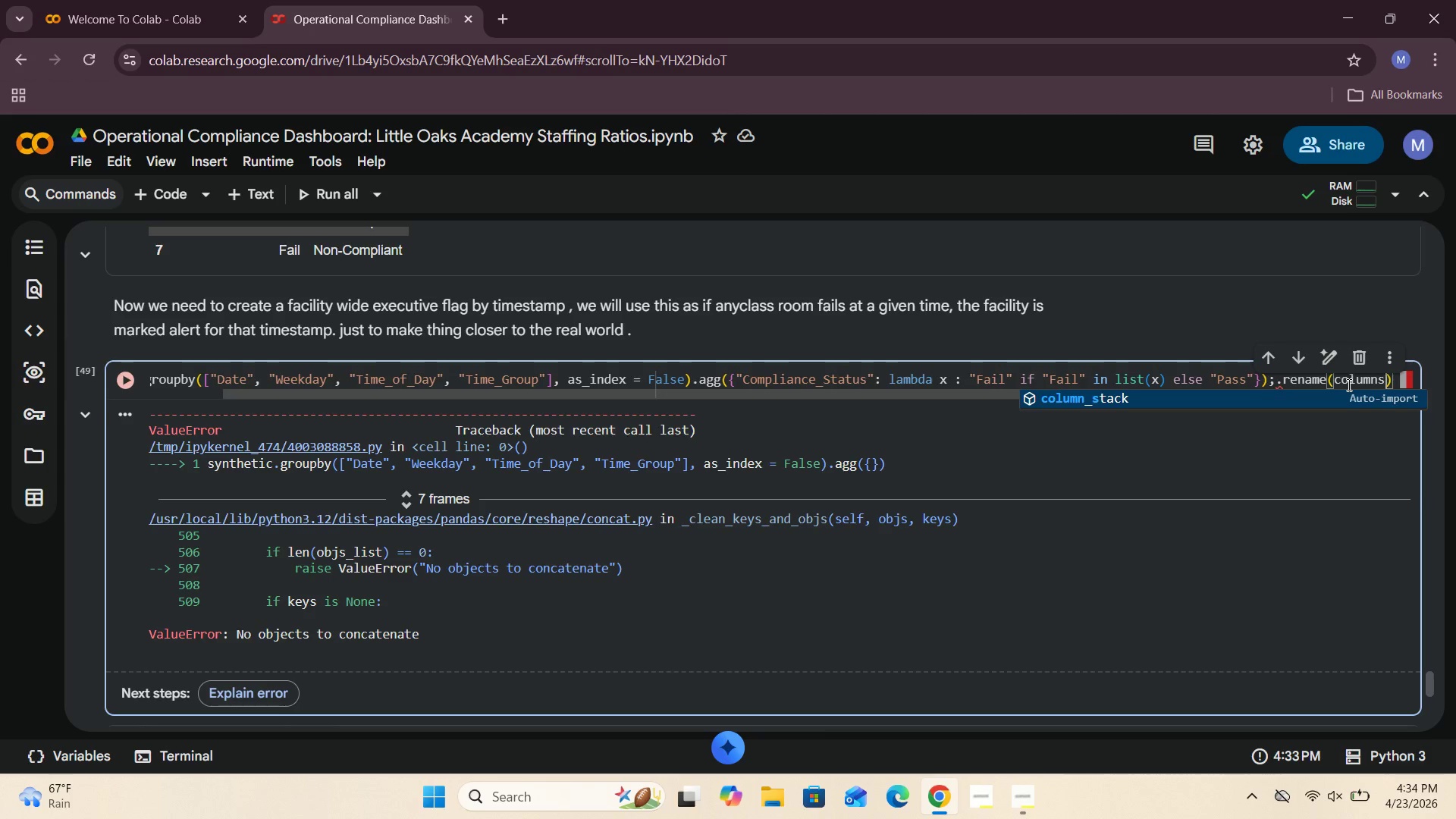 
key(Enter)
 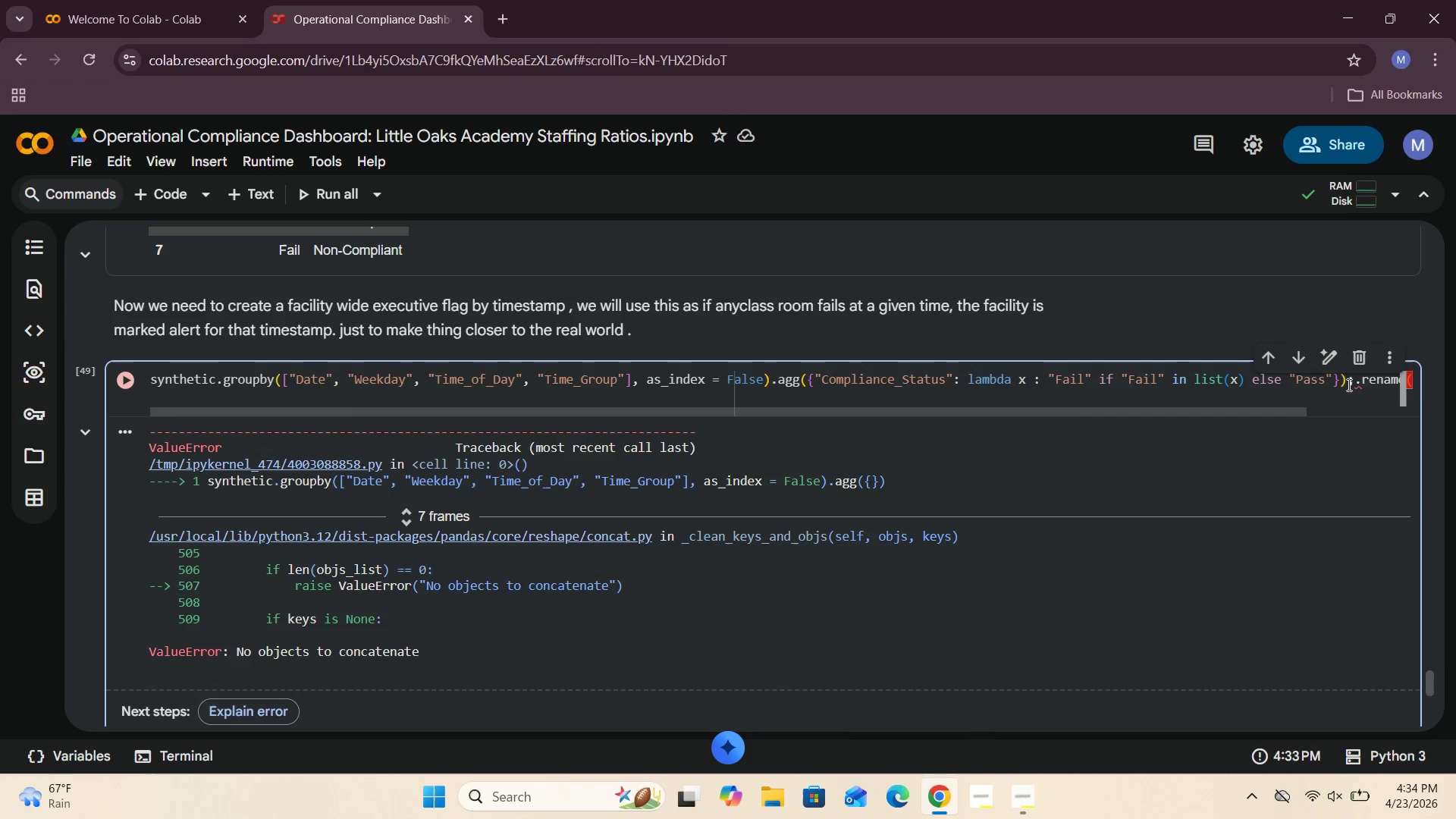 
hold_key(key=ShiftRight, duration=0.66)
 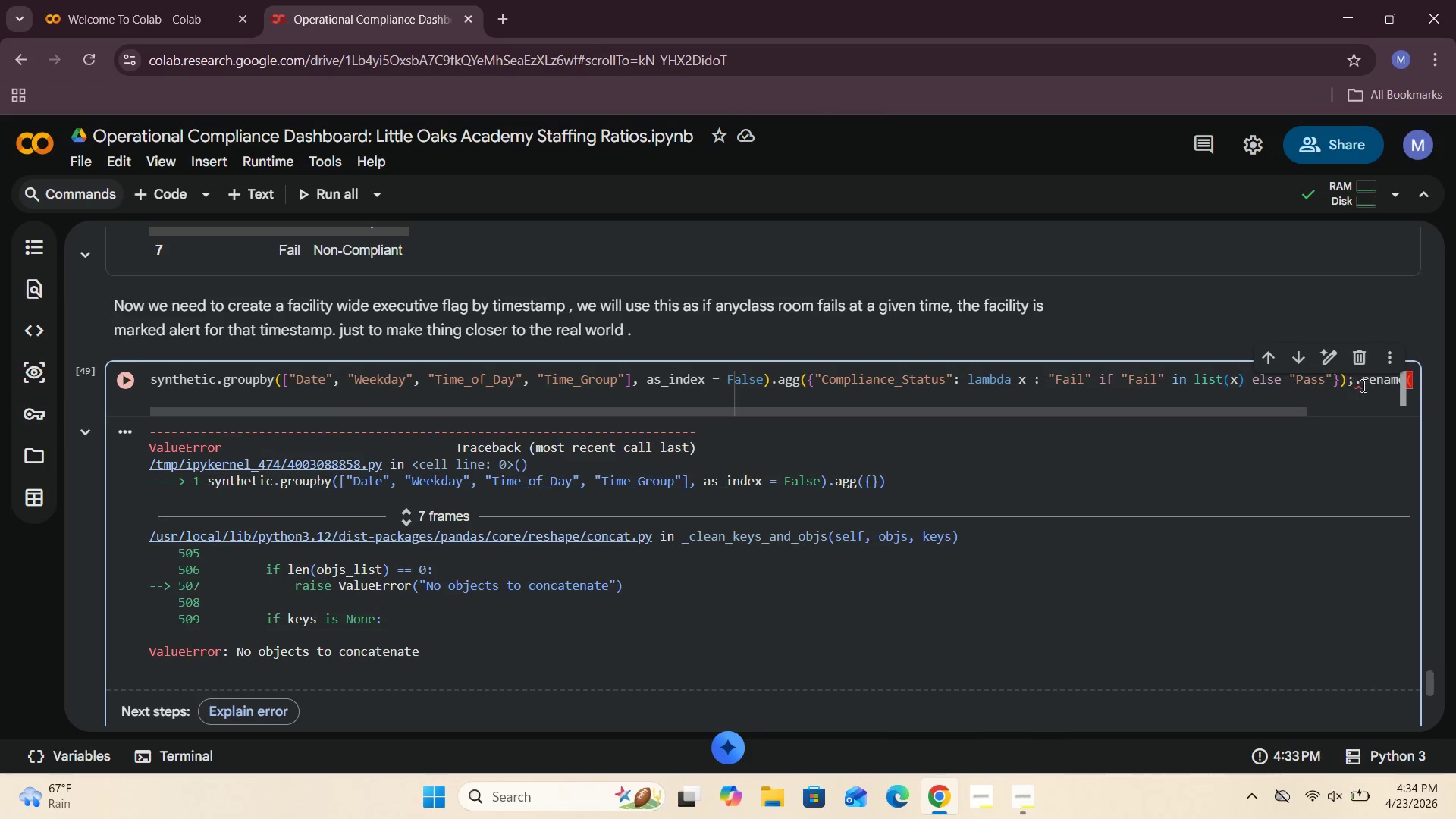 
left_click([1404, 394])
 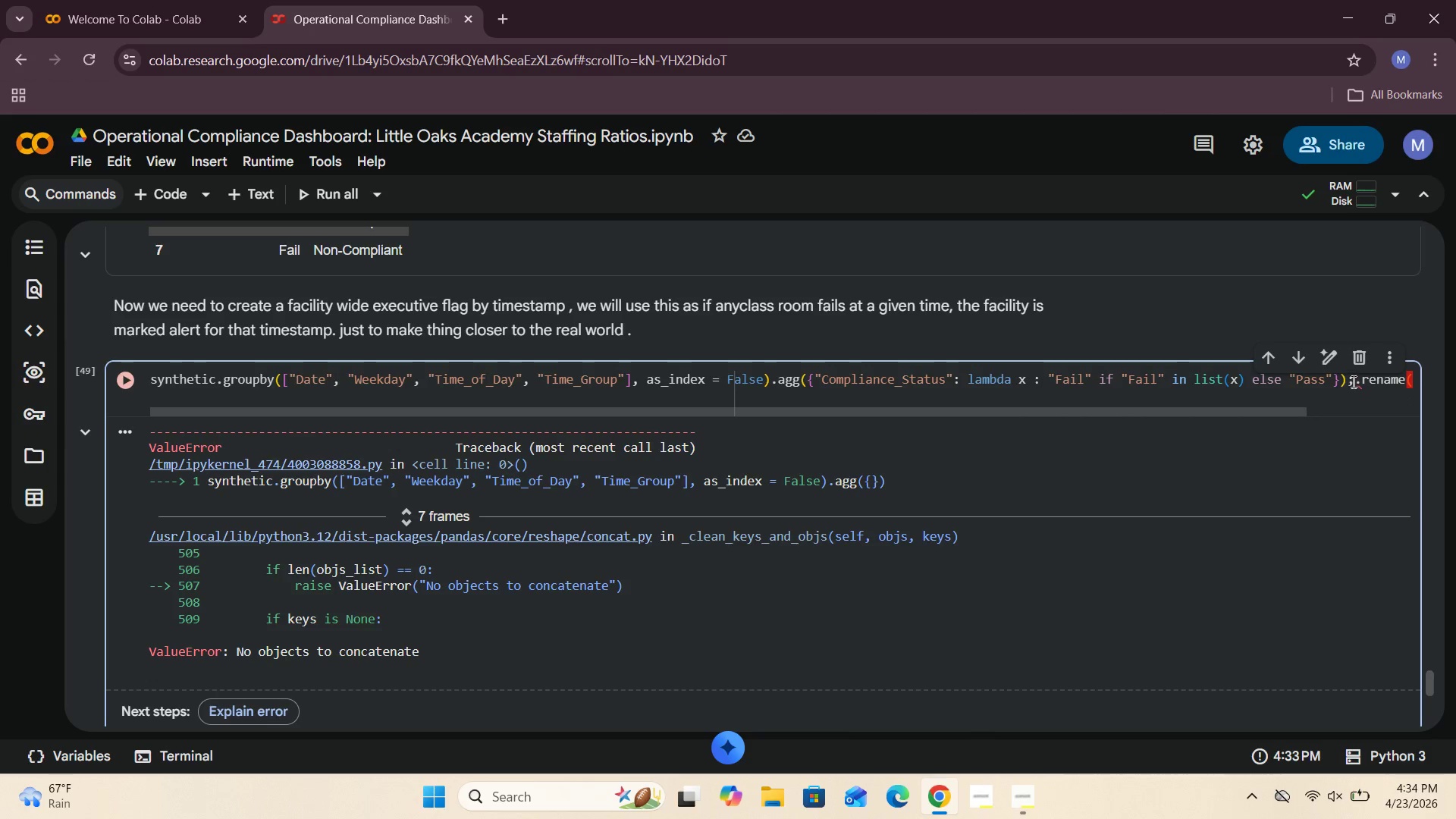 
left_click([1352, 379])
 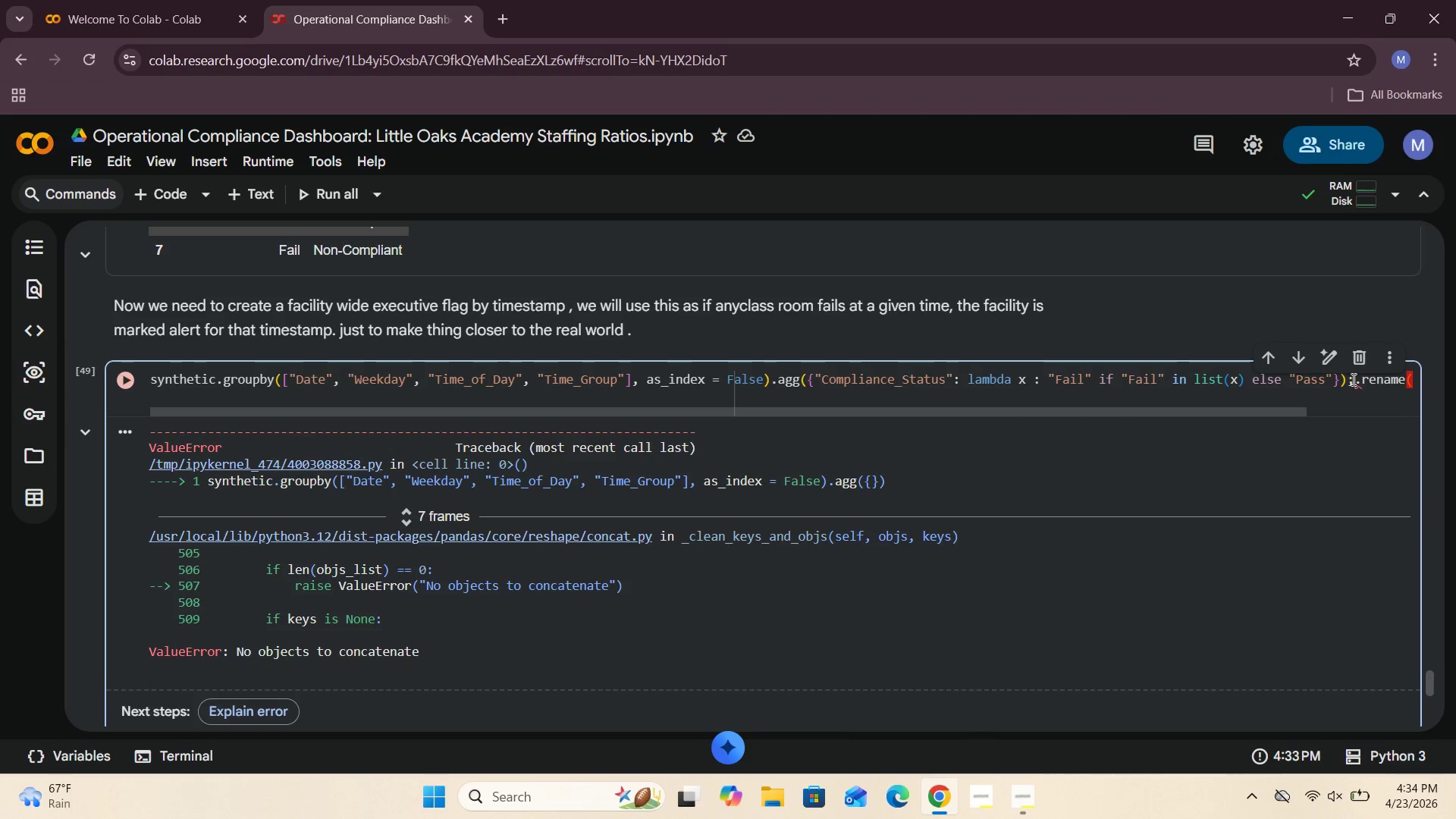 
key(Backspace)
 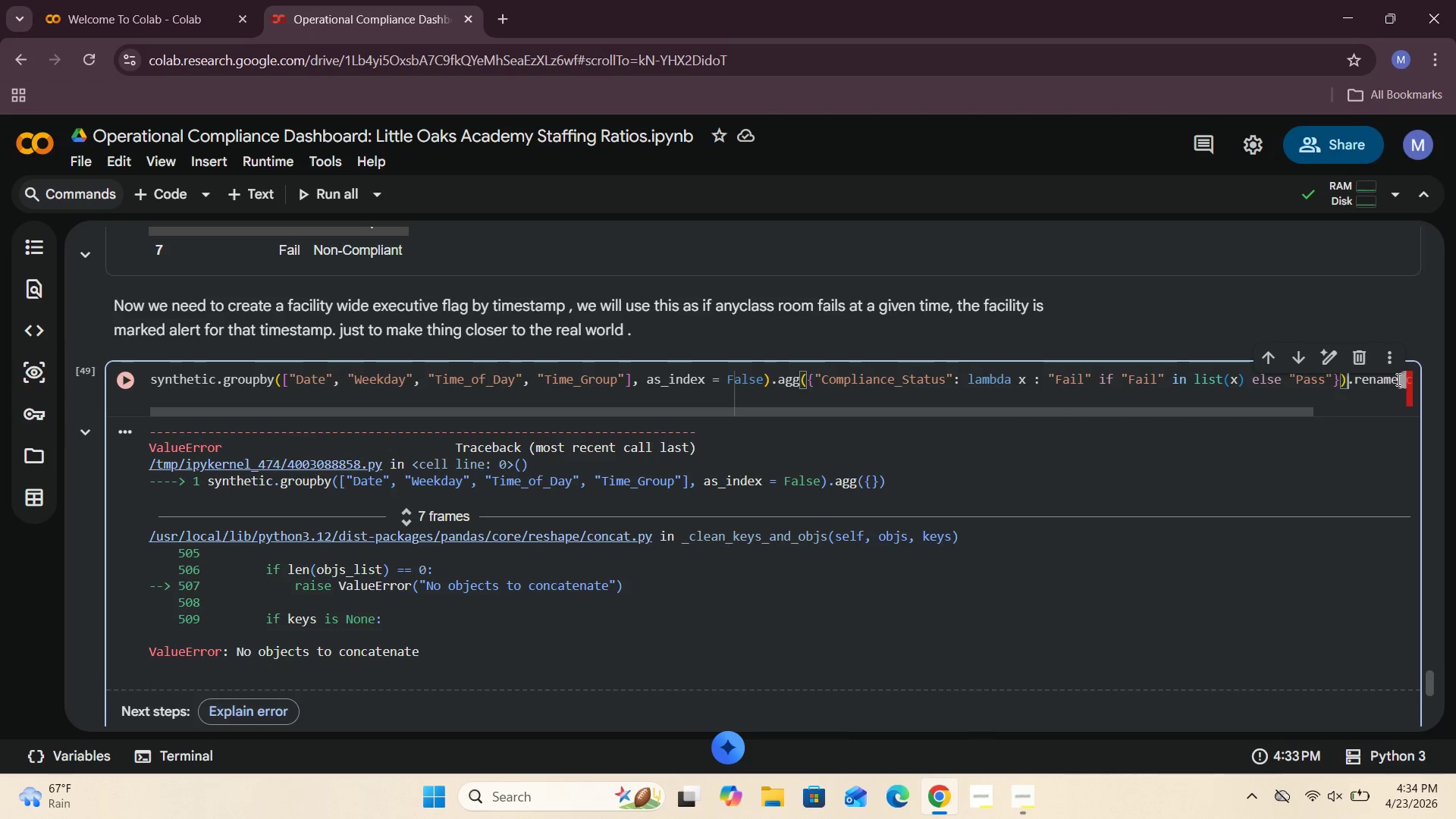 
left_click([1398, 380])
 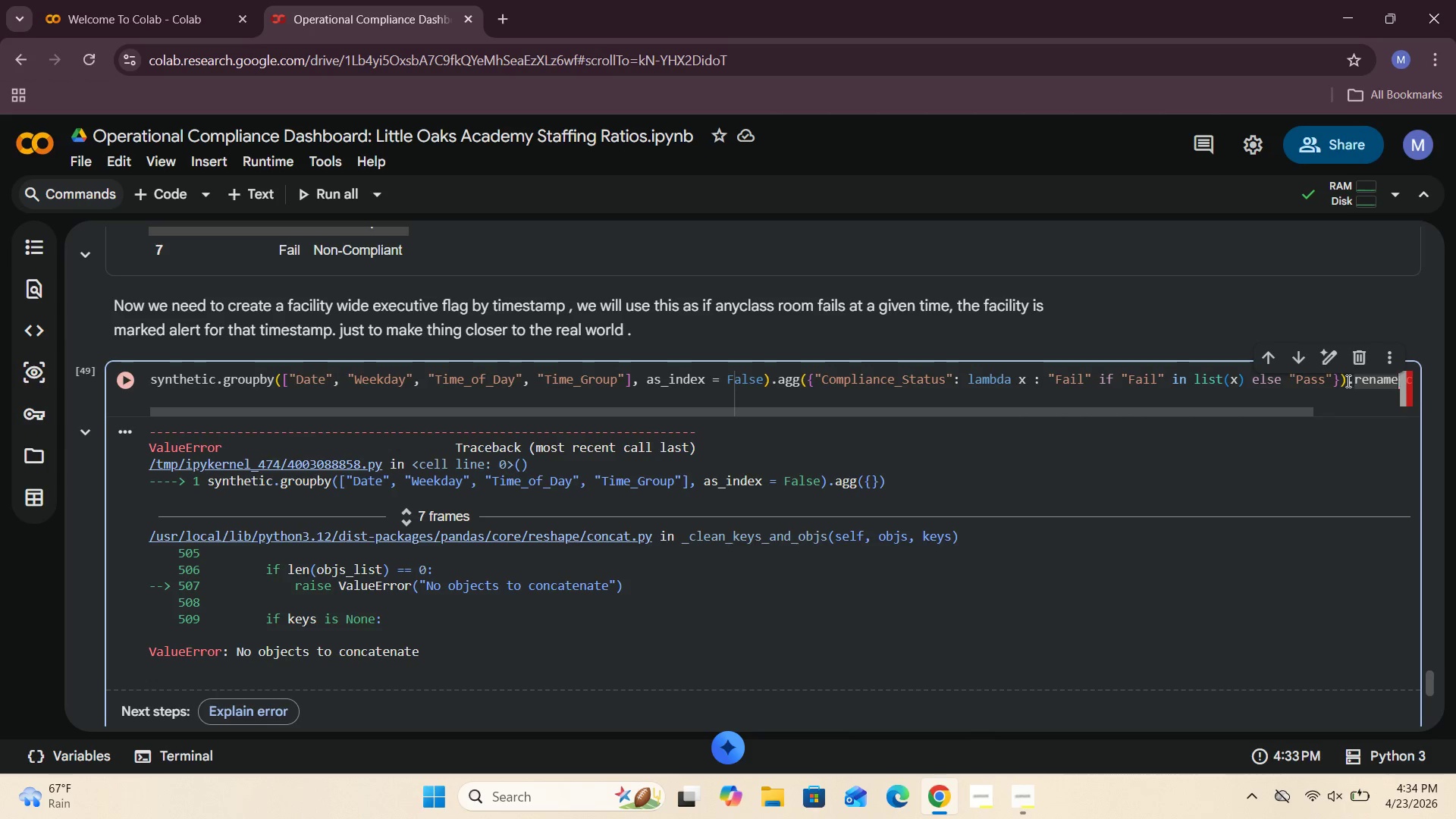 
left_click([1347, 381])
 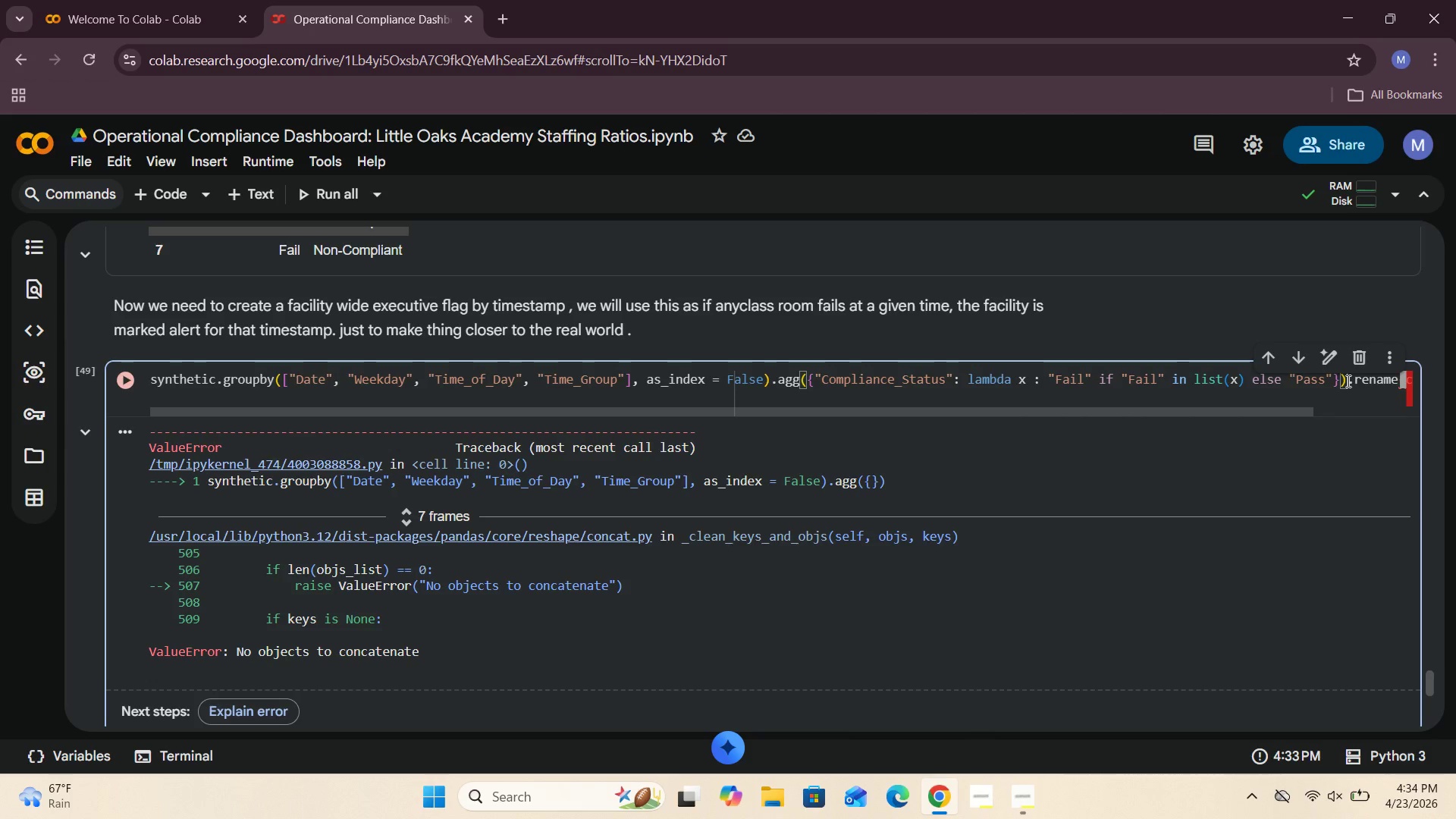 
key(Enter)
 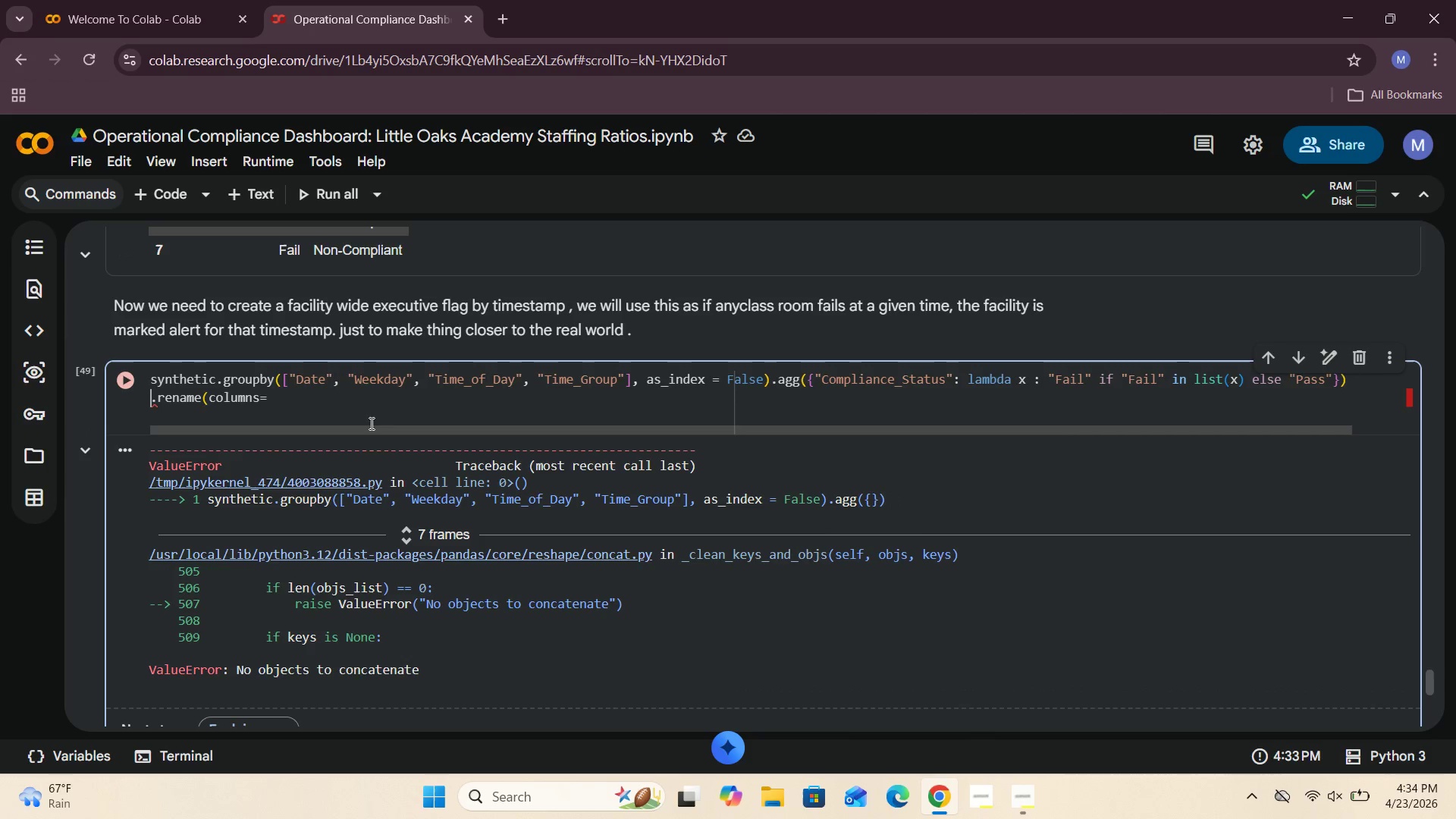 
left_click([269, 397])
 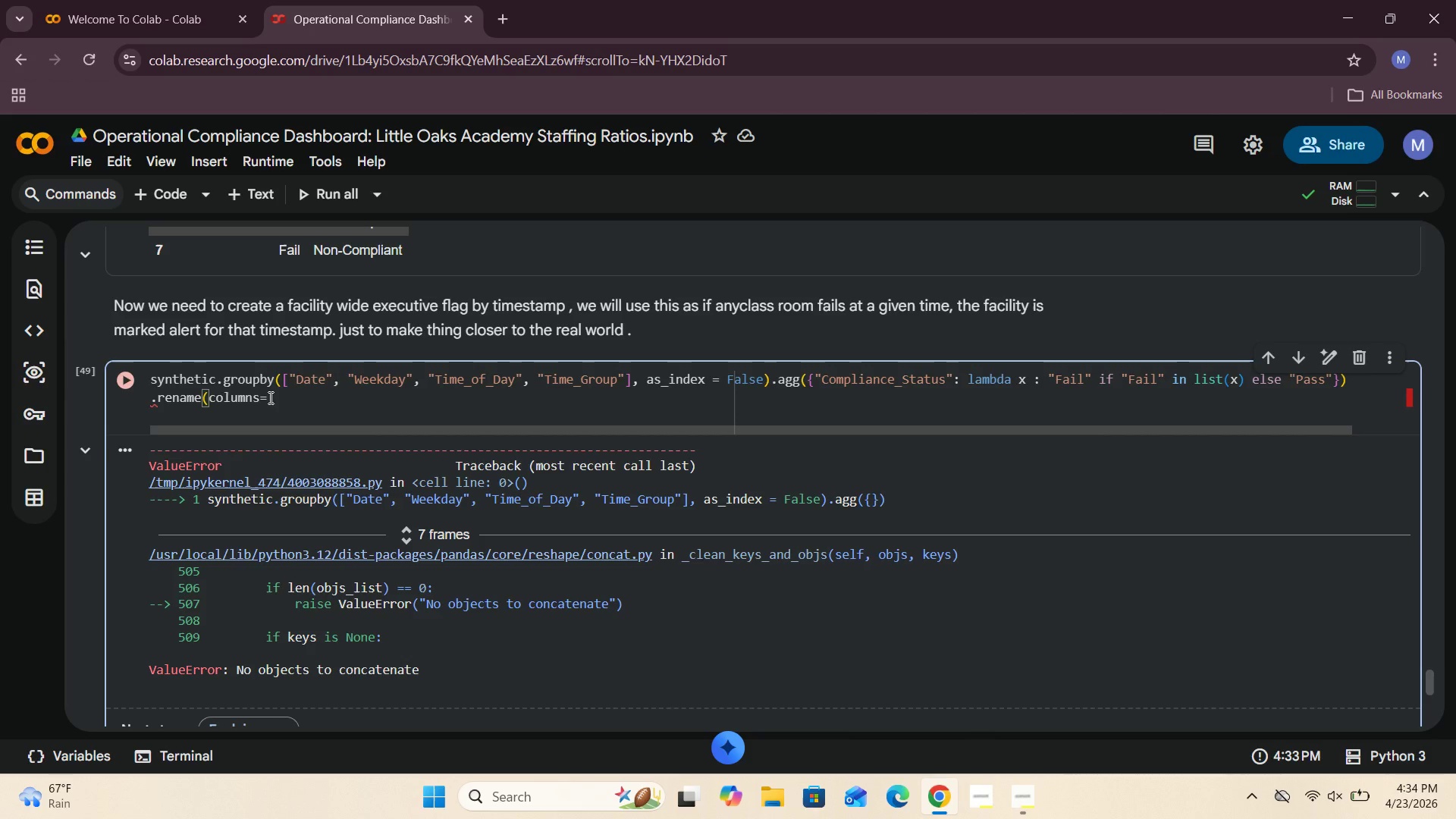 
wait(7.8)
 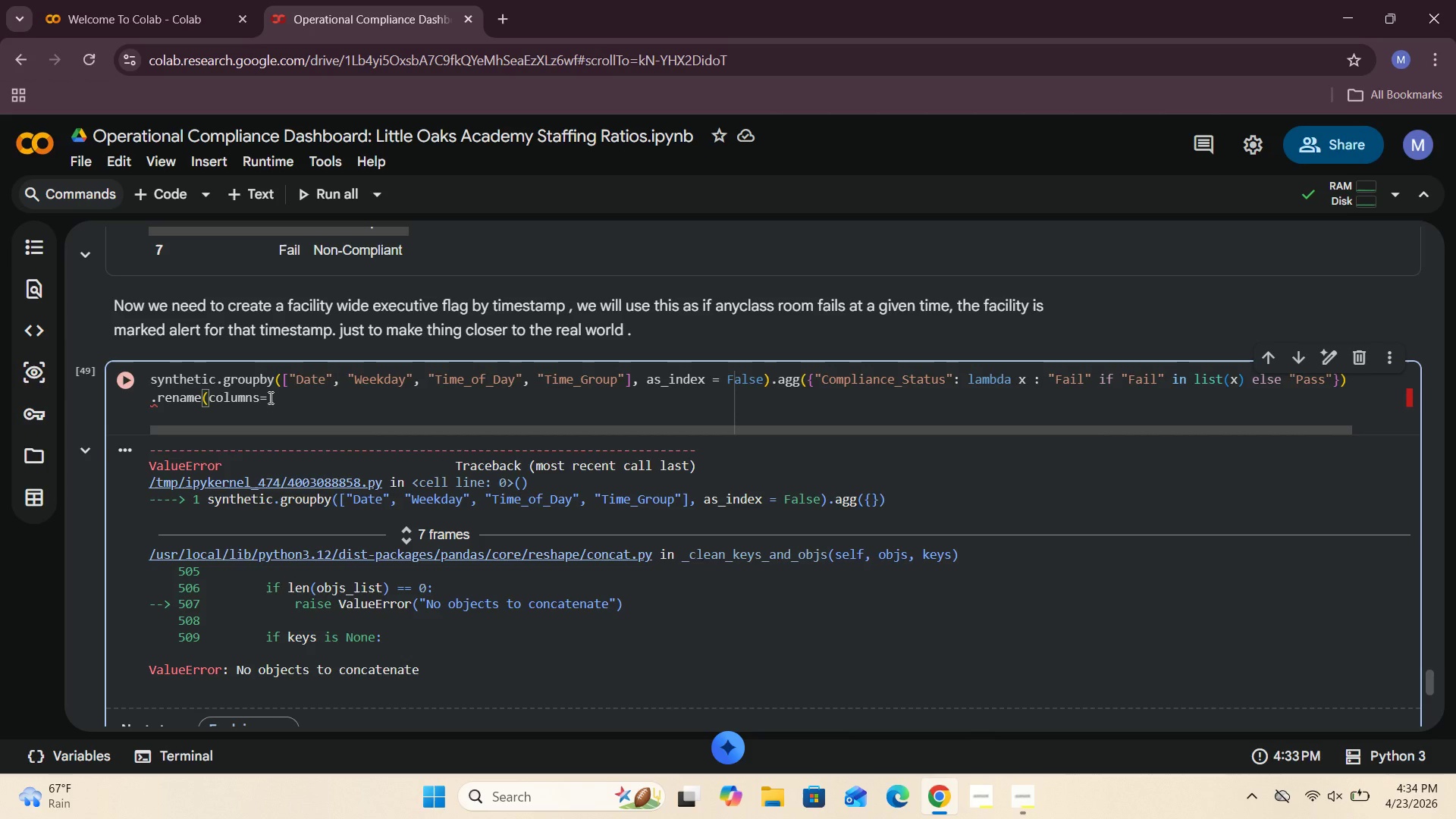 
type( )
key(Backspace)
type({"Compliance_Status)
 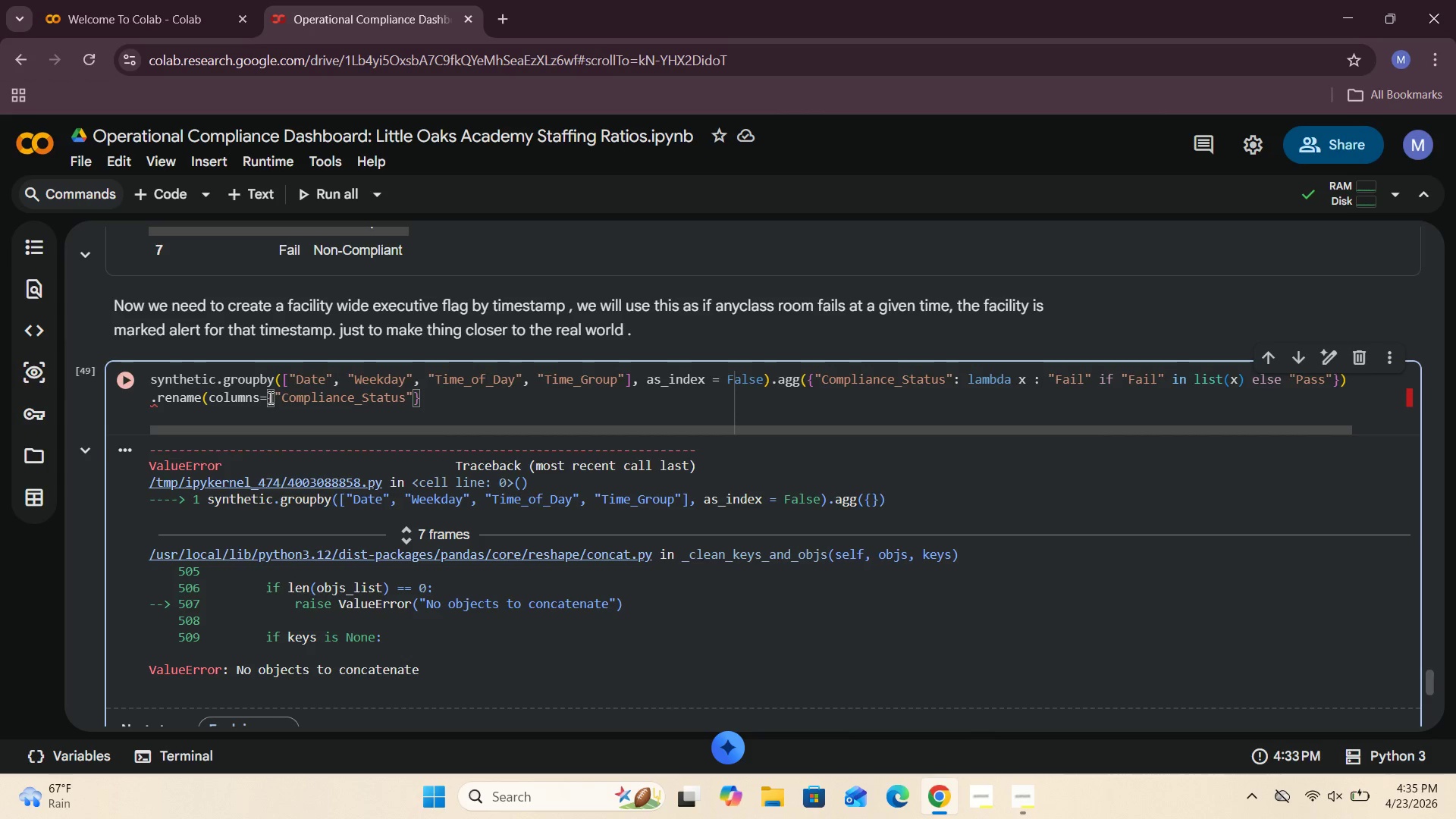 
key(ArrowRight)
 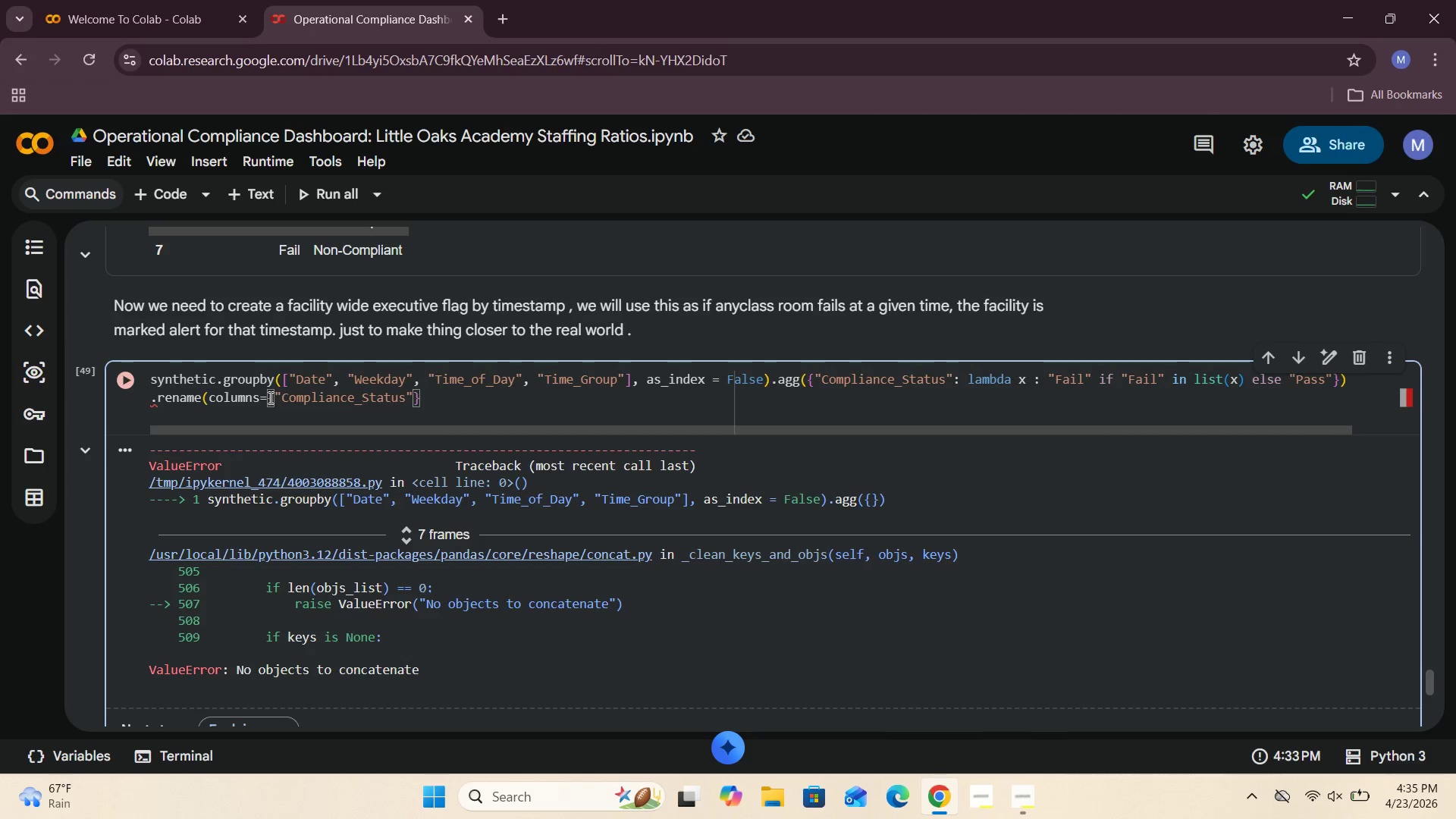 
key(Shift+Semicolon)
 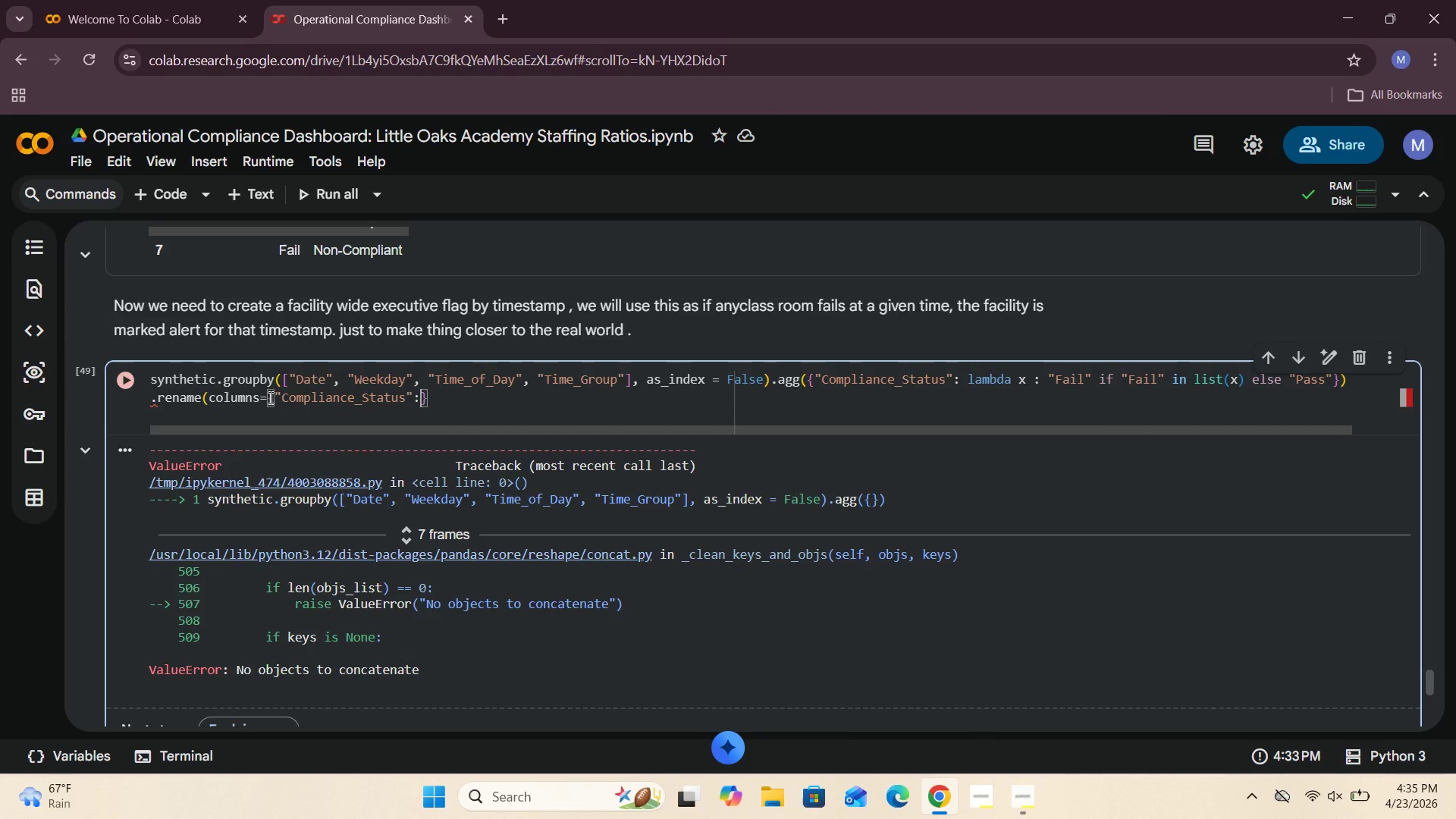 
key(Shift+Quote)
 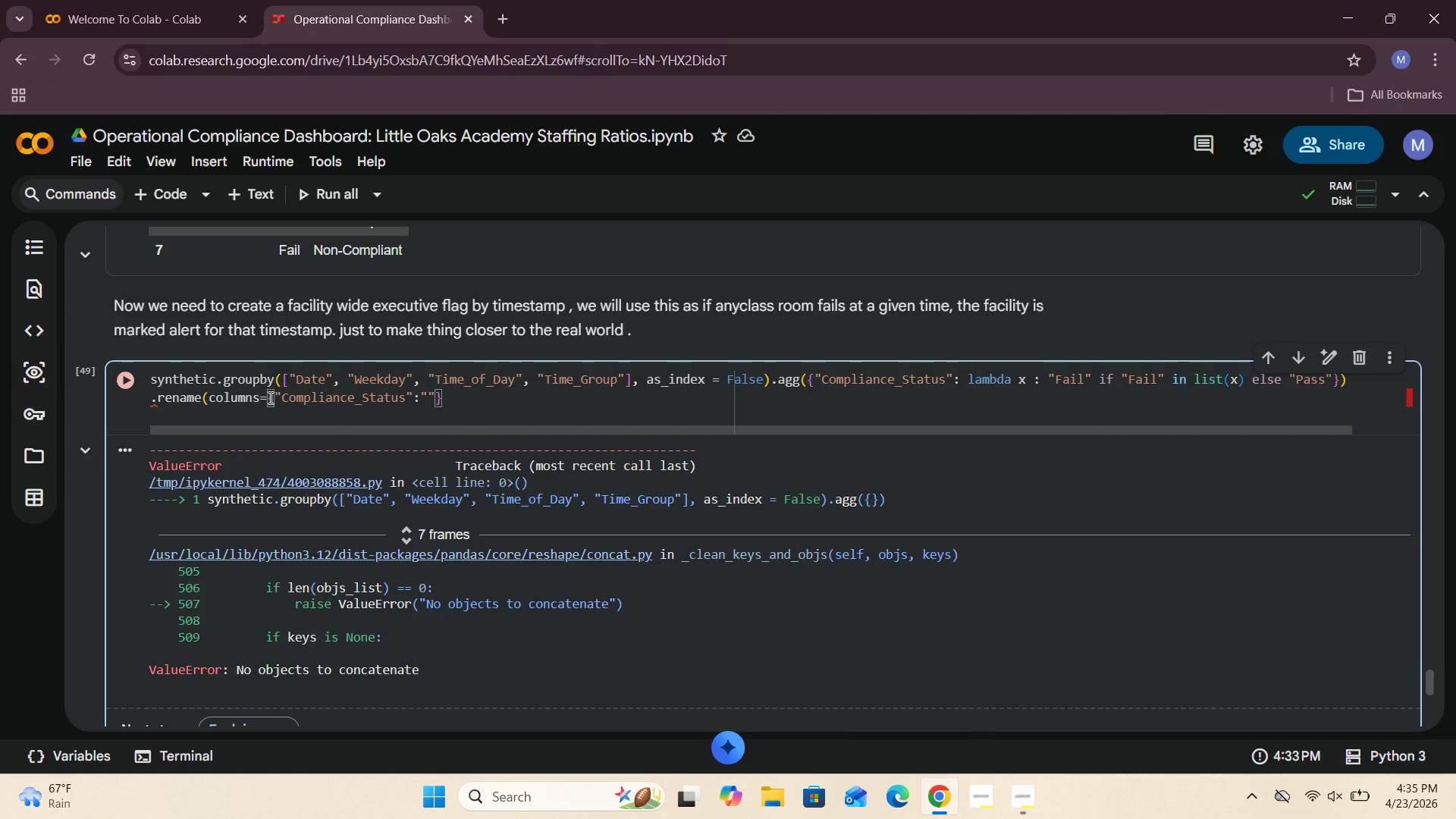 
key(ArrowLeft)
 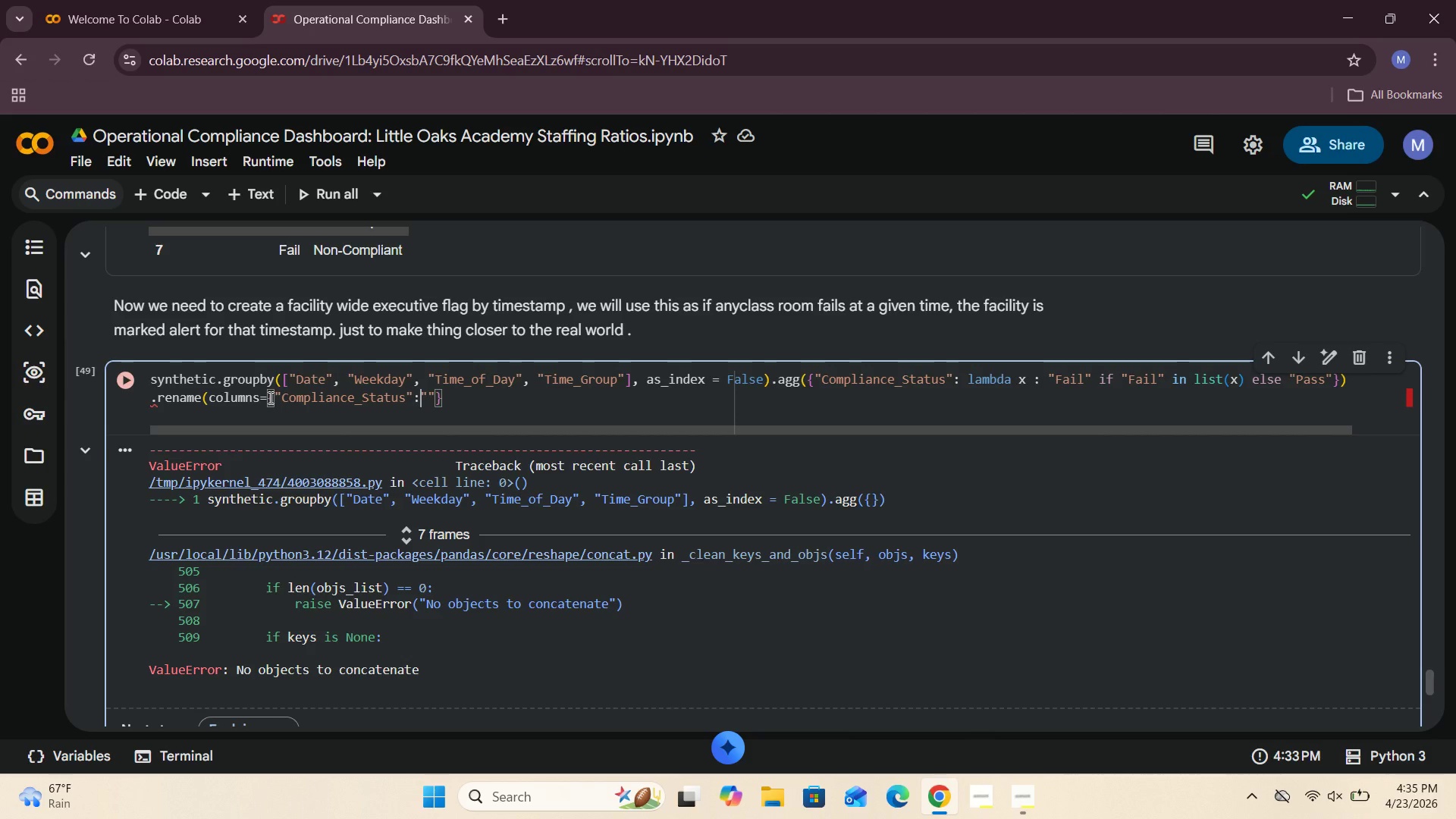 
key(Space)
 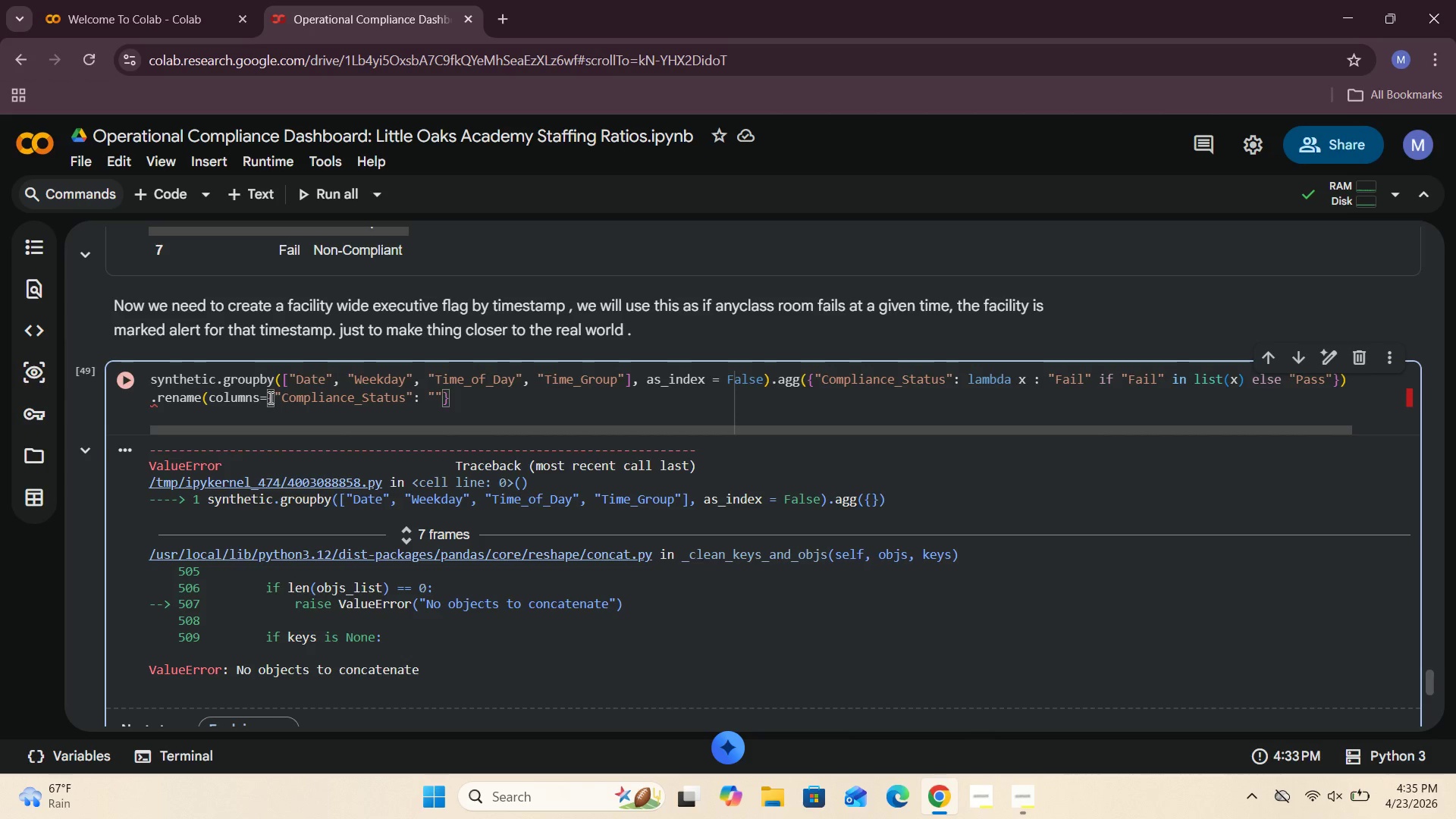 
key(ArrowRight)
 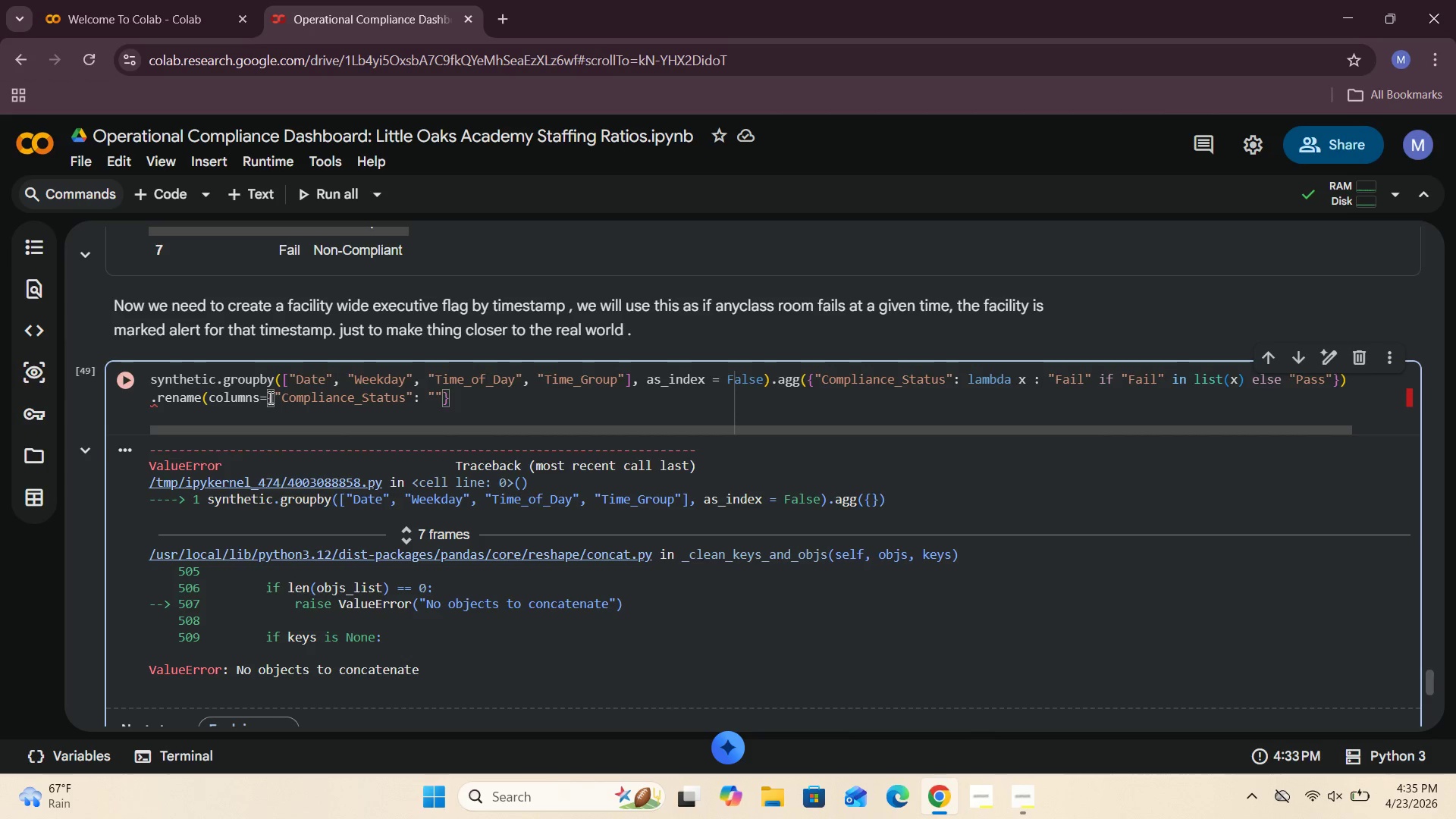 
type(Facilit)
 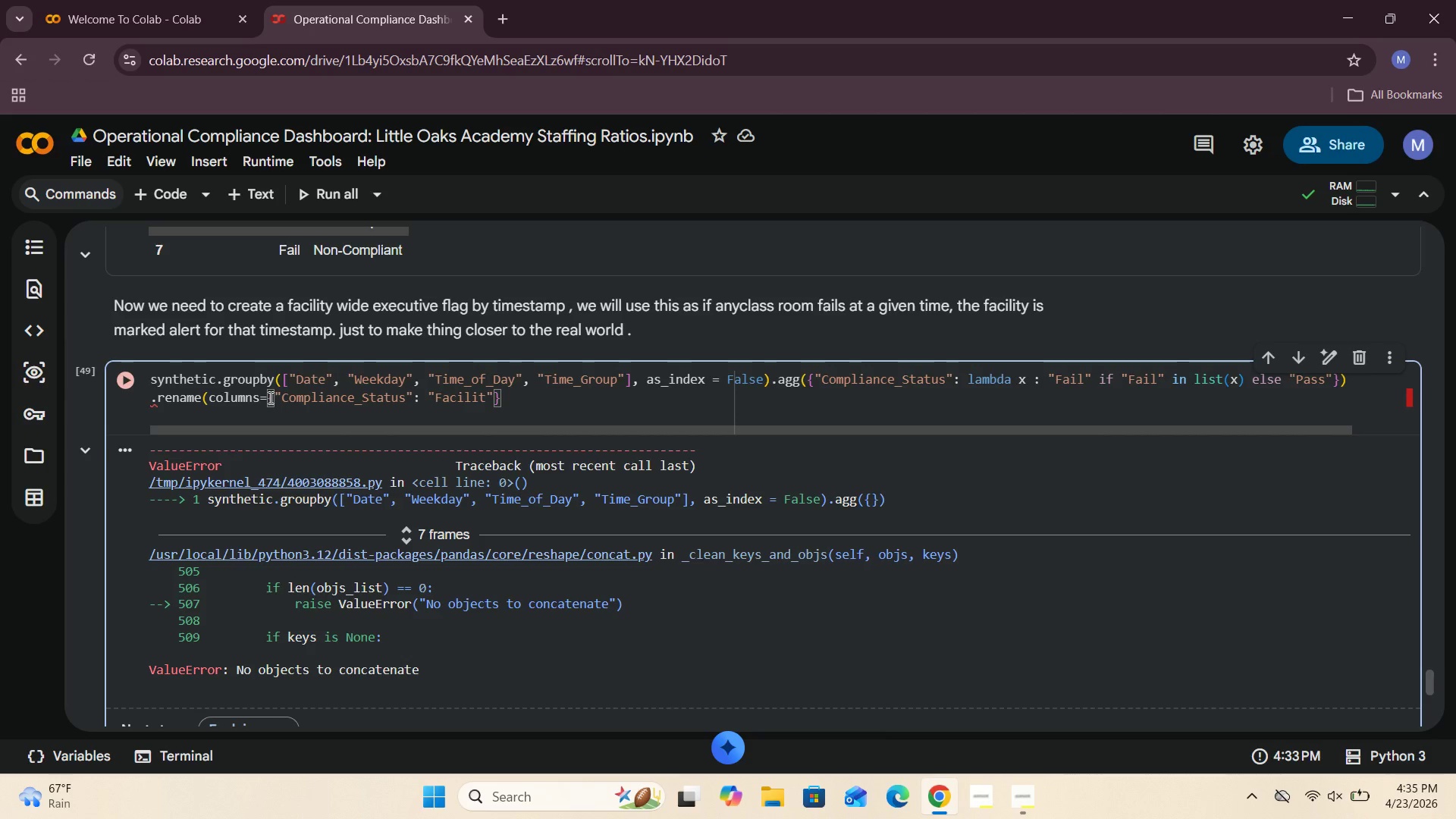 
type(y_Status)
 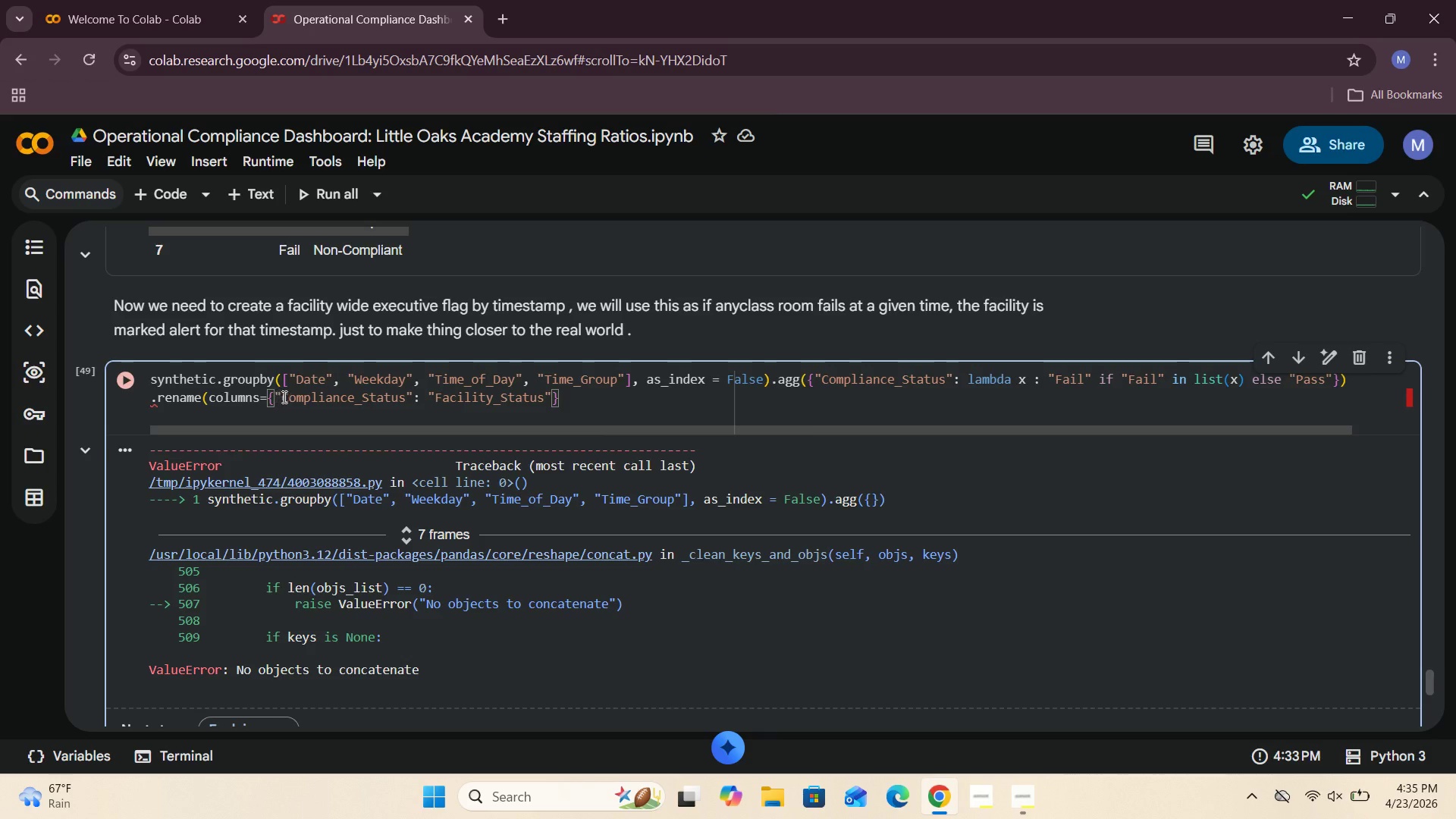 
wait(6.08)
 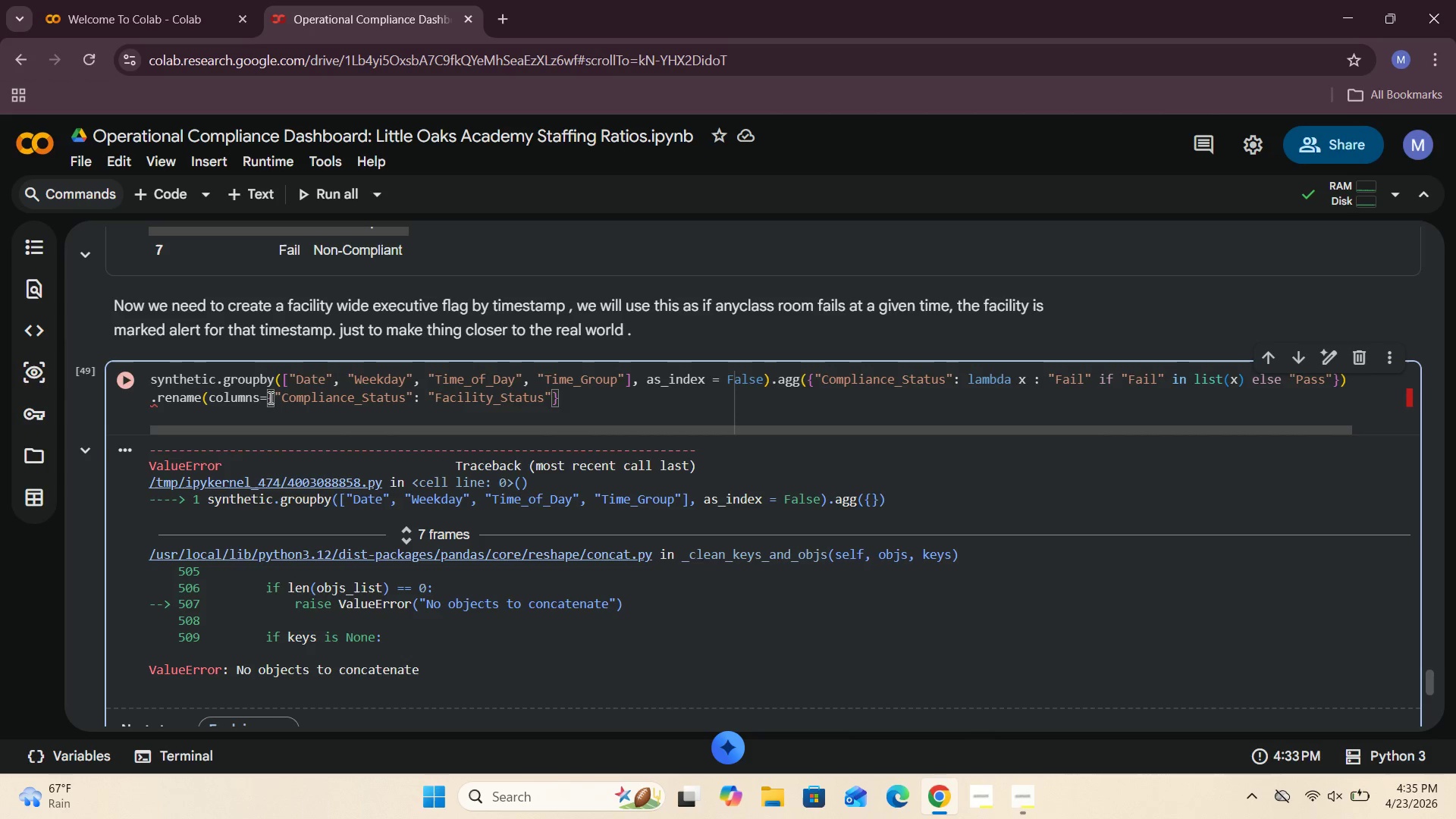 
left_click([579, 397])
 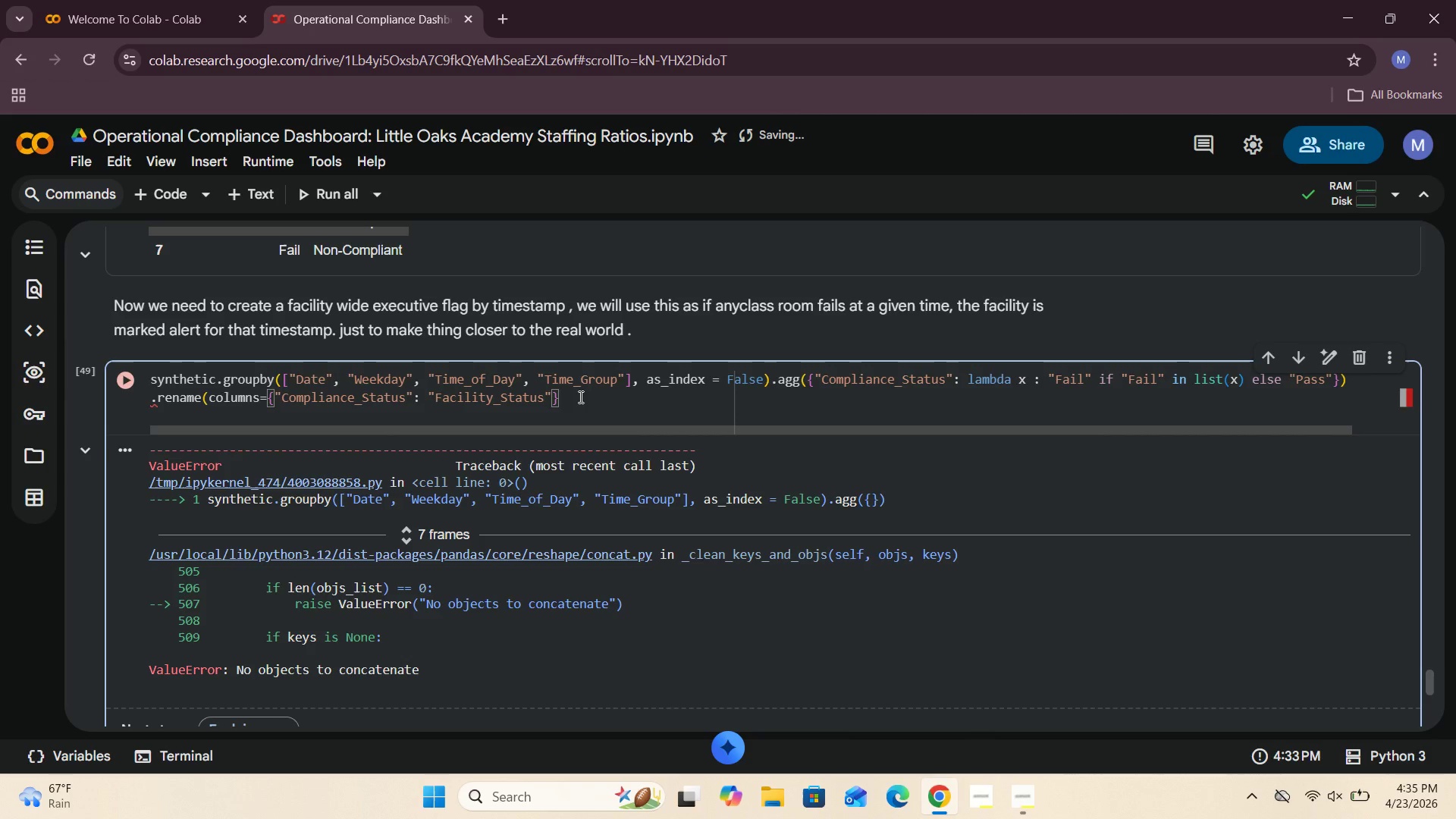 
key(Shift+0)
 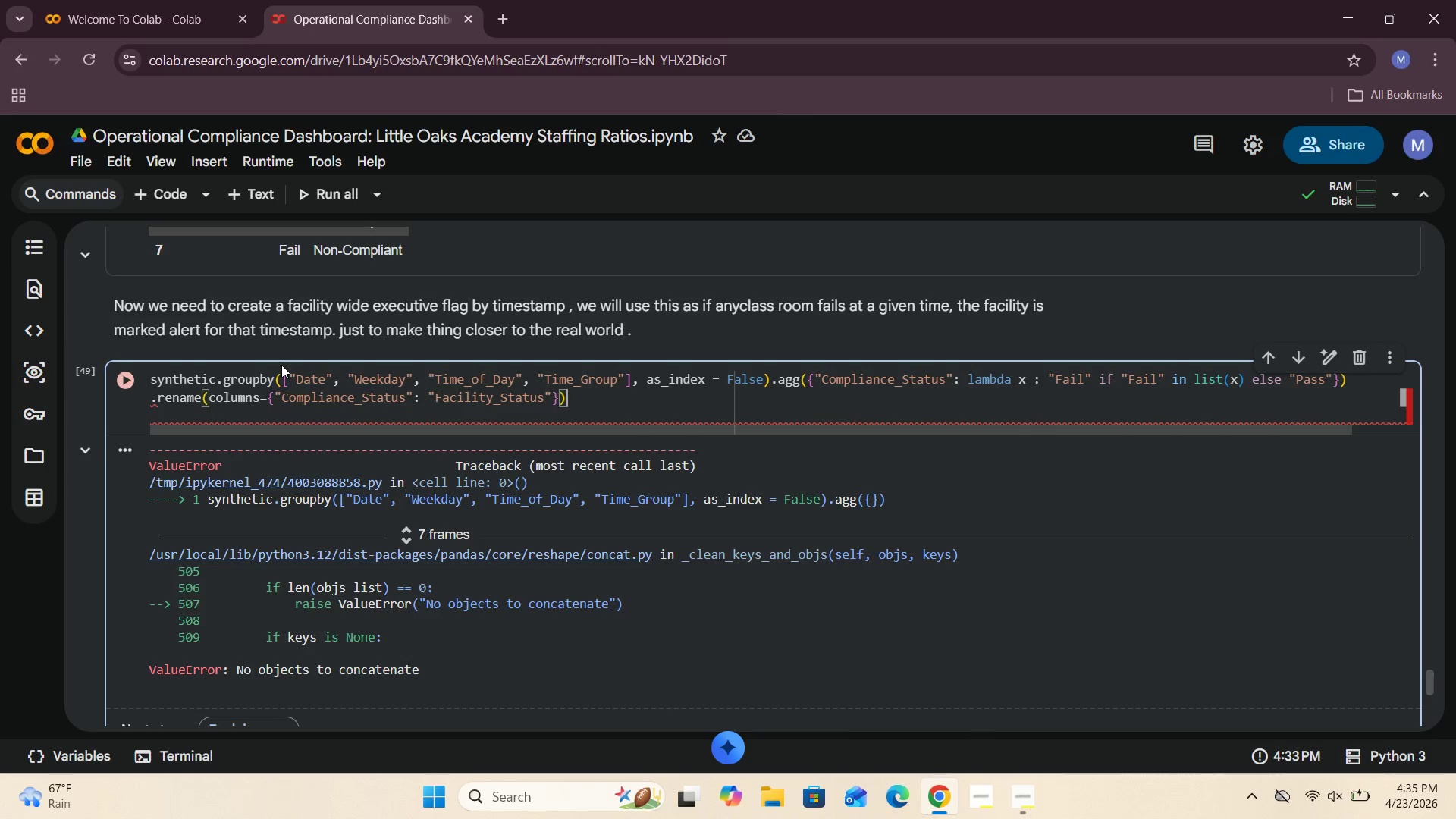 
wait(5.25)
 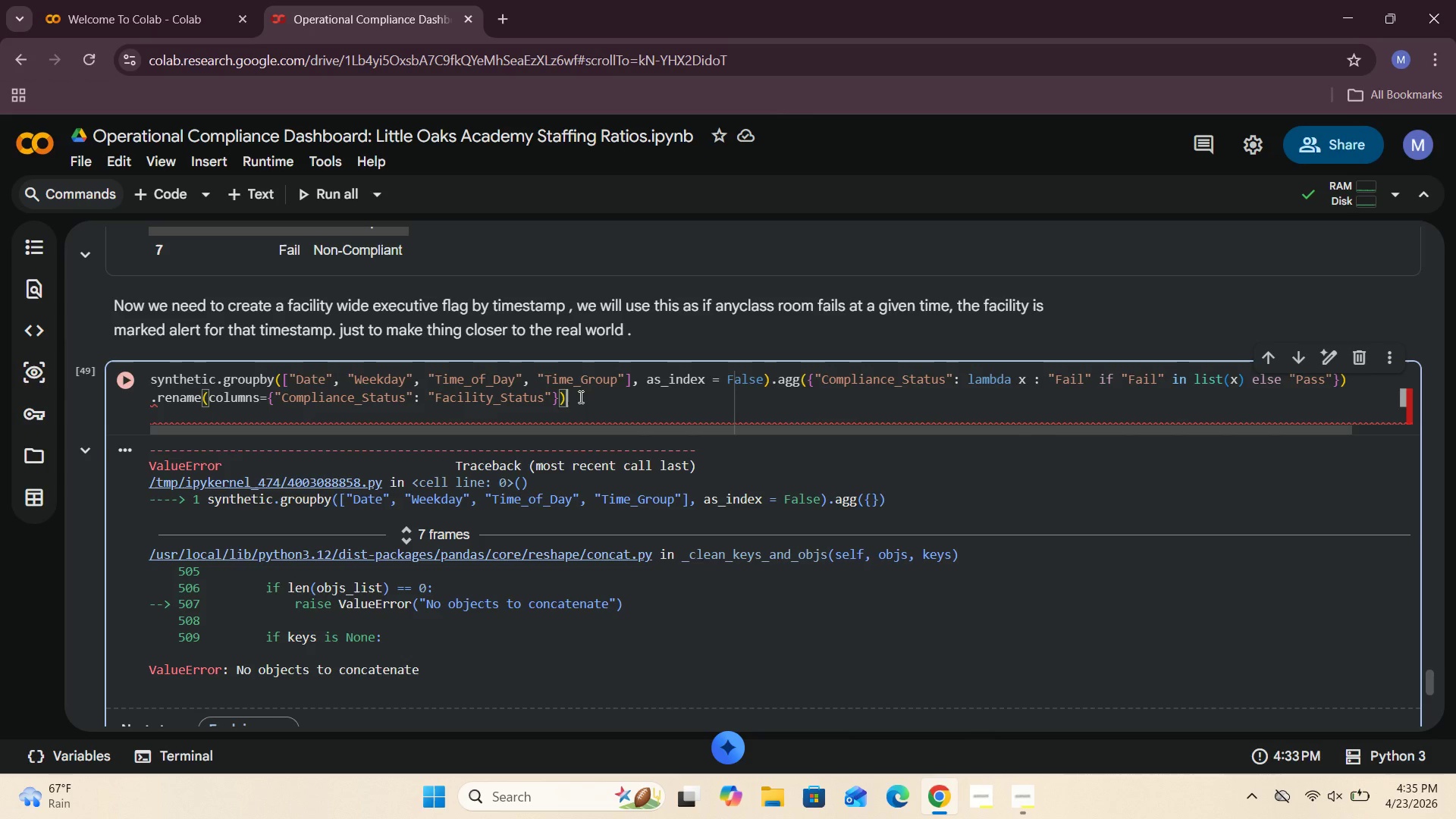 
left_click([148, 401])
 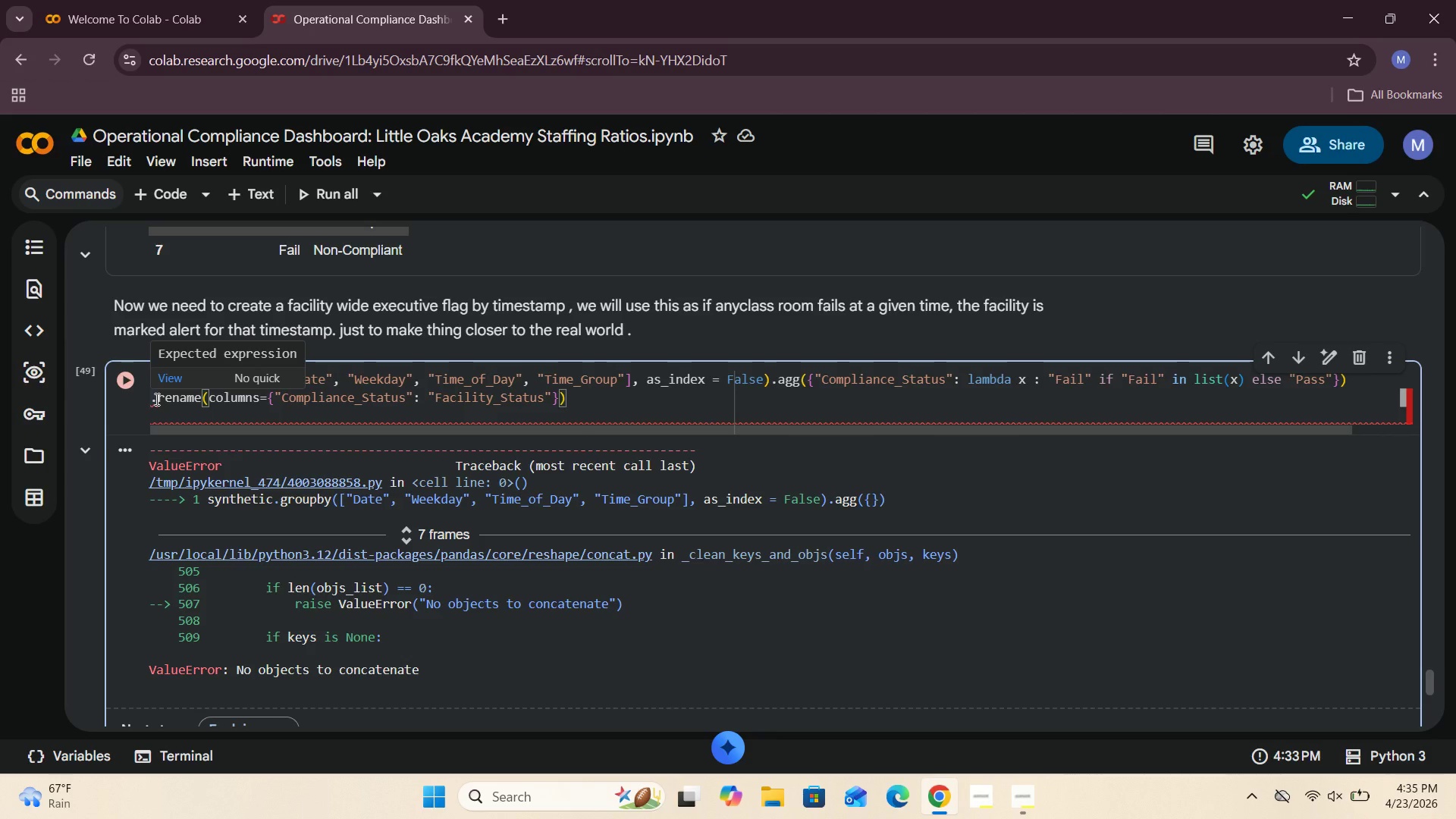 
key(Shift+0)
 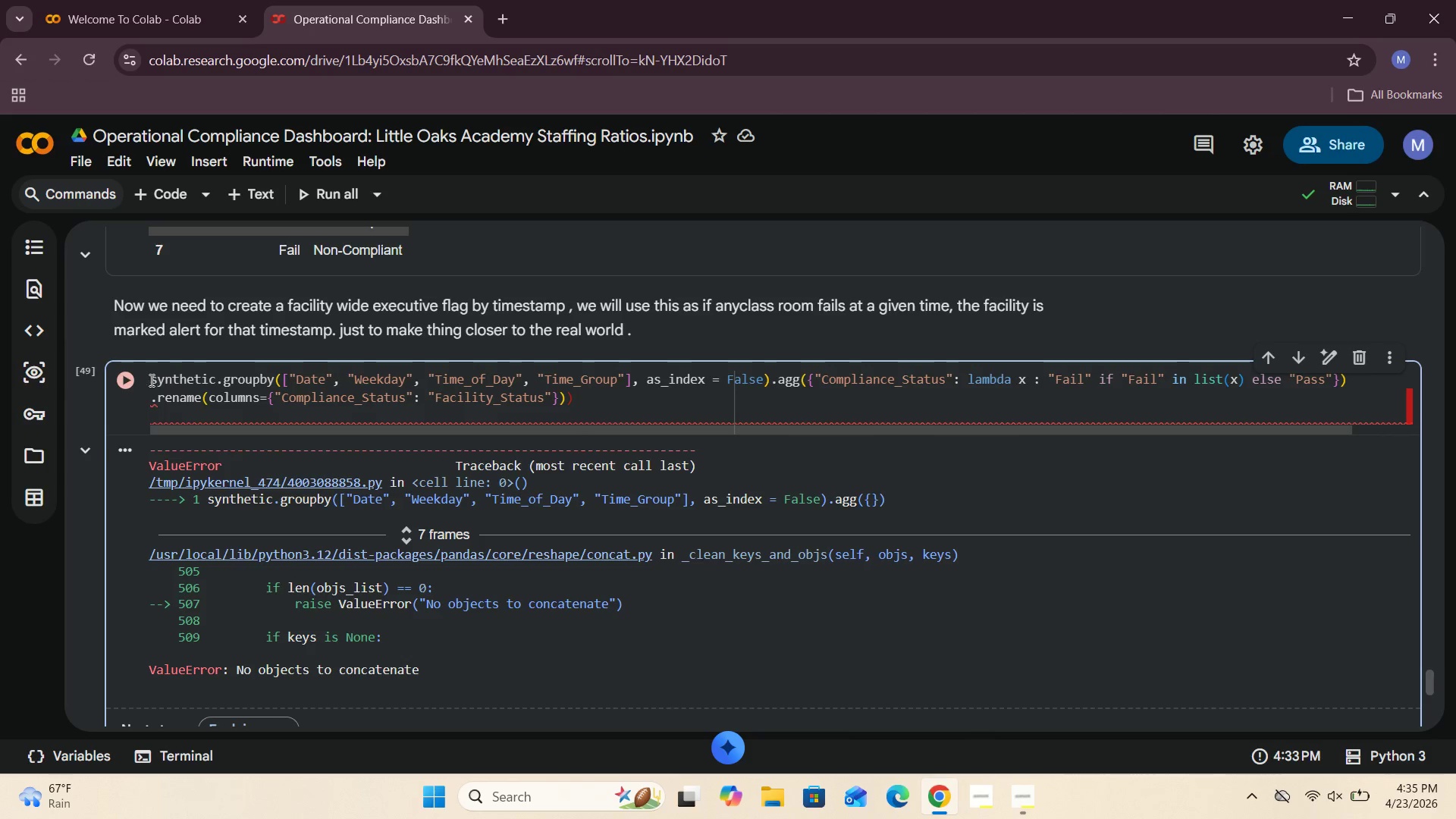 
left_click([150, 379])
 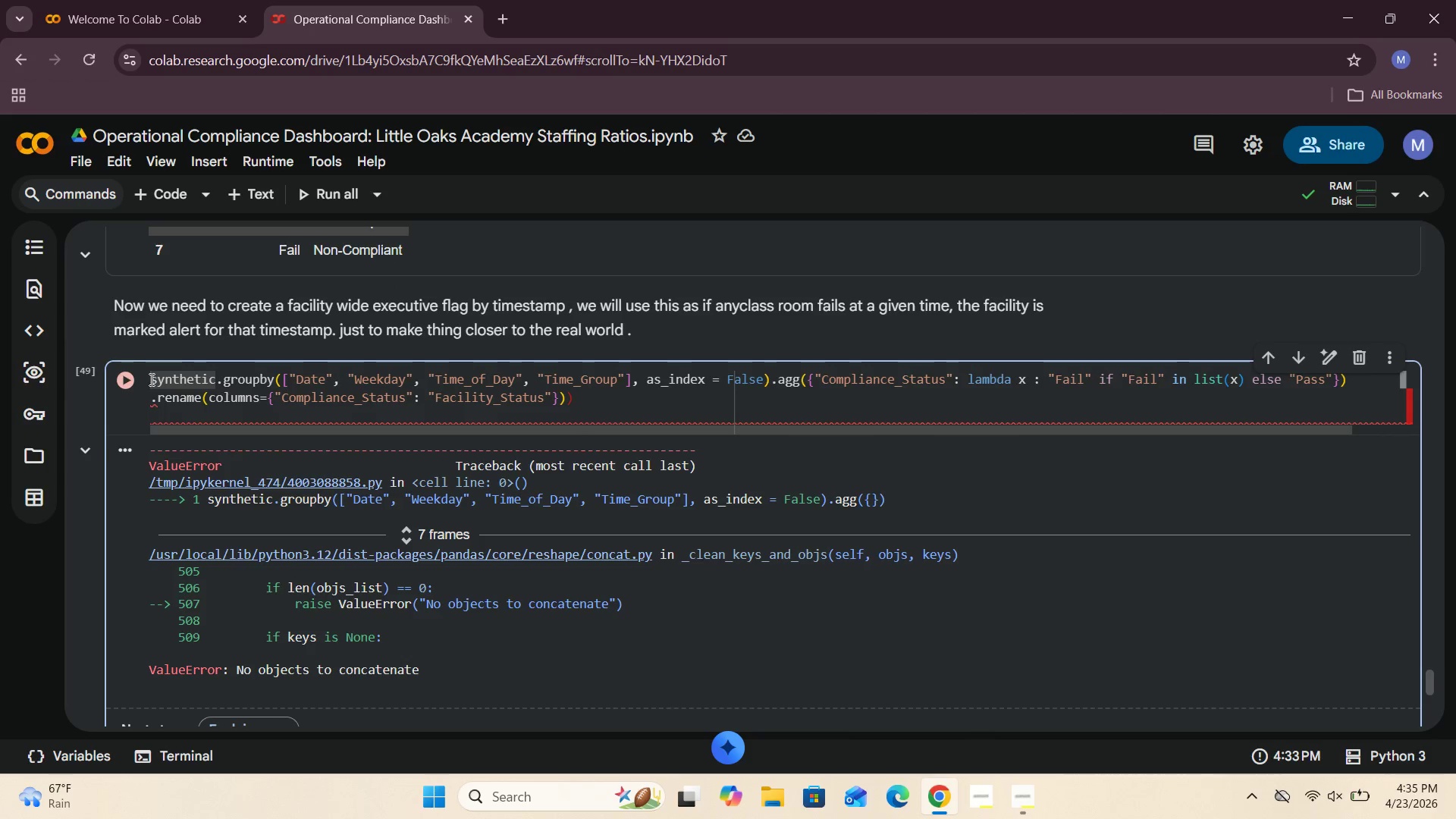 
key(Shift+9)
 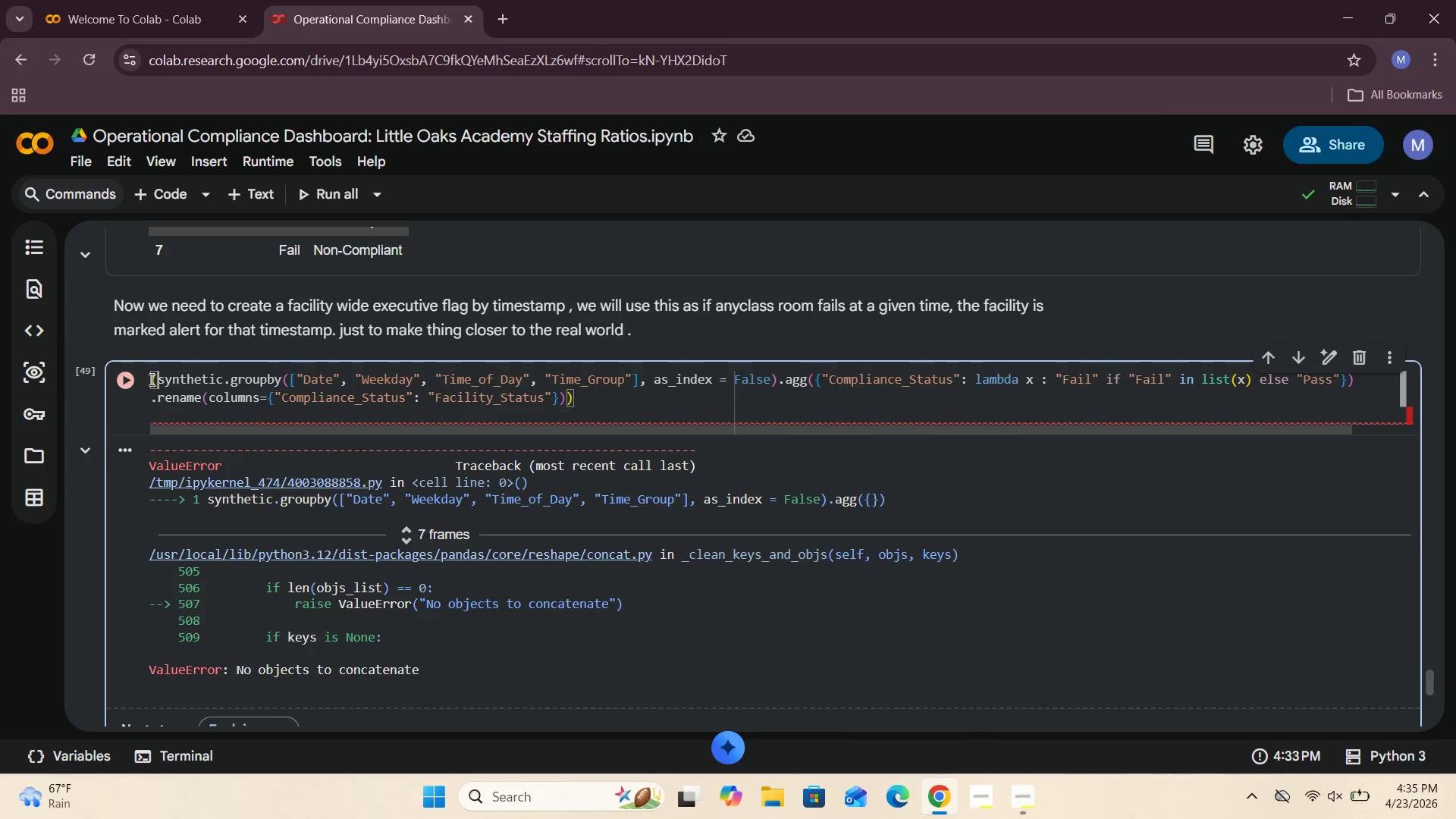 
left_click([150, 379])
 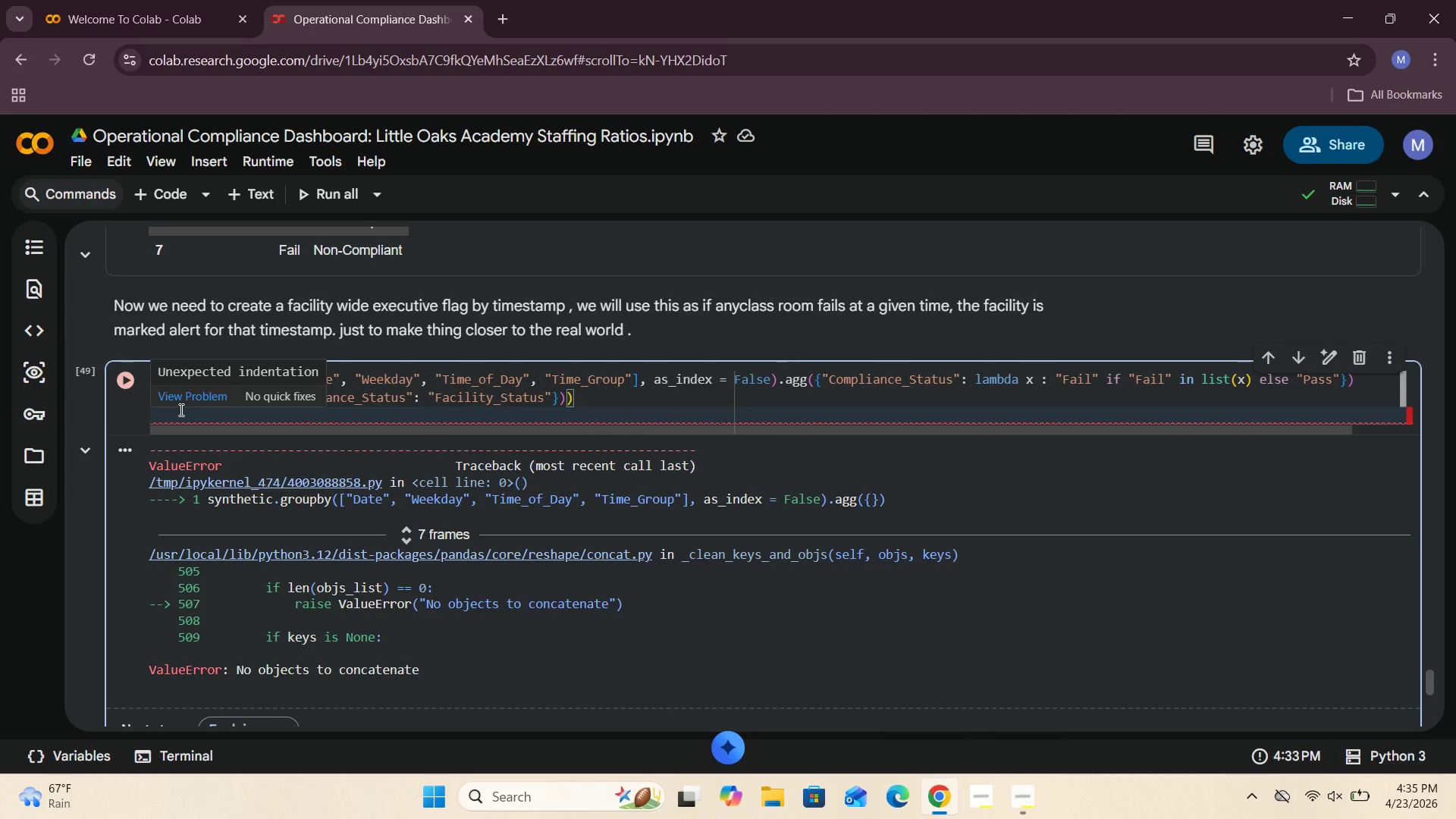 
type(facility_)
 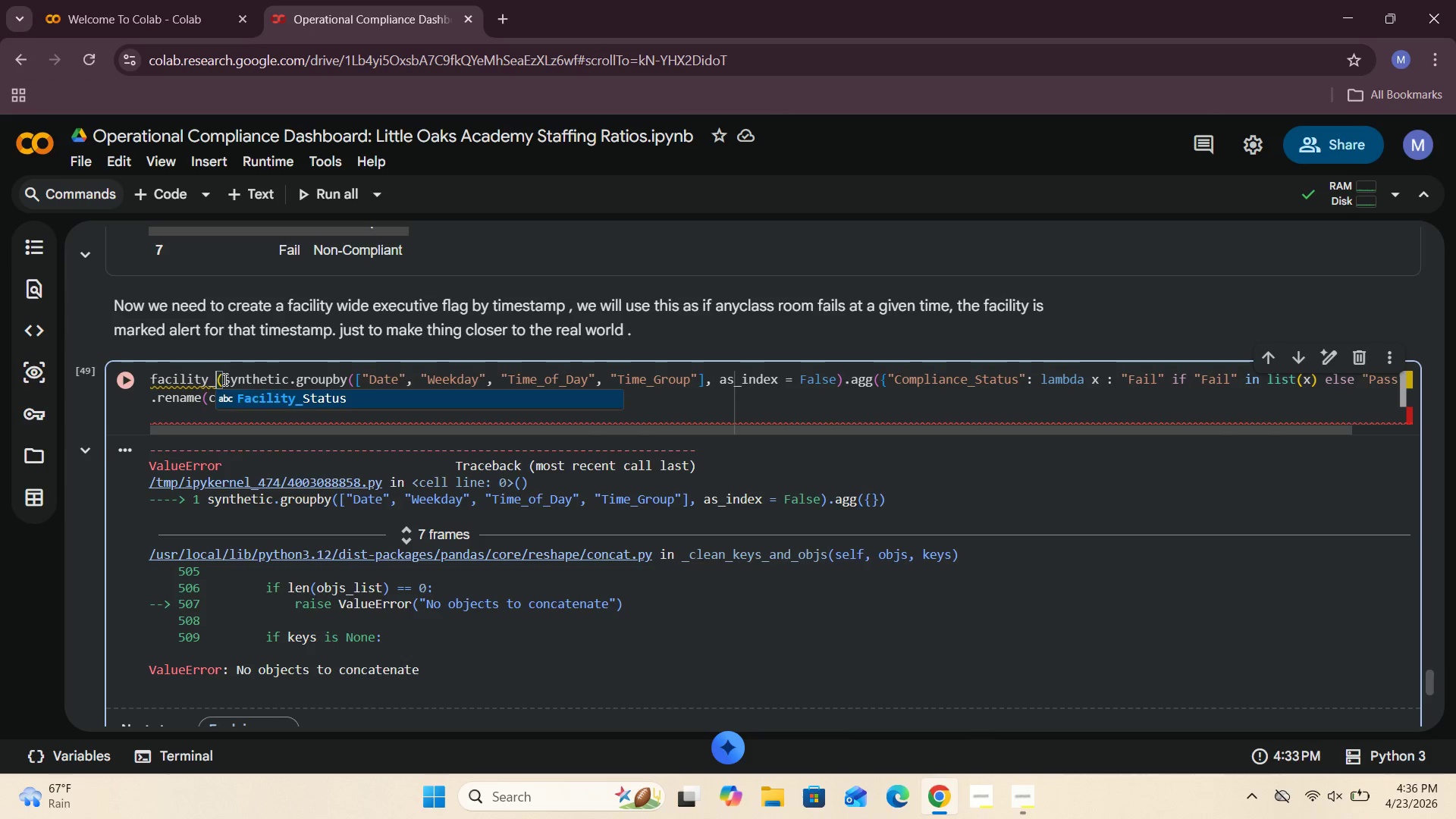 
type(status = )
 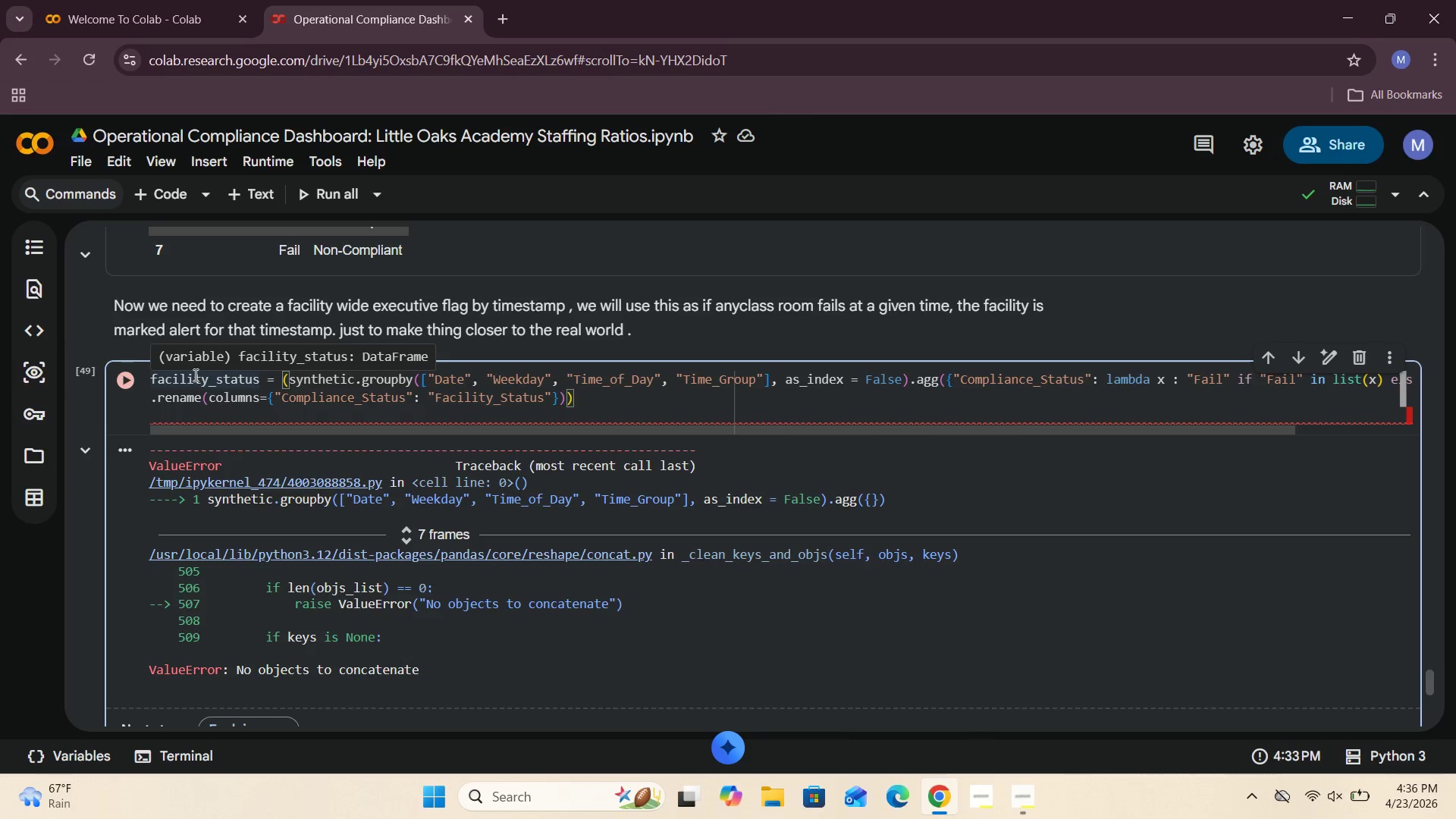 
wait(6.05)
 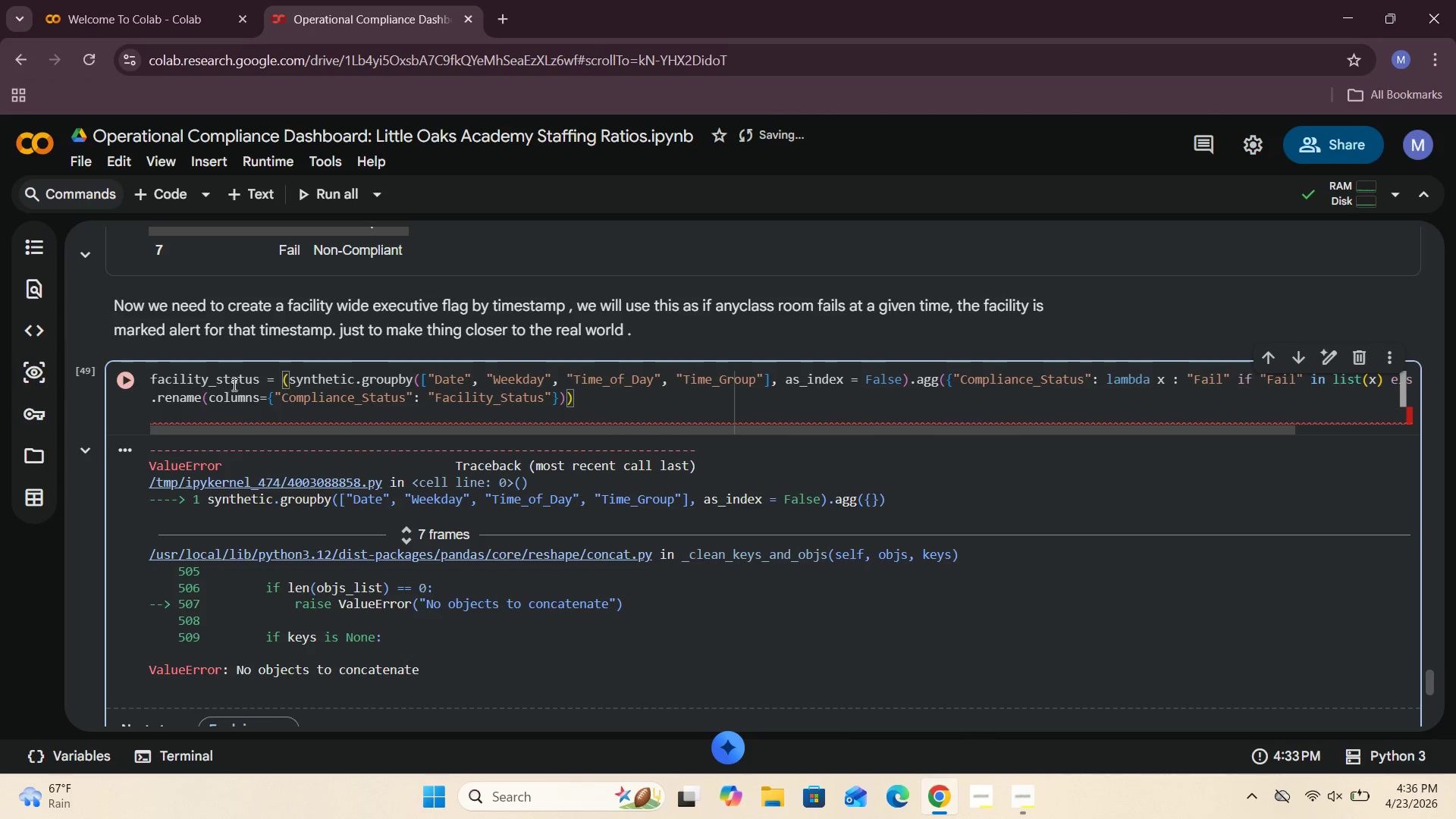 
left_click([118, 372])
 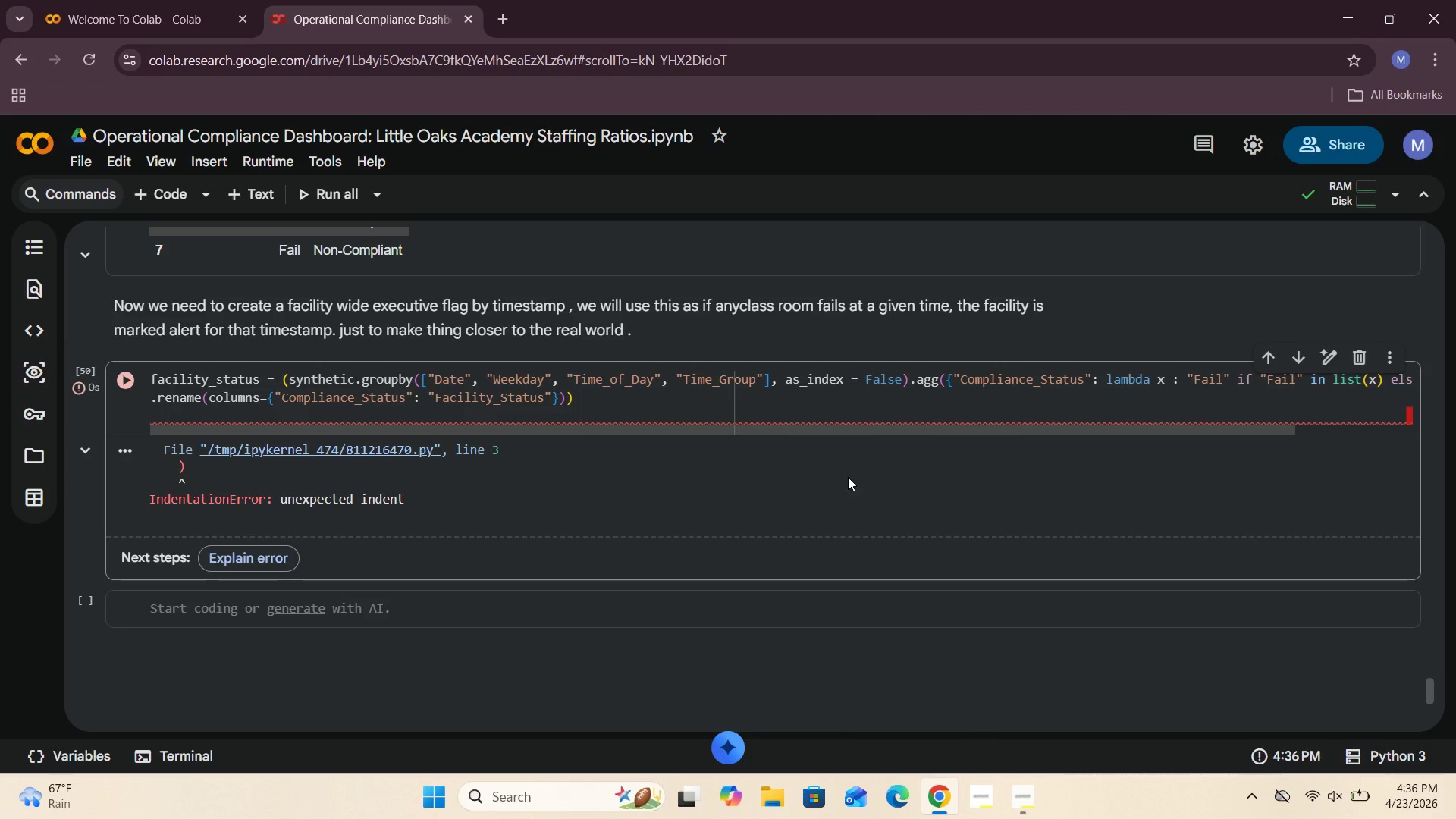 
wait(7.2)
 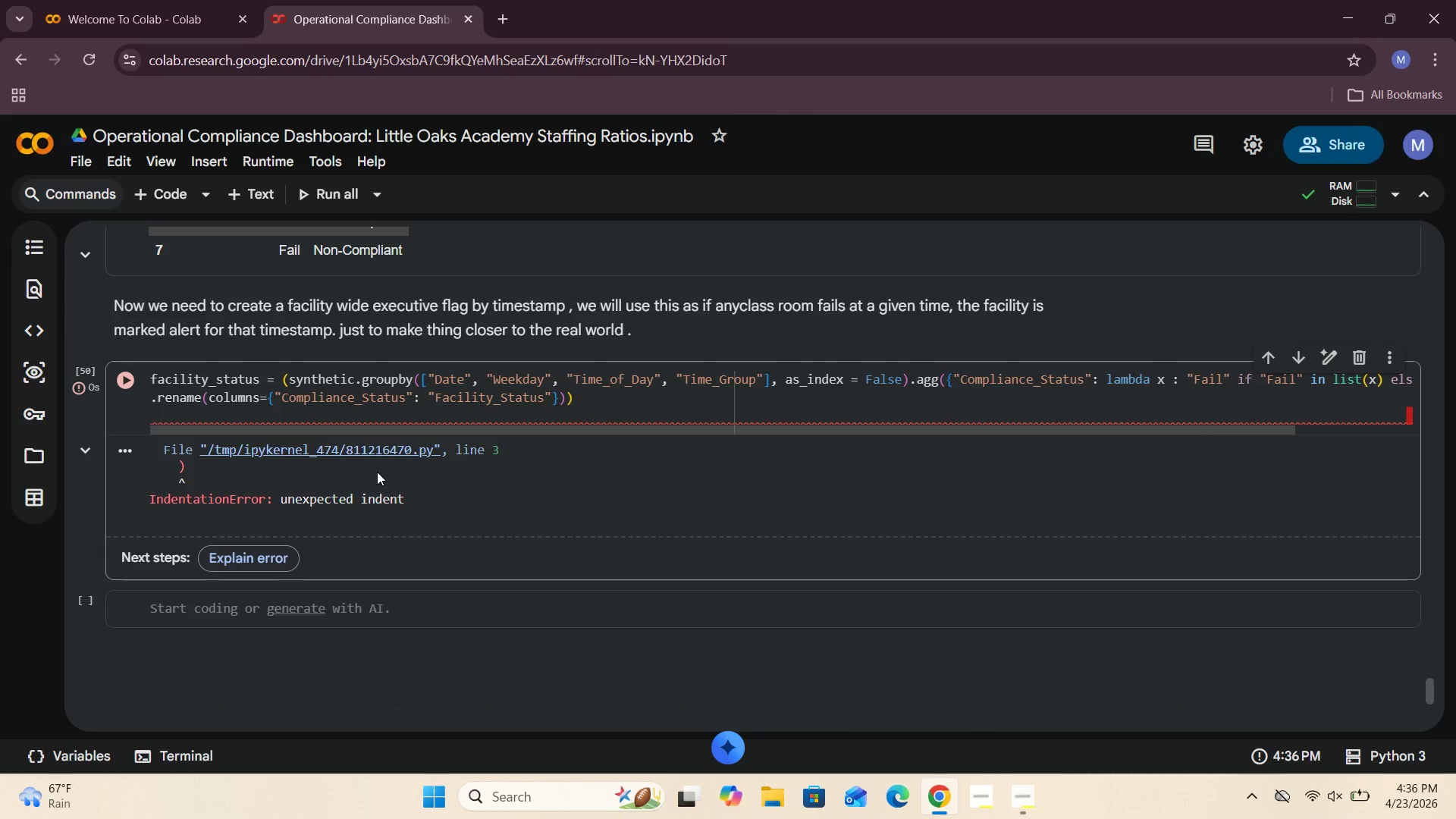 
left_click_drag(start_coordinate=[754, 432], to_coordinate=[707, 504])
 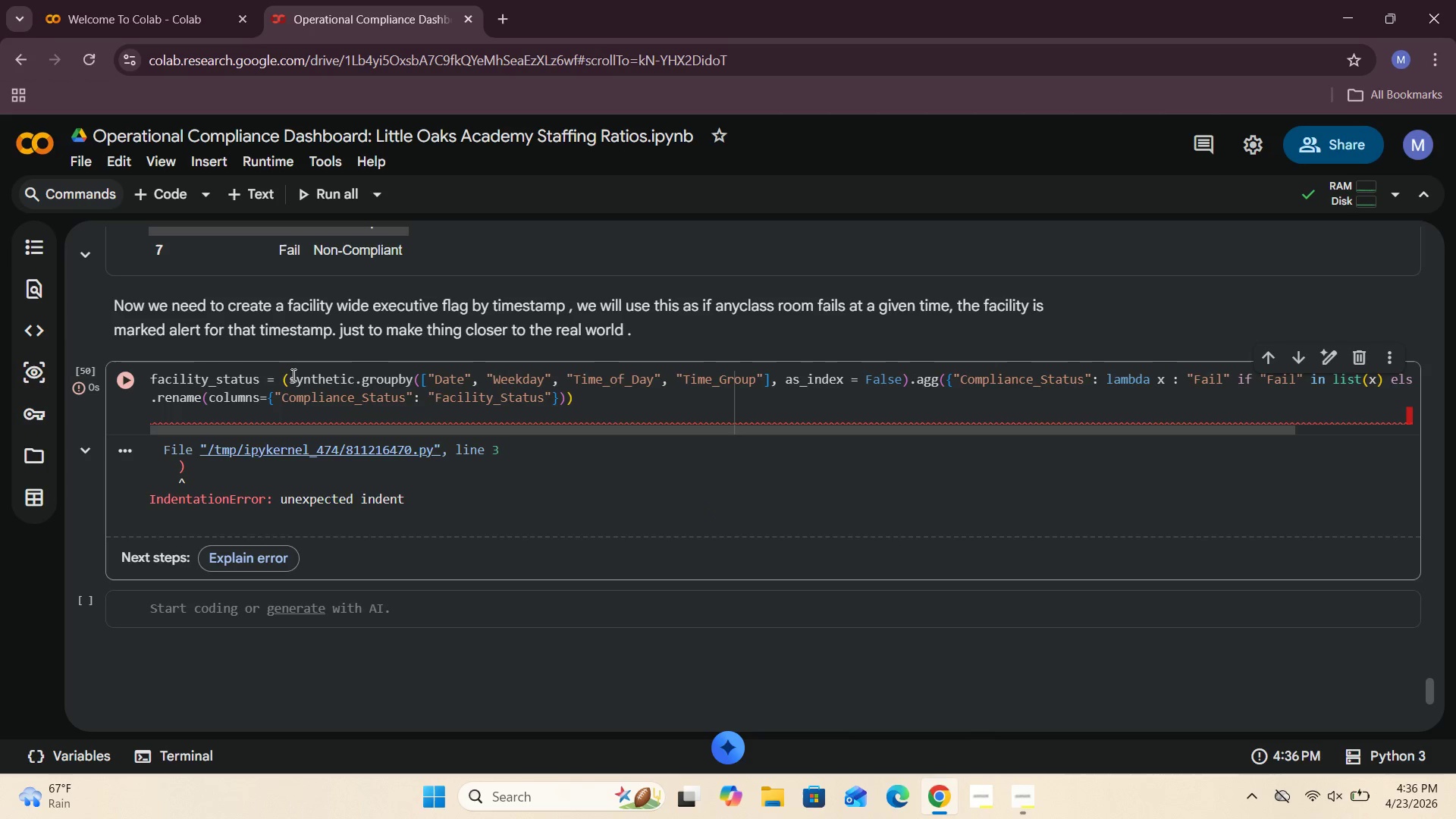 
left_click([290, 375])
 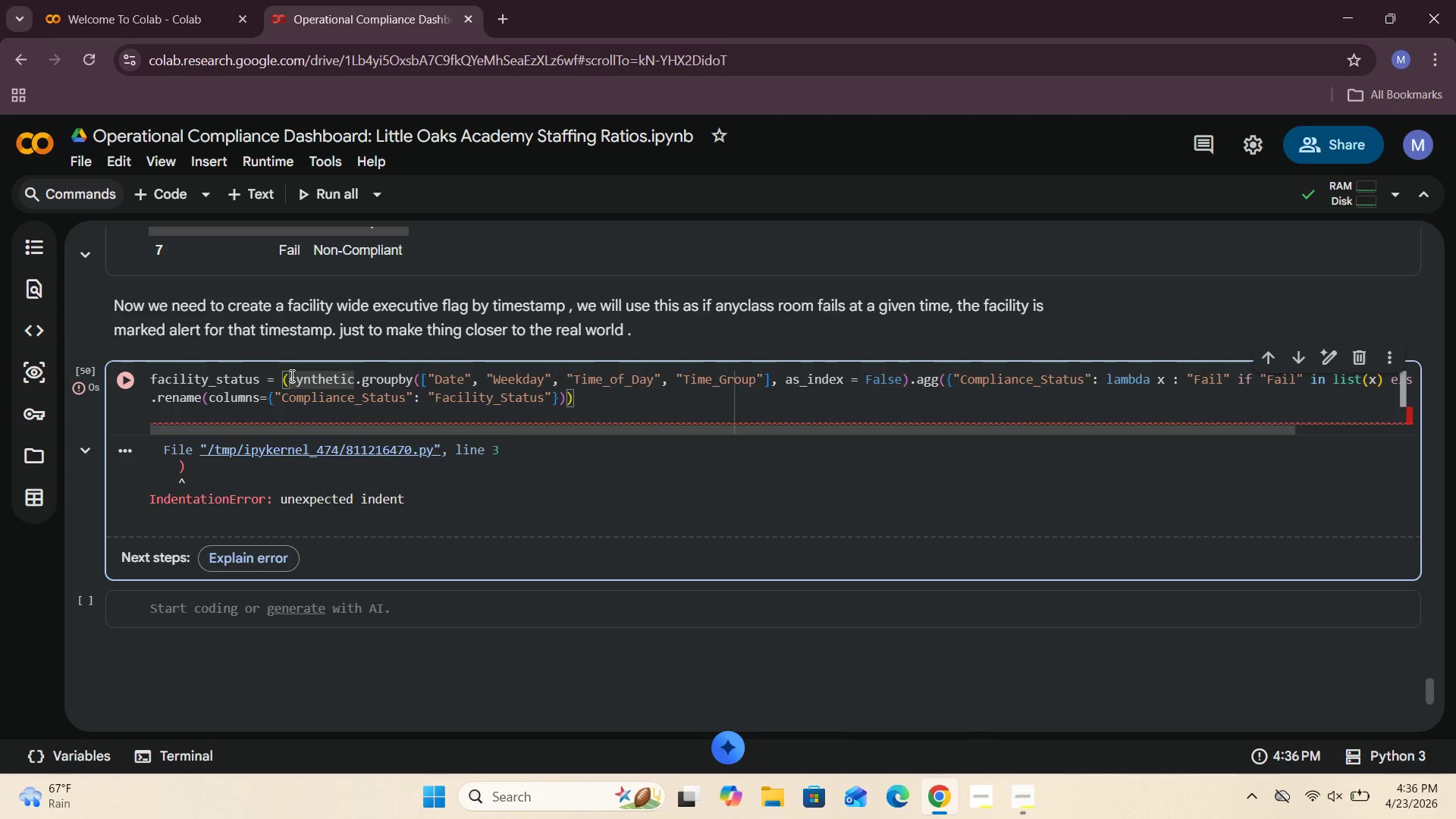 
key(Enter)
 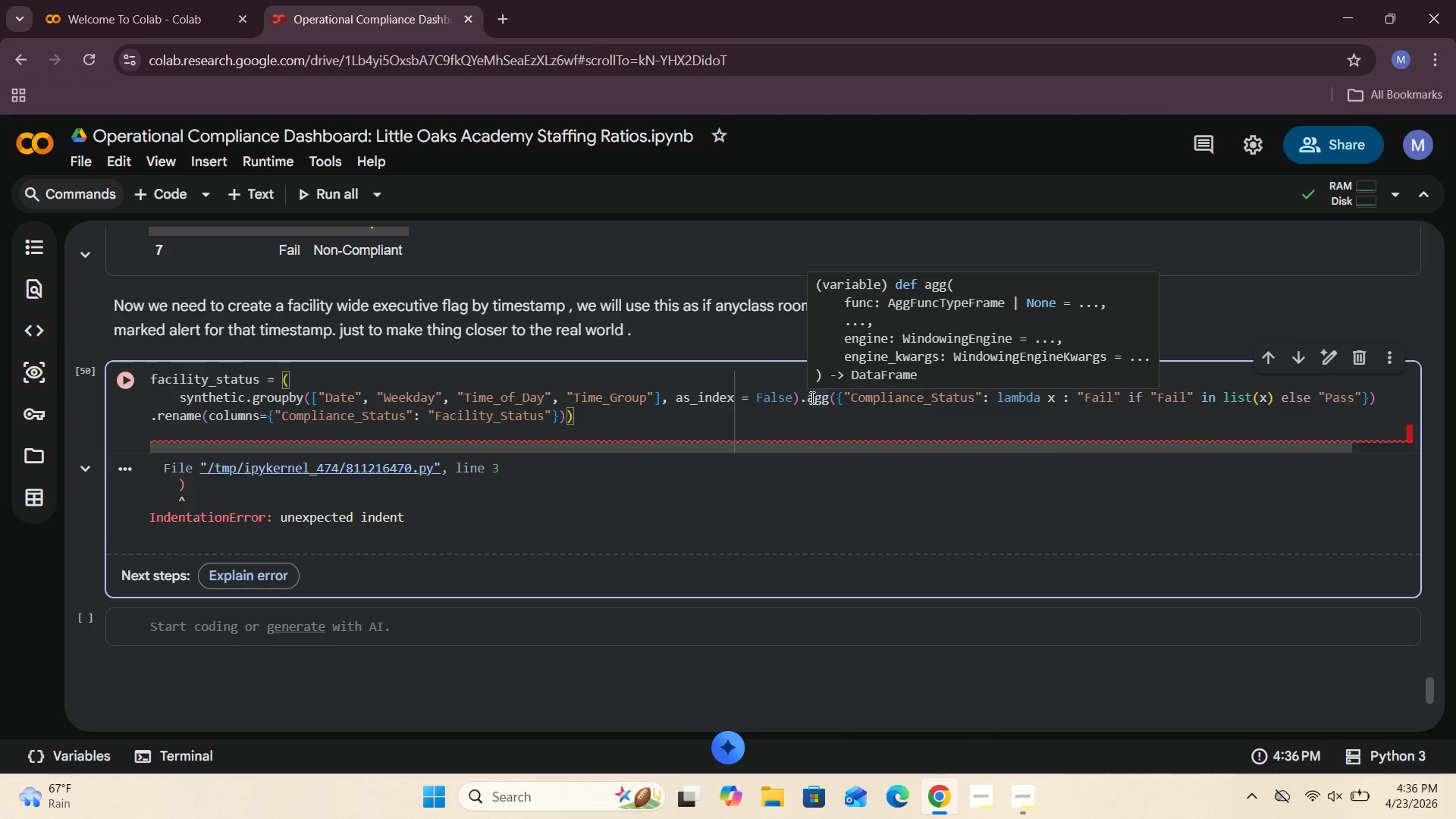 
wait(5.47)
 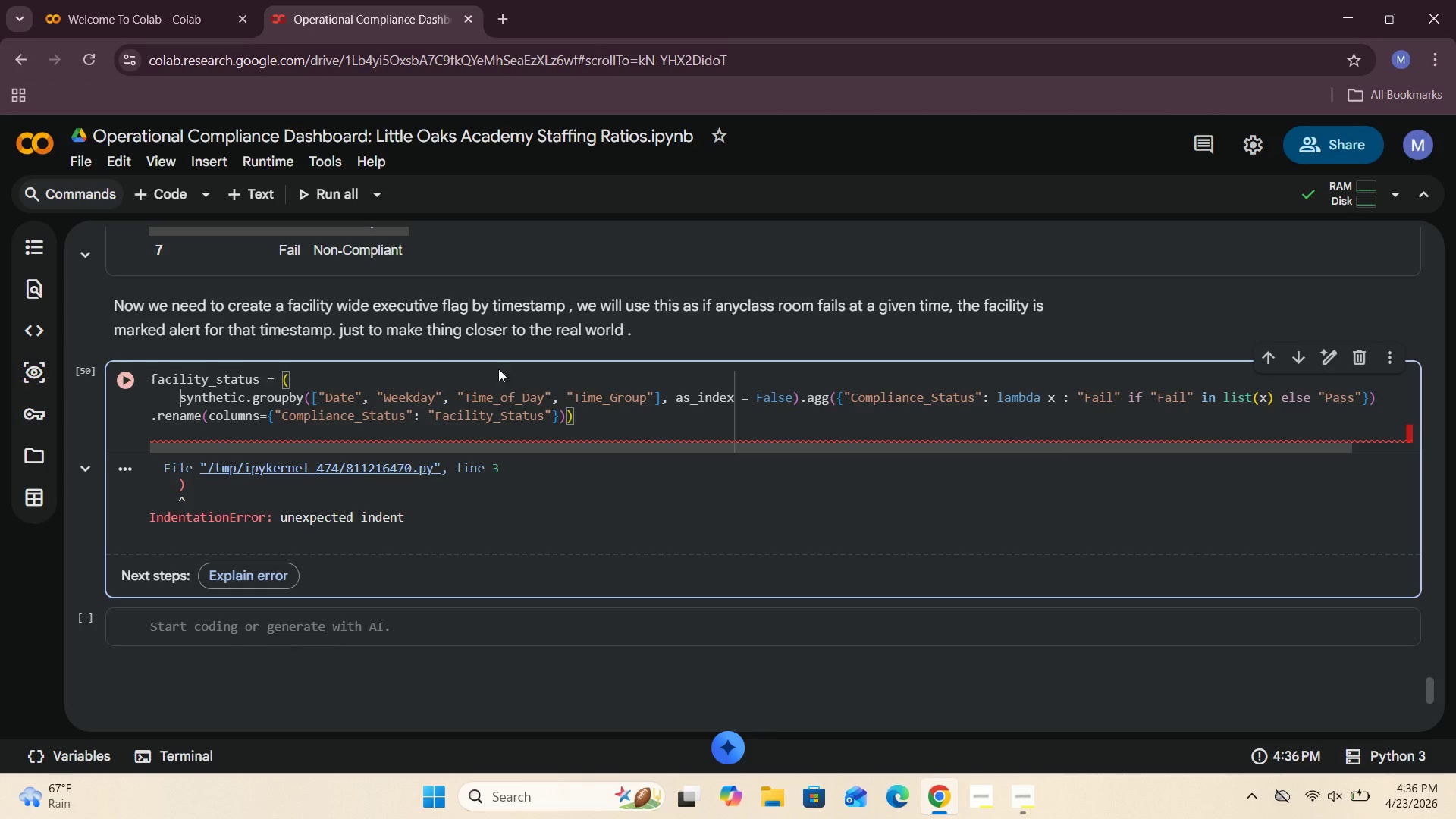 
left_click([796, 400])
 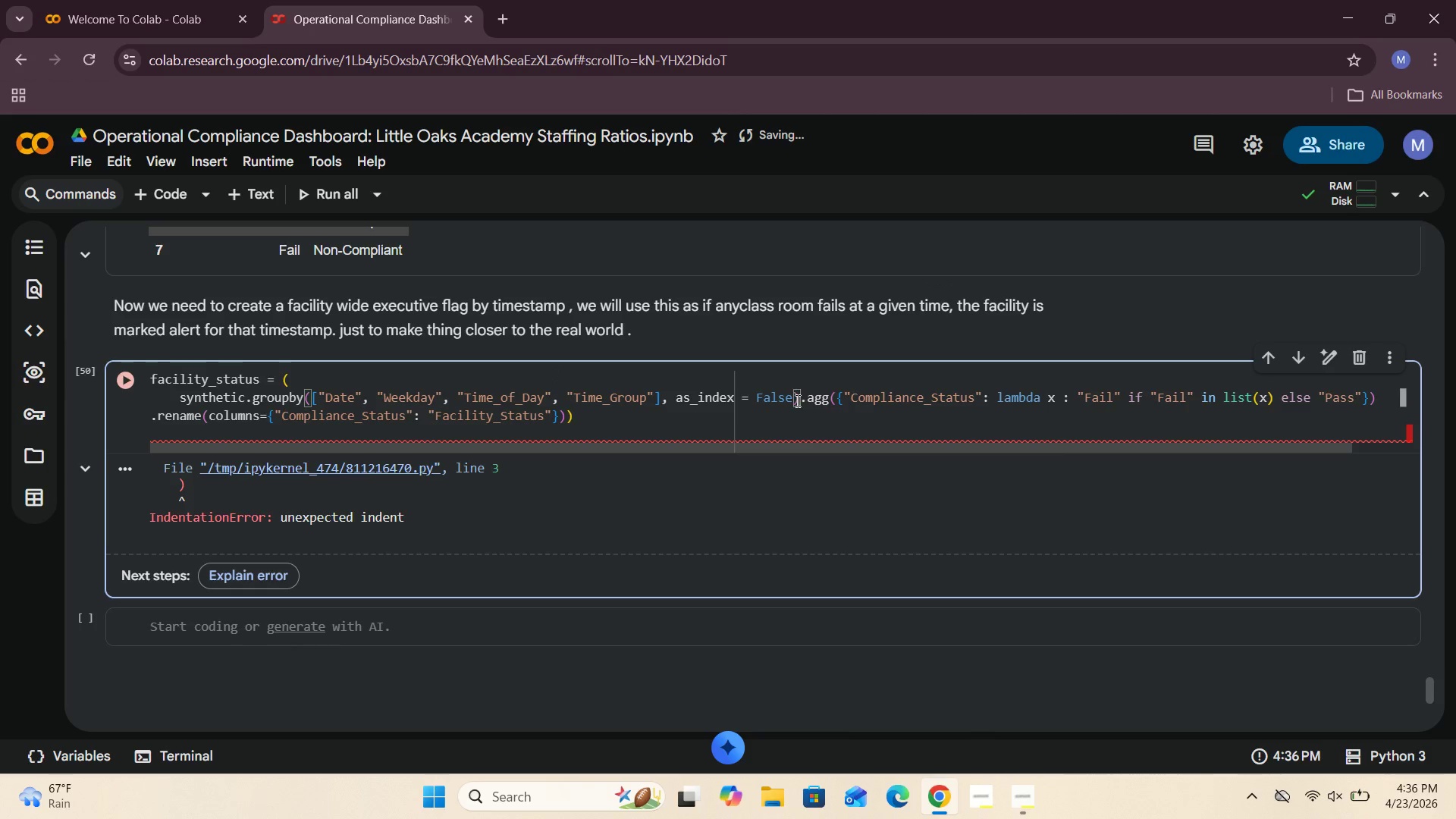 
key(Enter)
 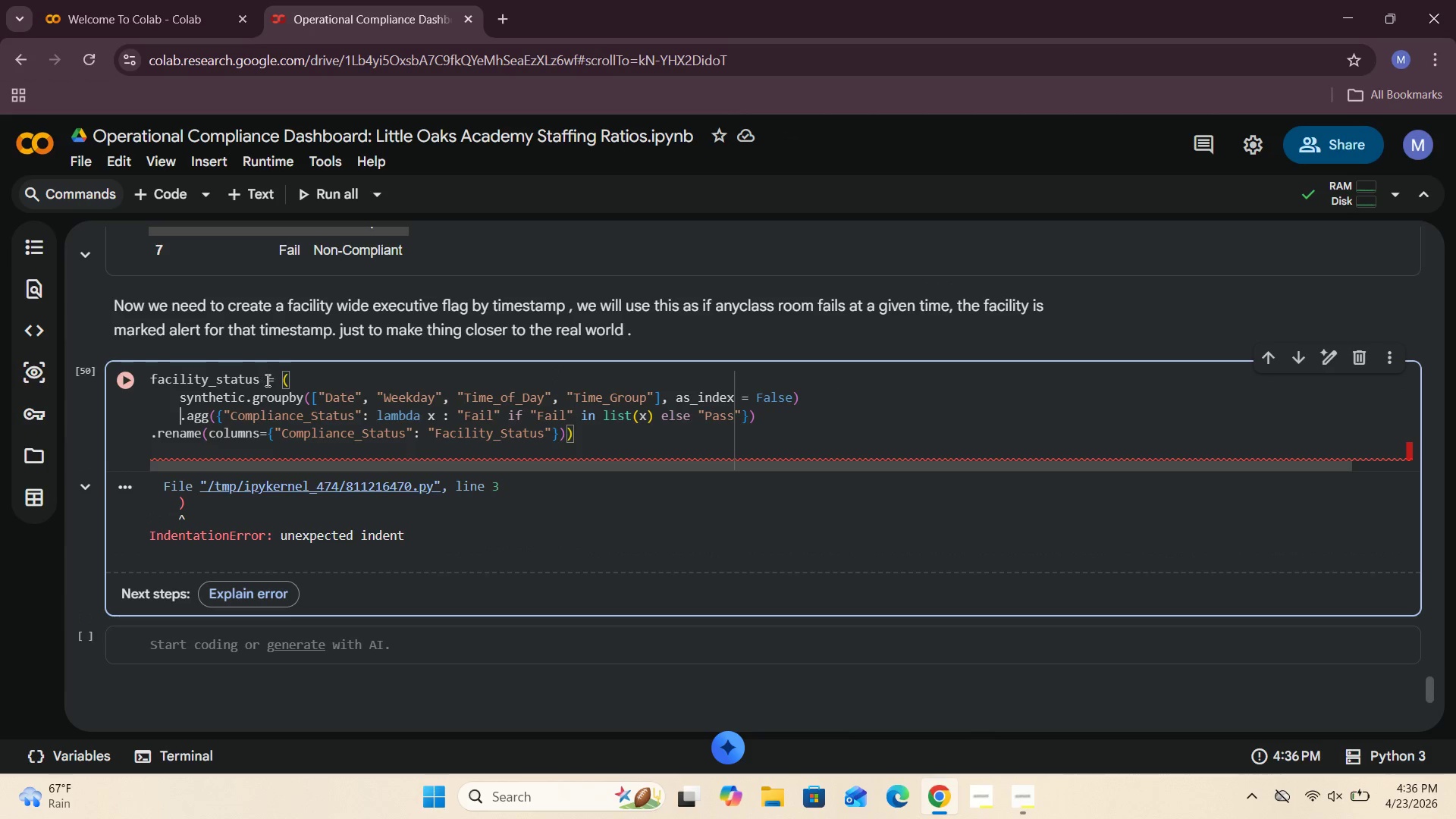 
wait(5.83)
 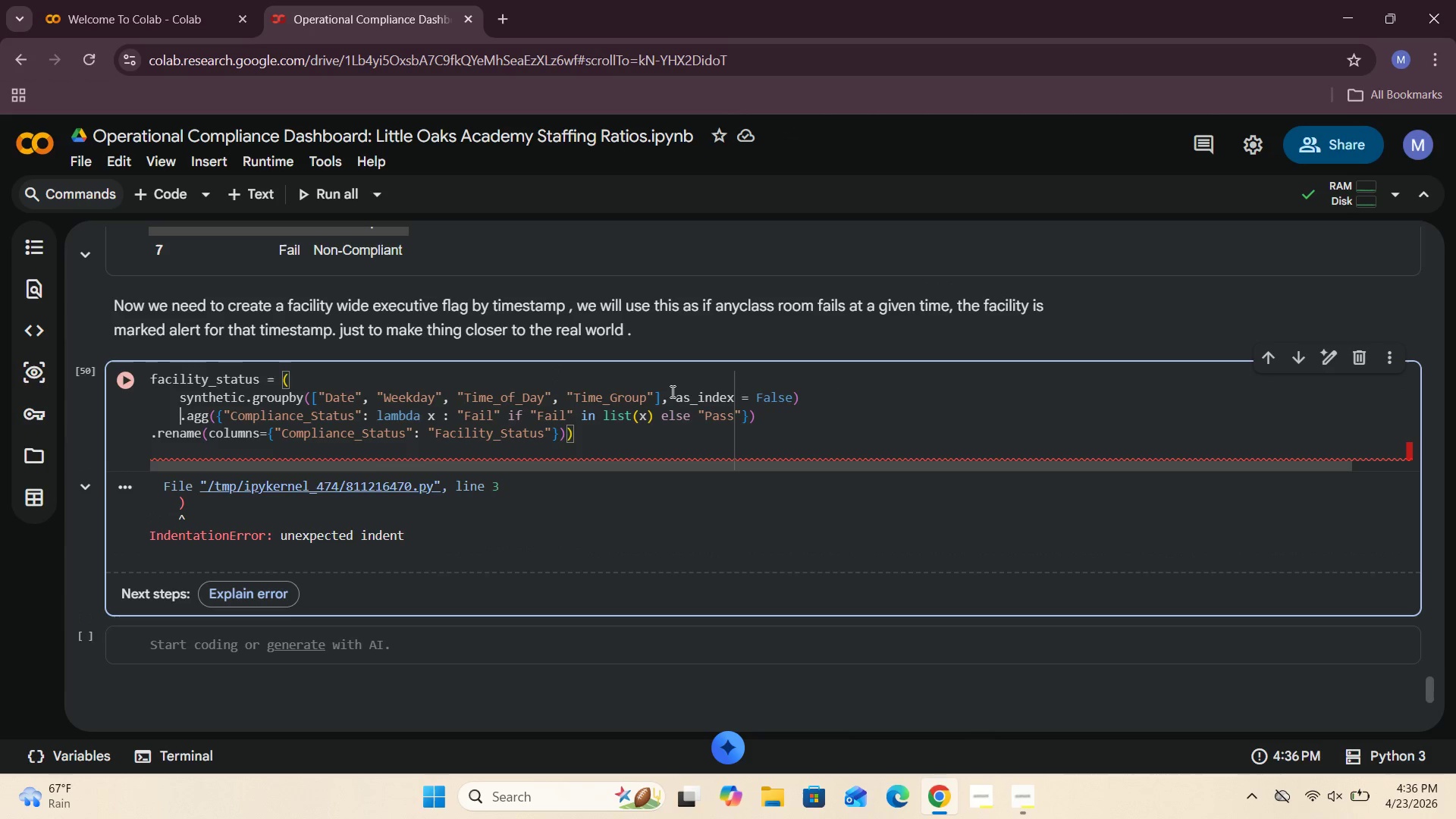 
mouse_move([582, 438])
 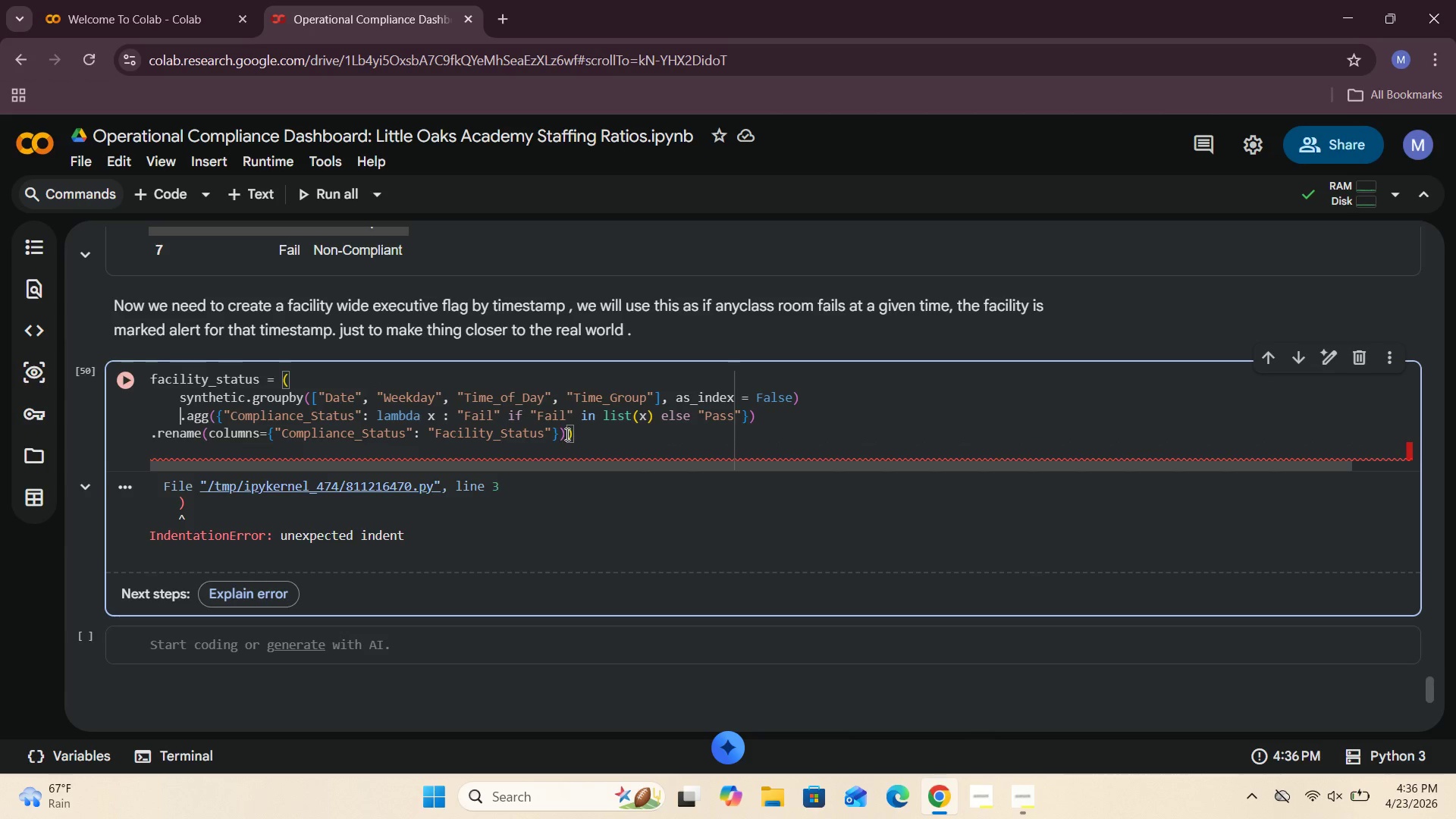 
left_click([564, 432])
 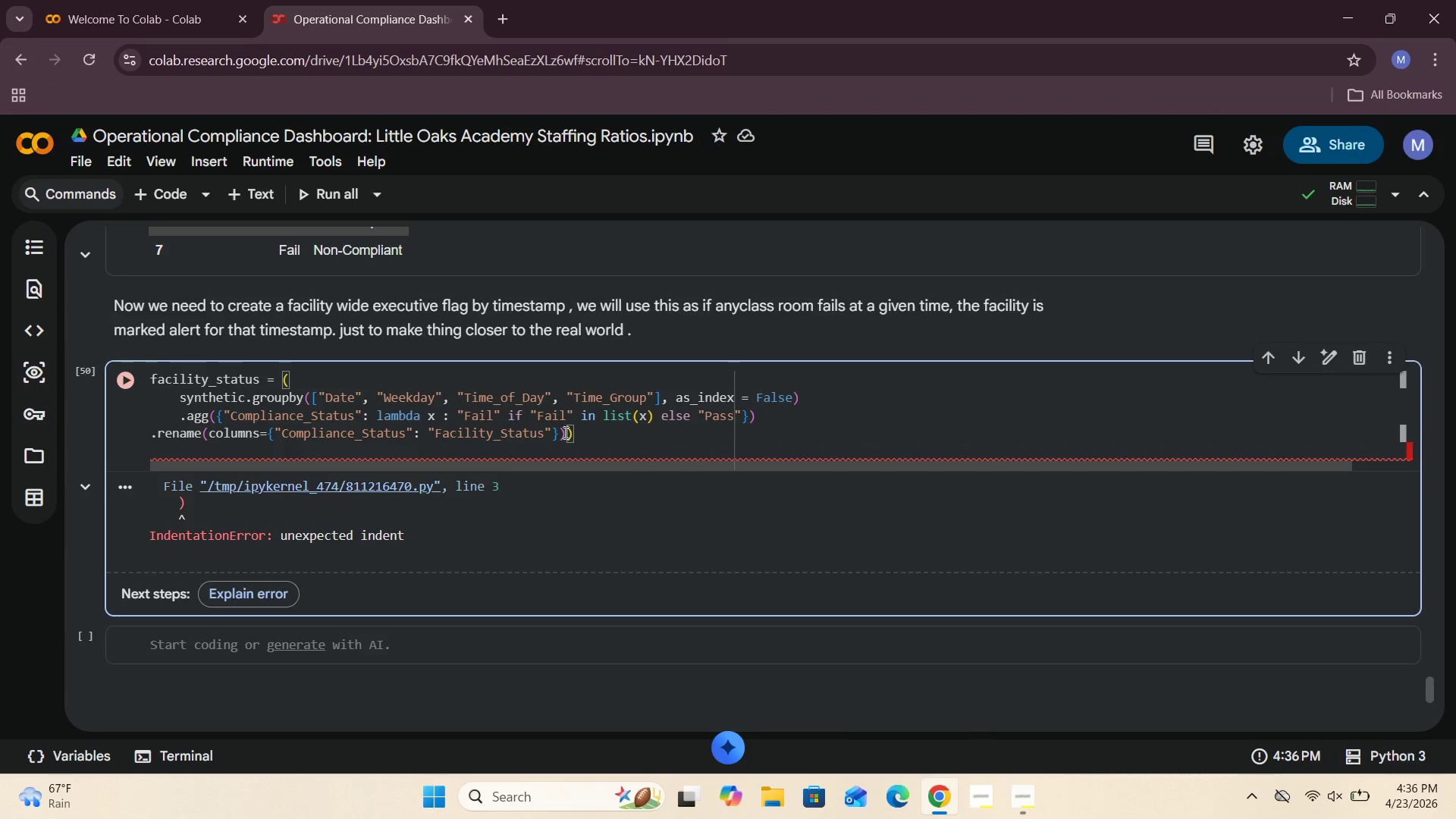 
key(Enter)
 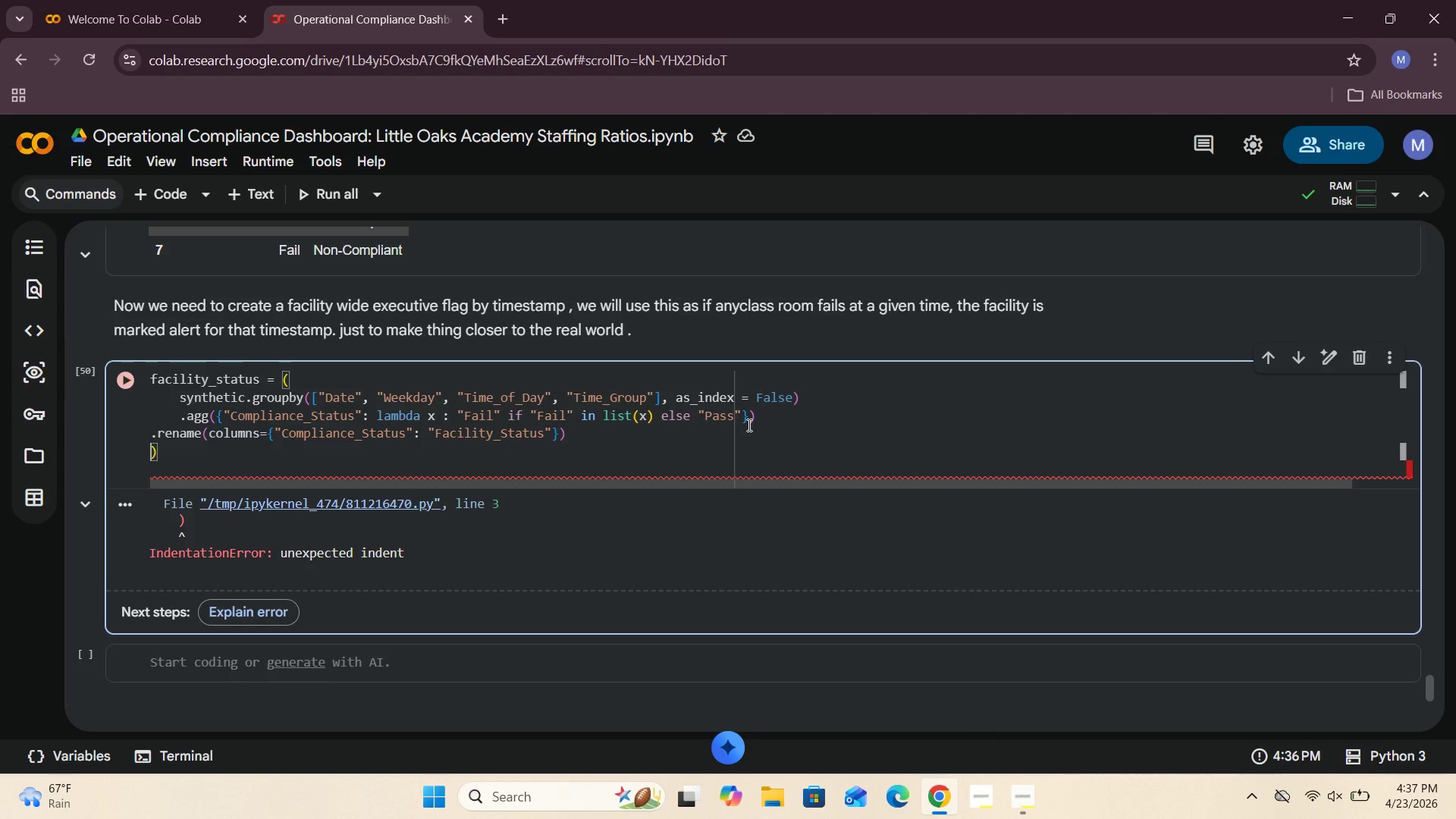 
wait(37.06)
 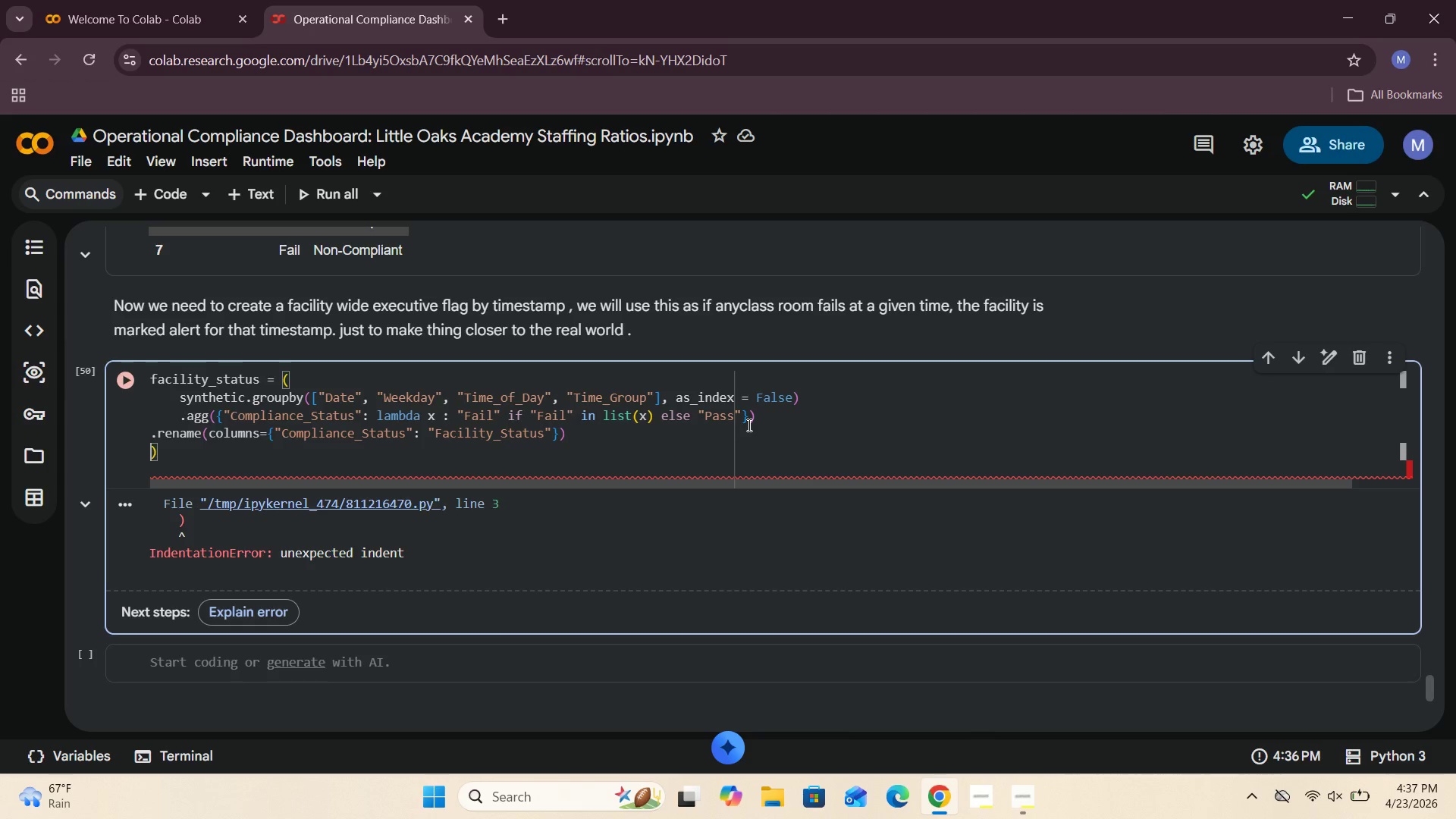 
left_click([121, 382])
 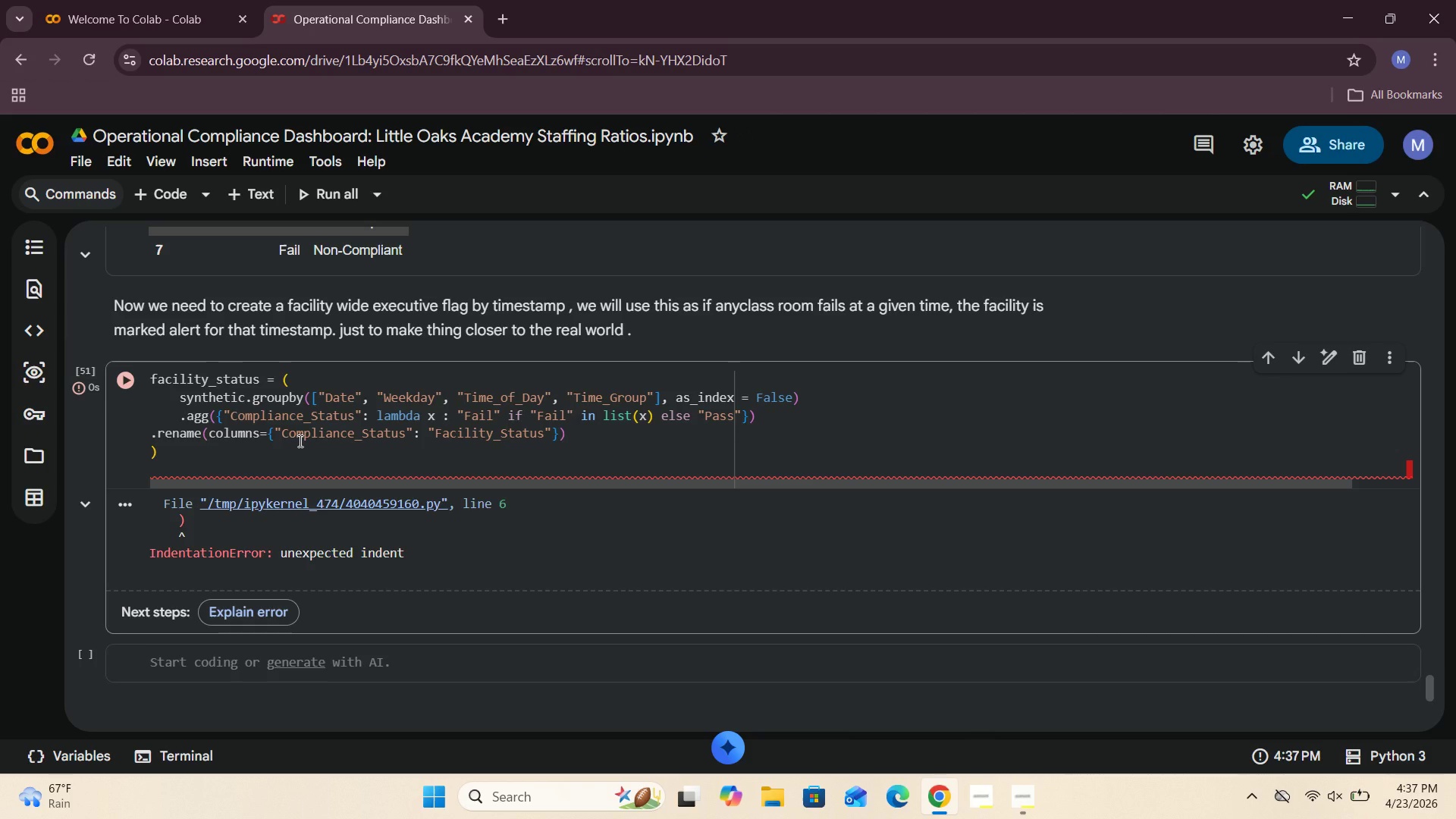 
wait(11.47)
 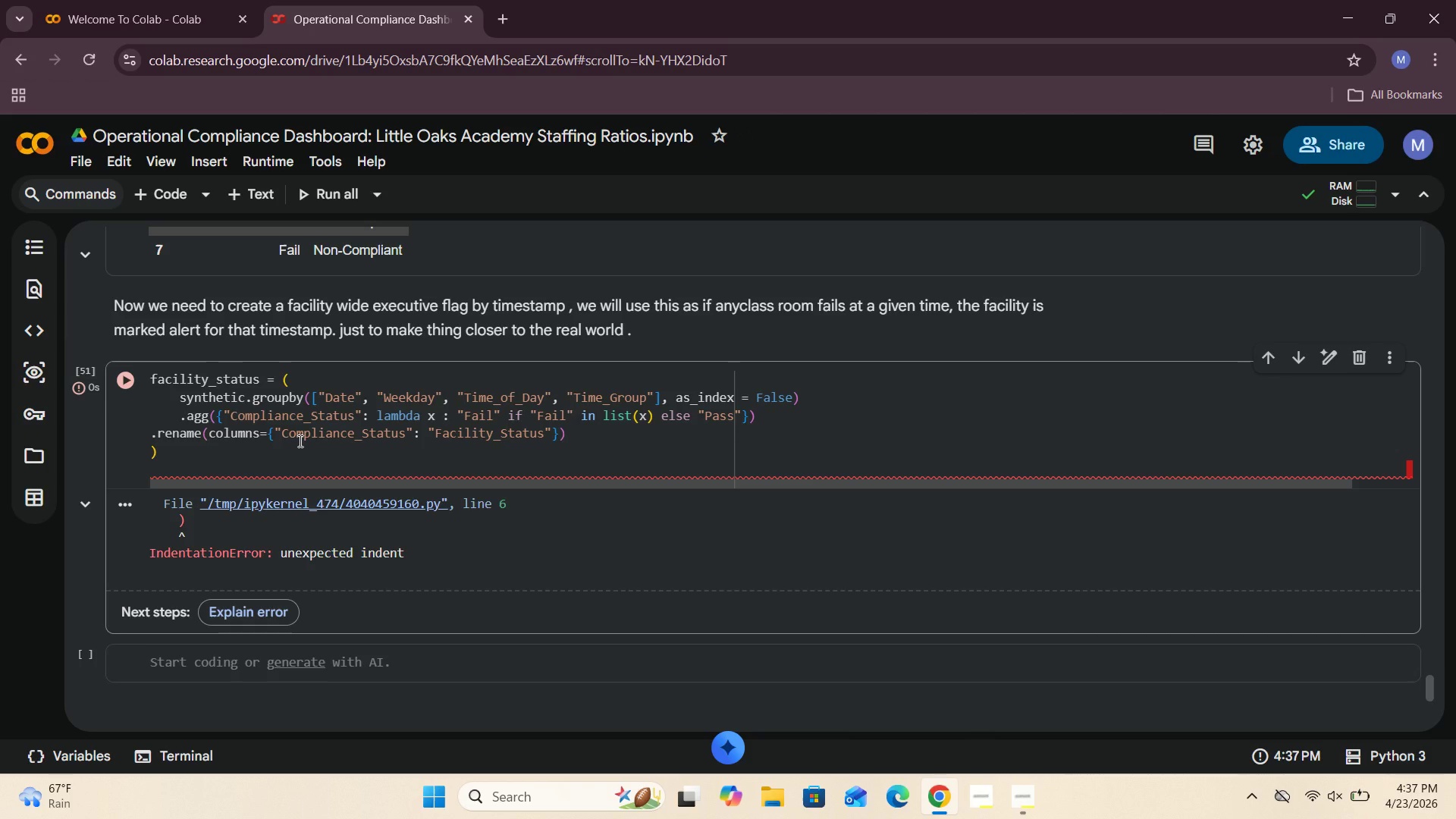 
left_click([179, 397])
 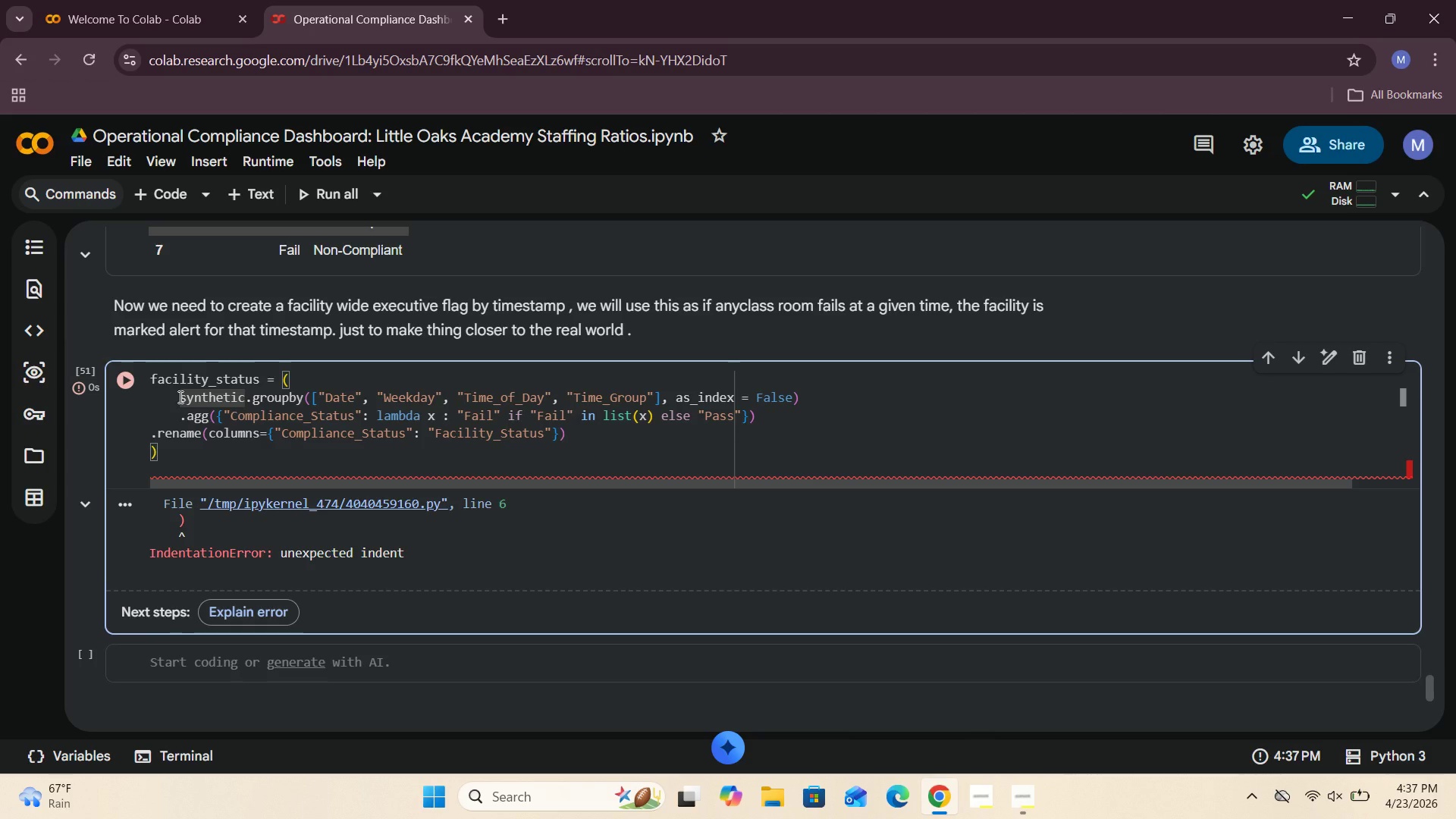 
key(Backspace)
 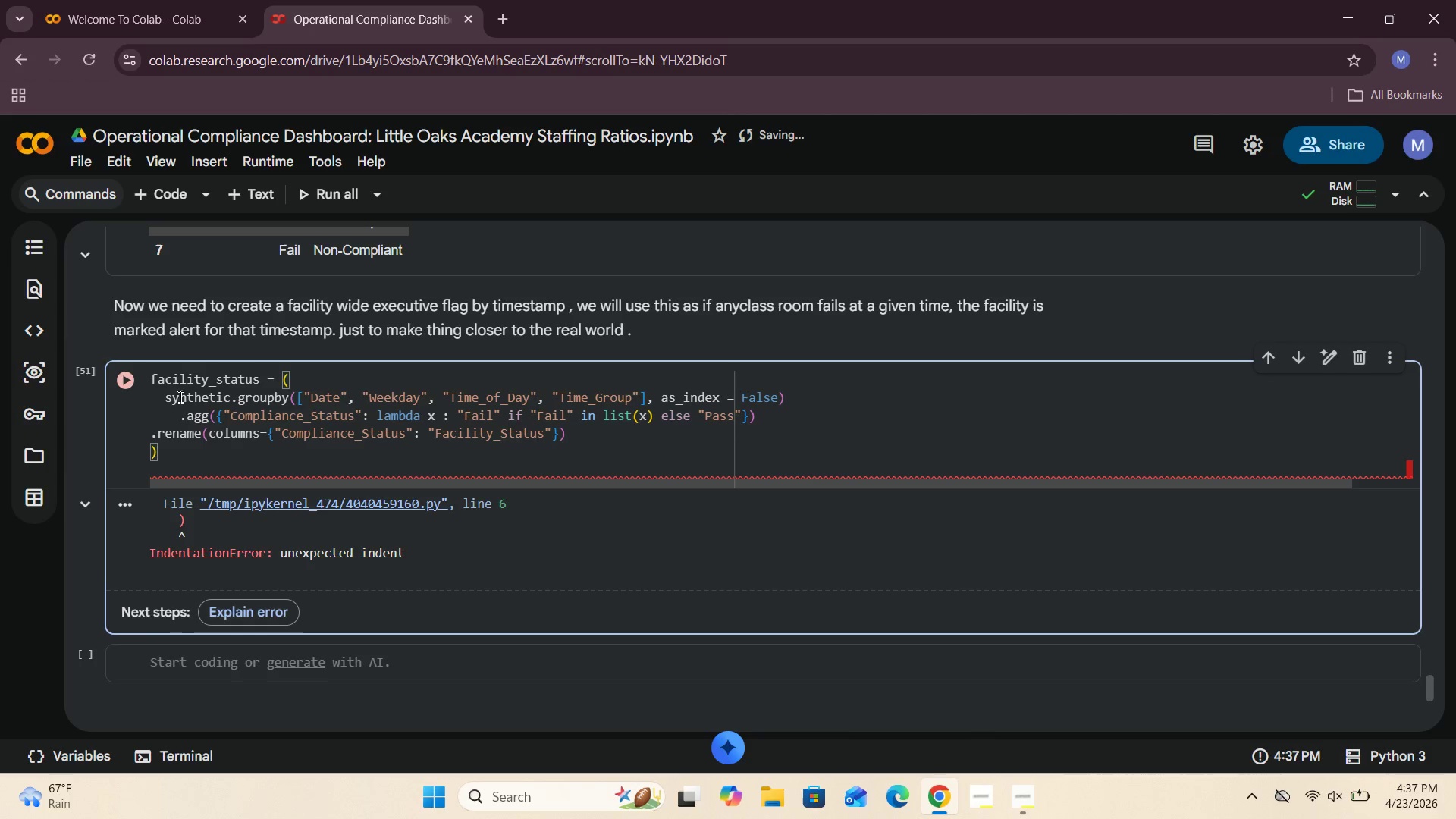 
left_click([177, 418])
 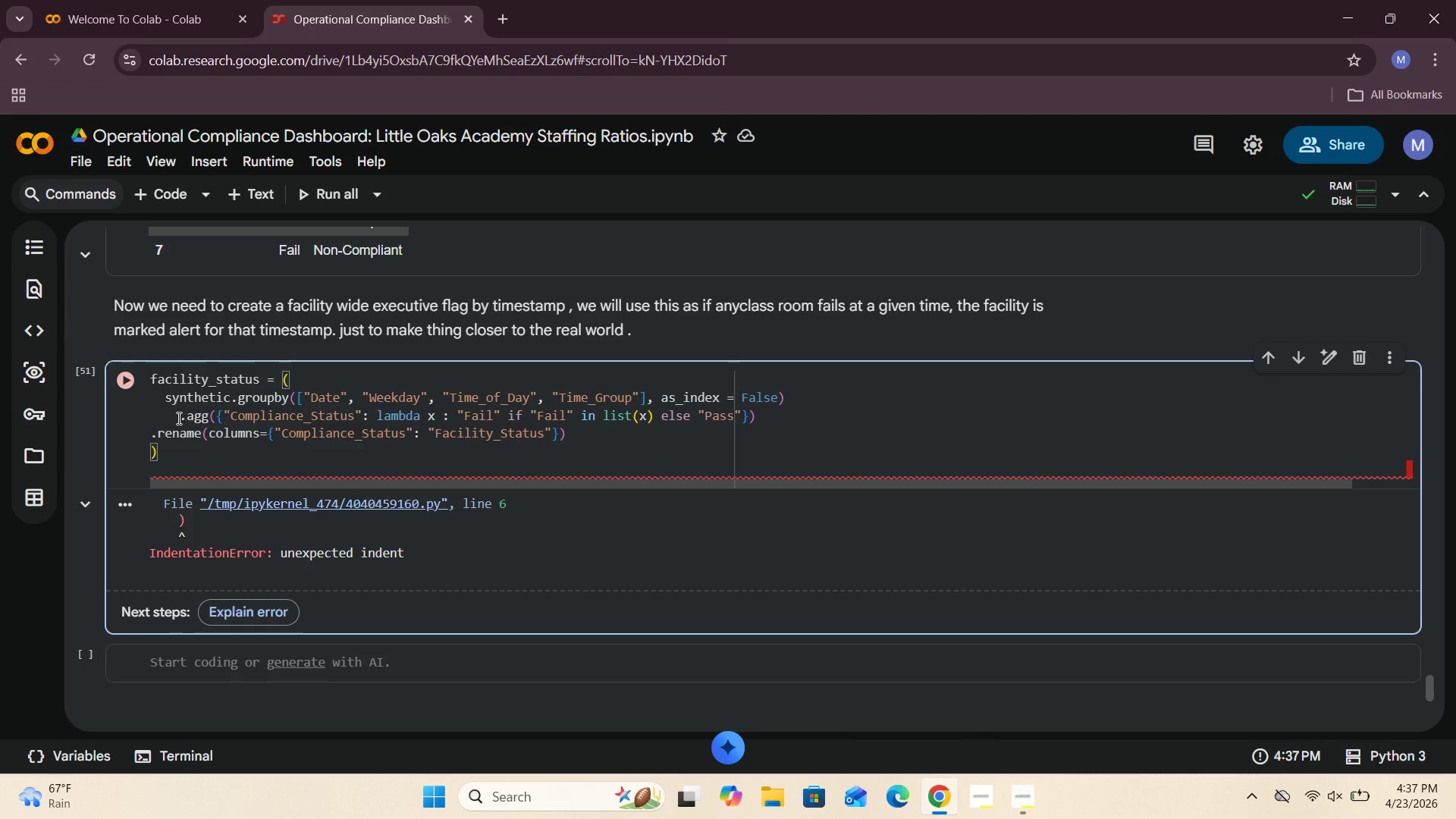 
key(Backspace)
 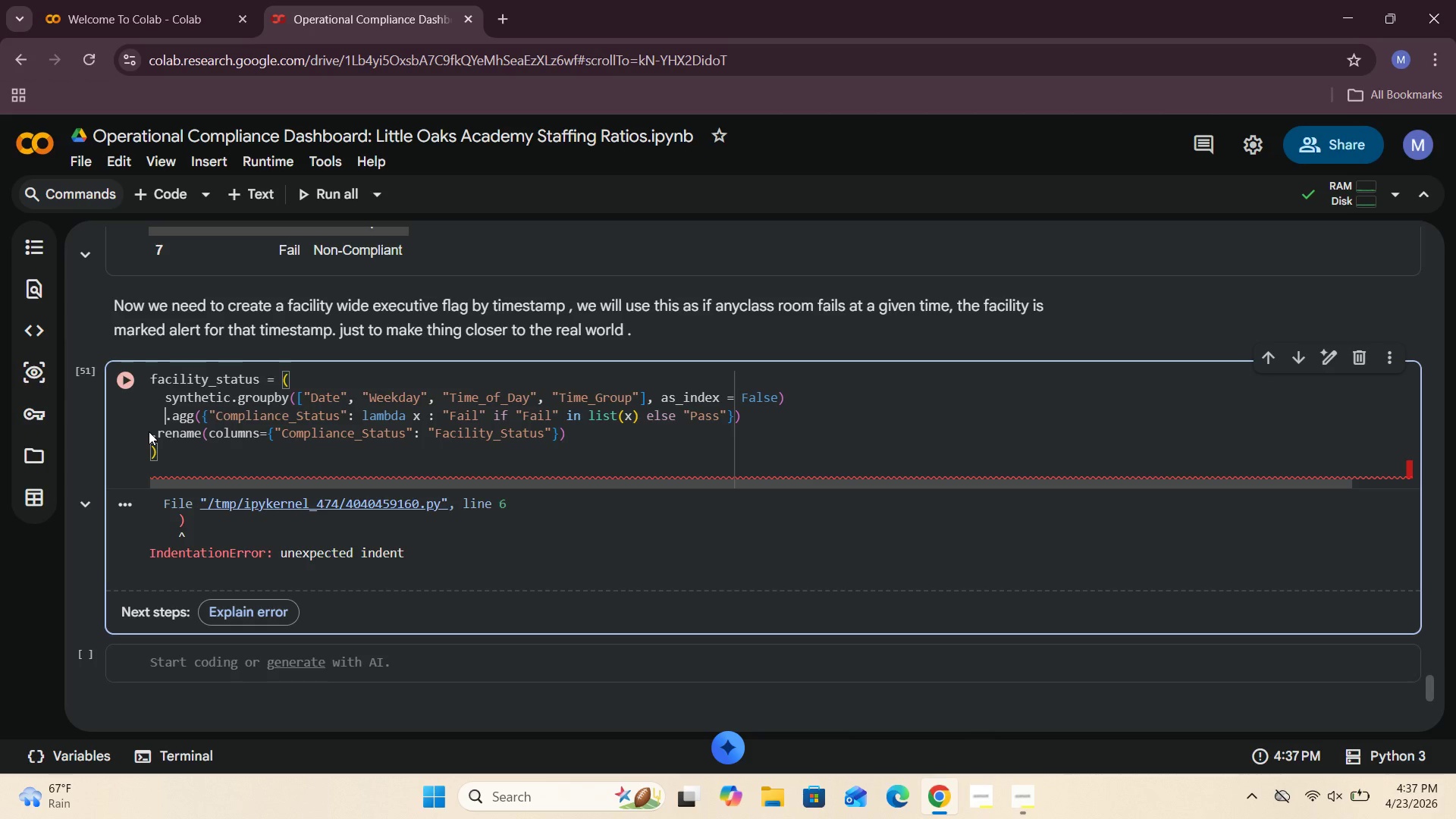 
wait(5.27)
 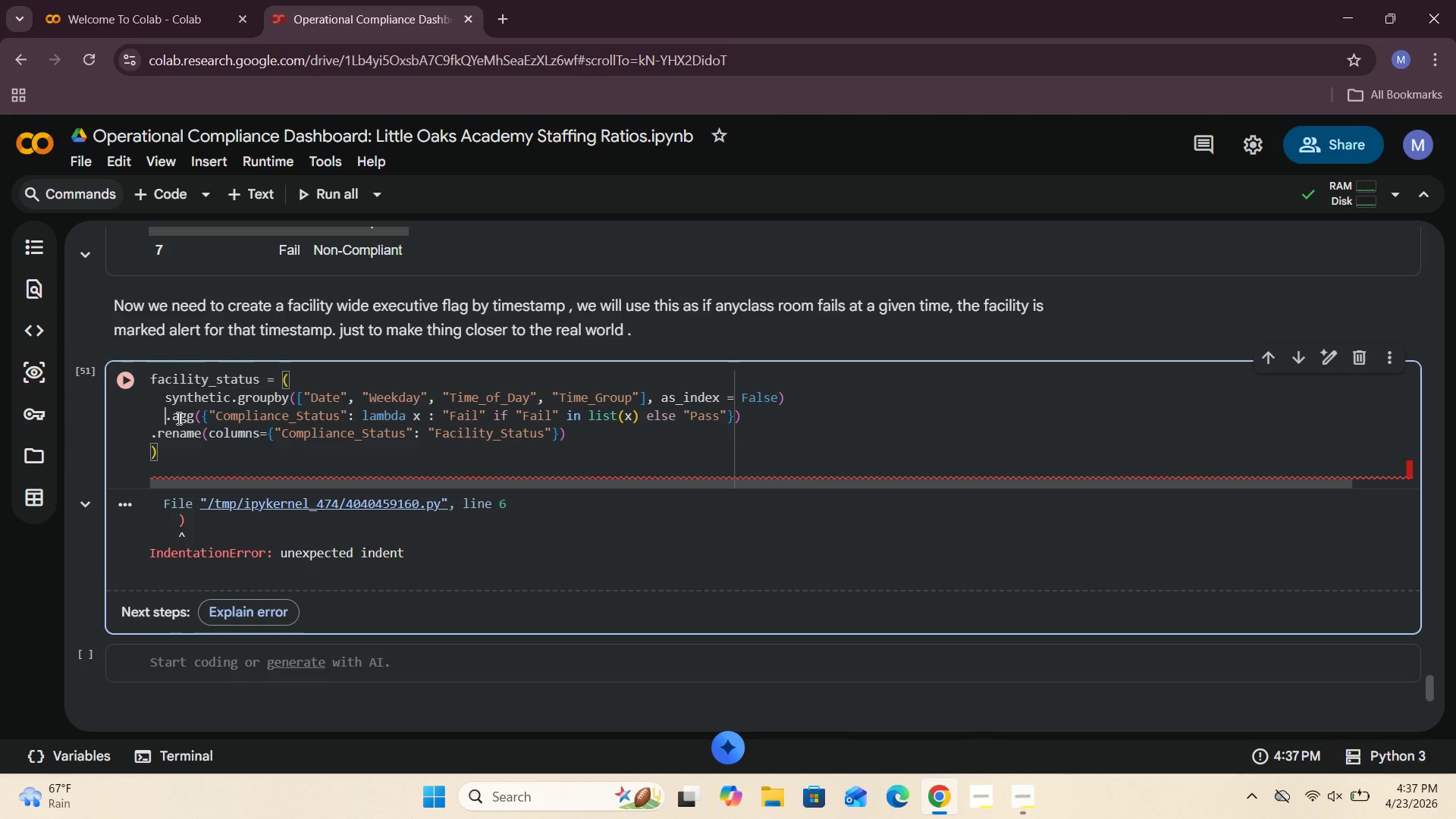 
left_click([149, 435])
 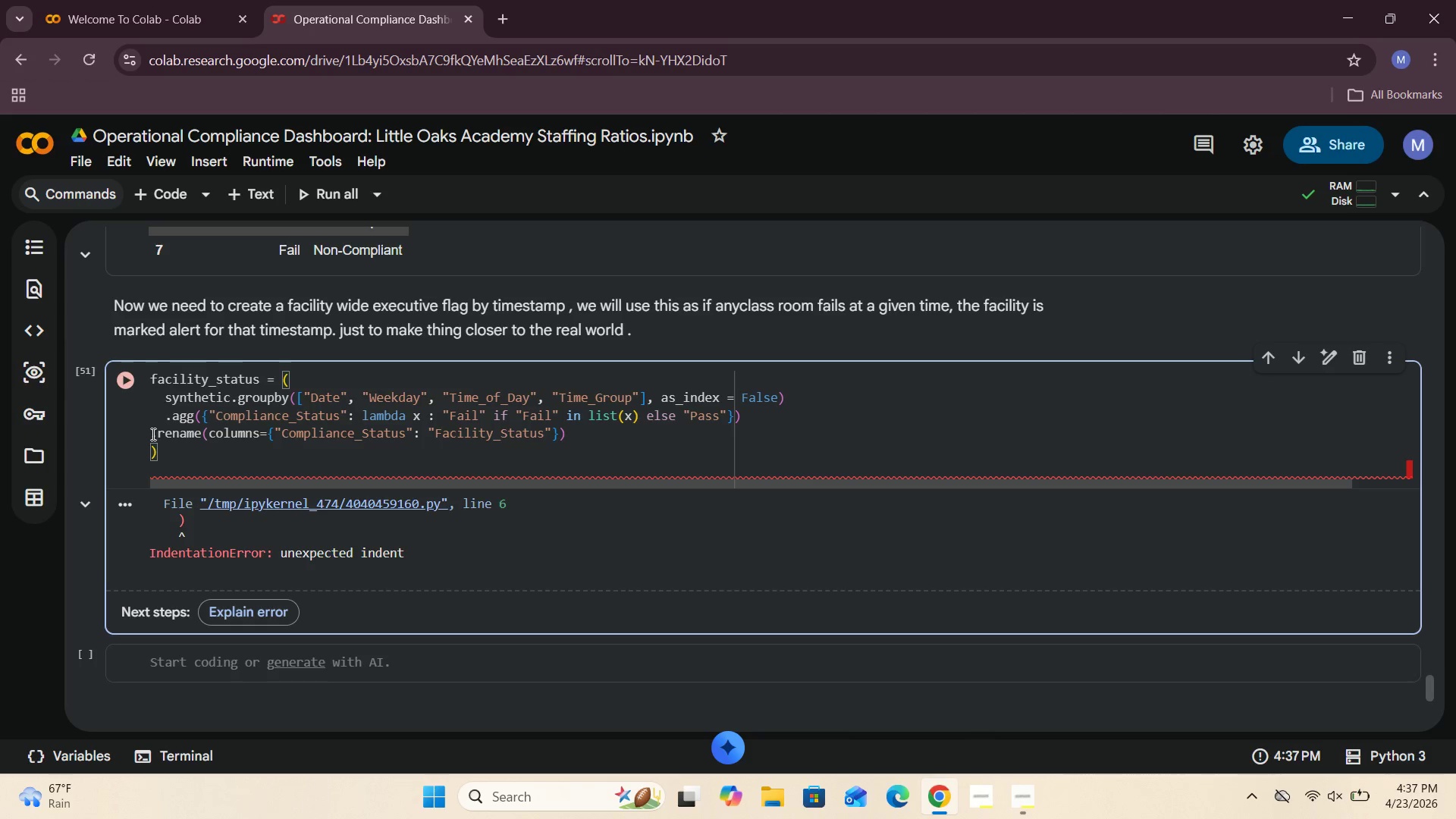 
left_click([151, 434])
 